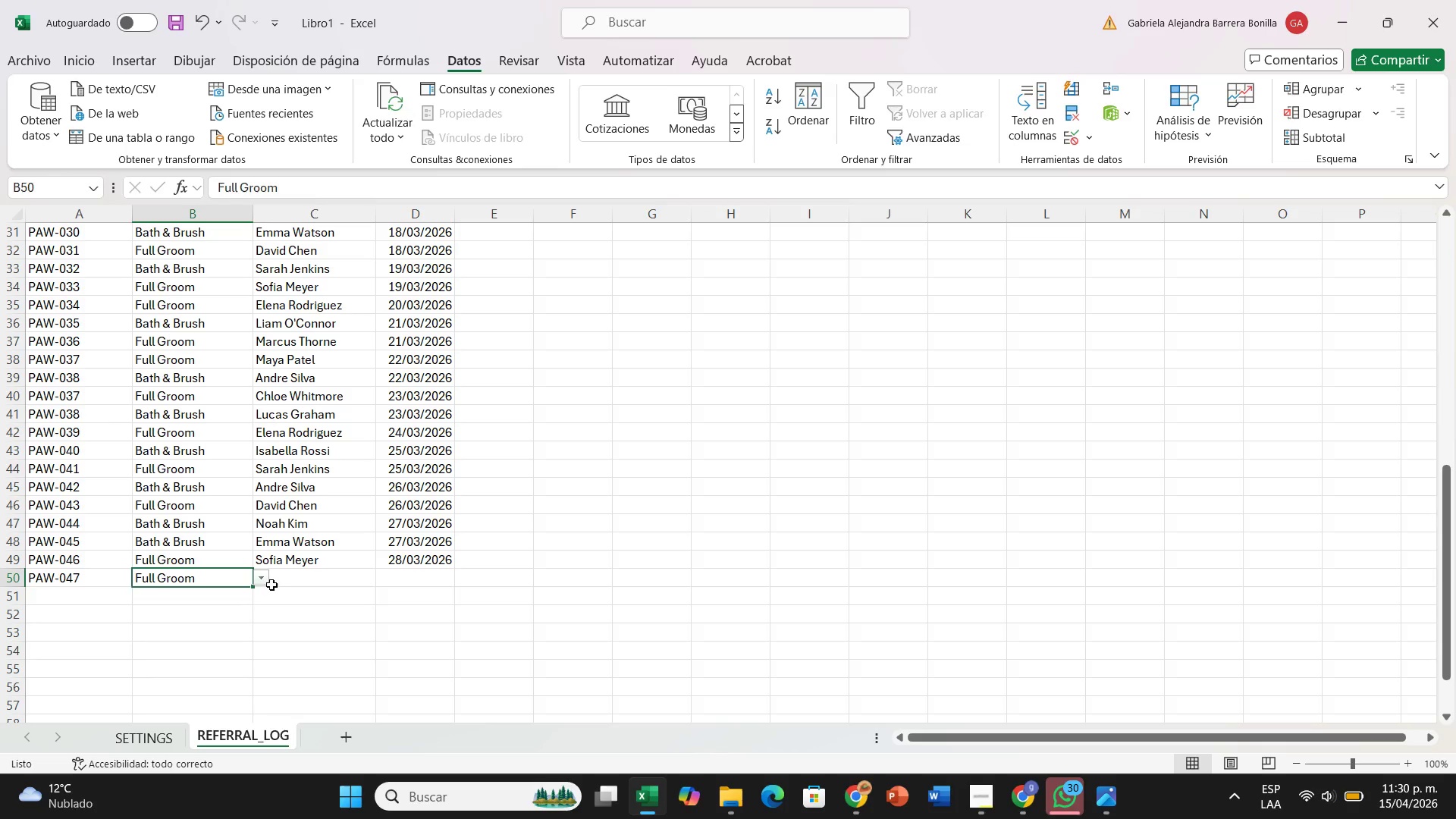 
left_click([271, 585])
 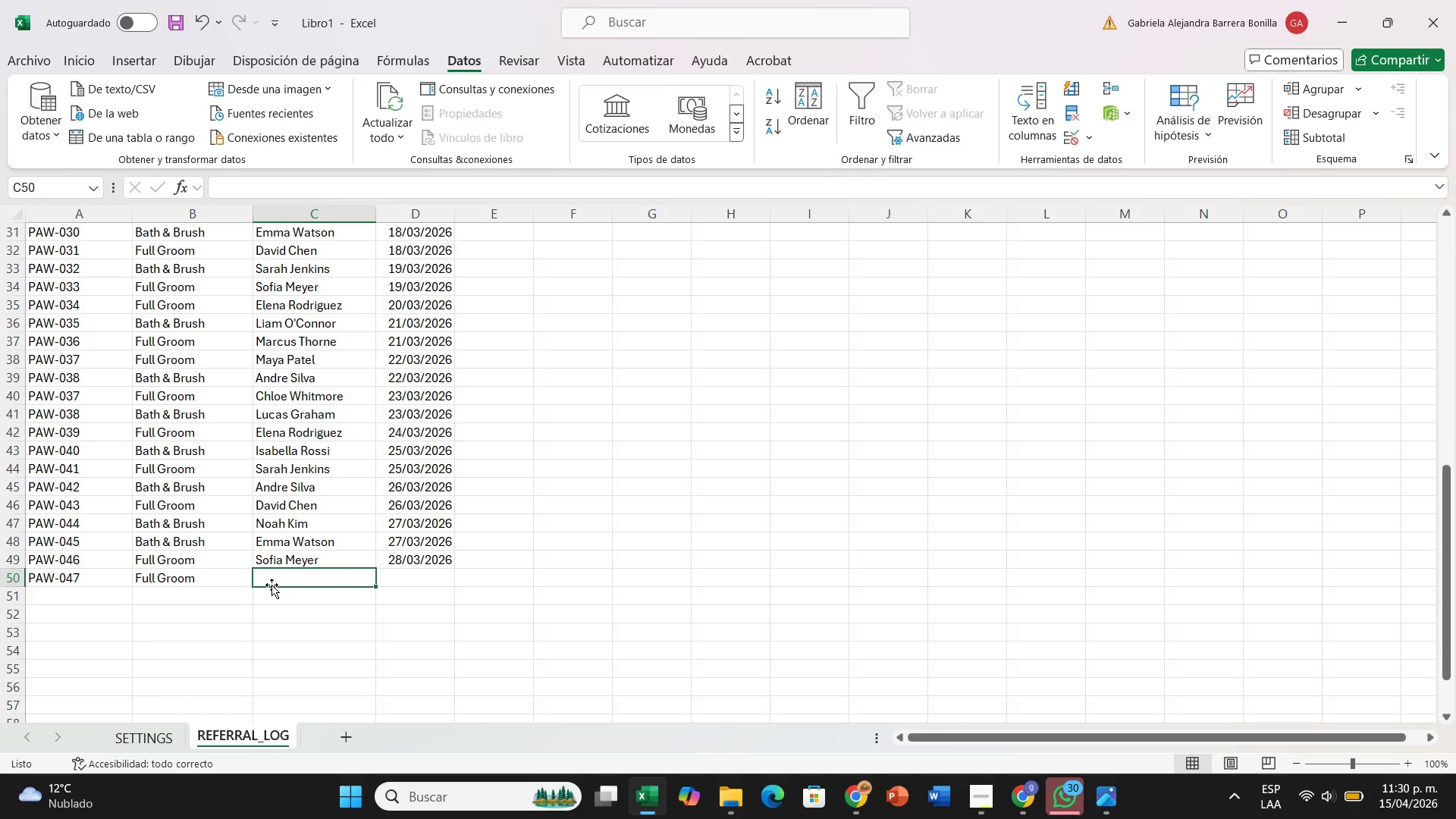 
type(Marcus)
 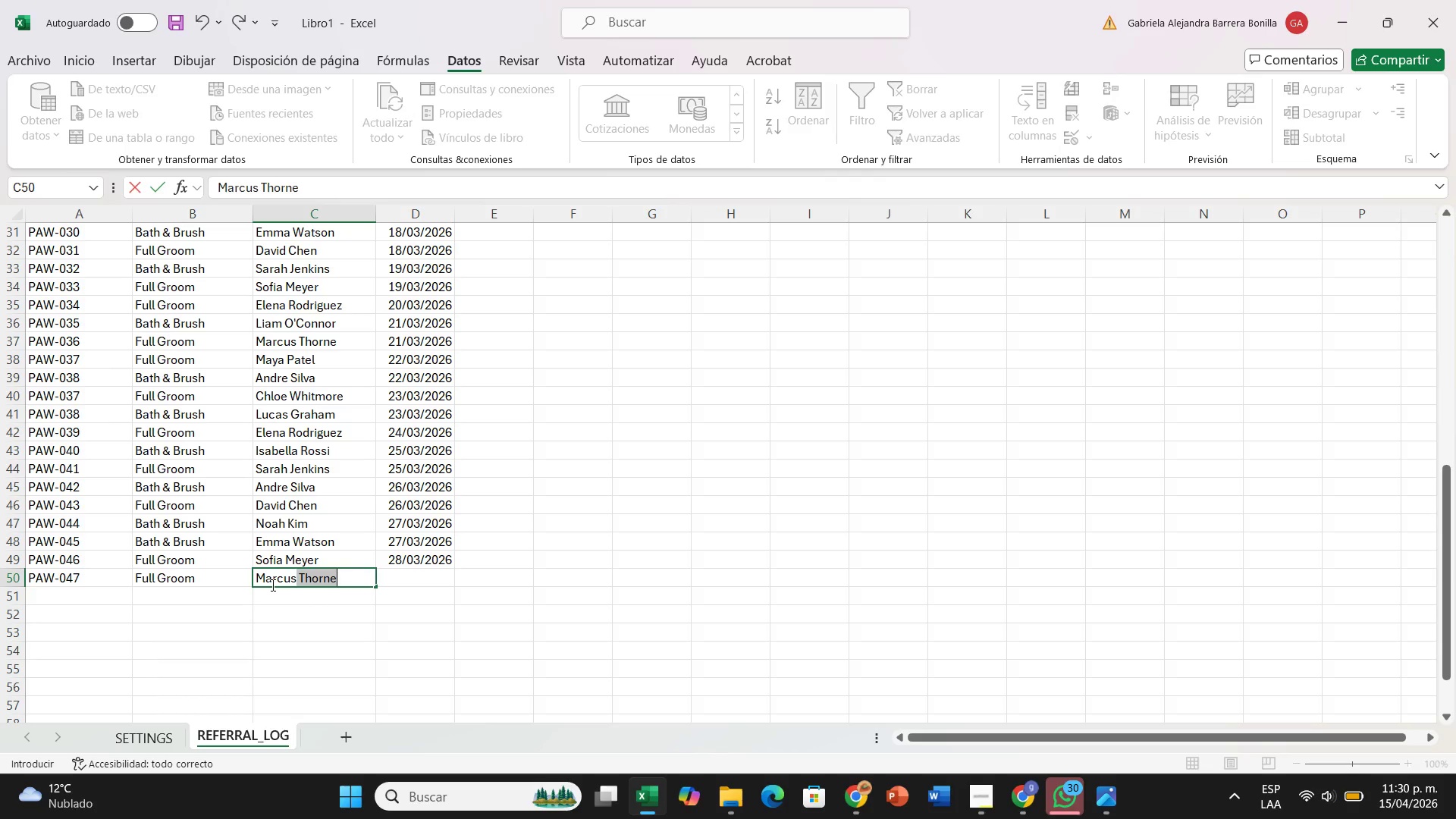 
key(ArrowRight)
 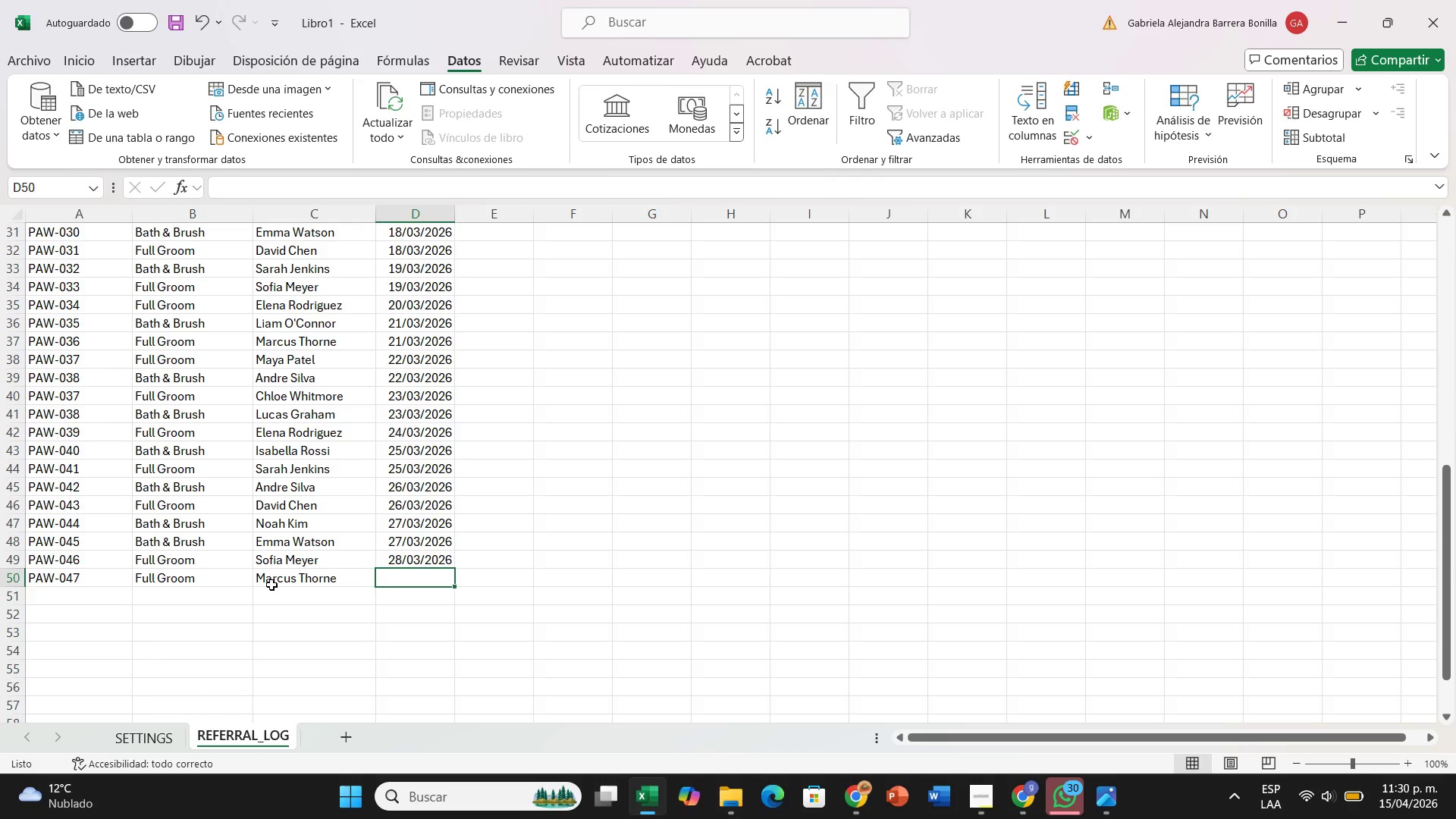 
type(28&3&26)
 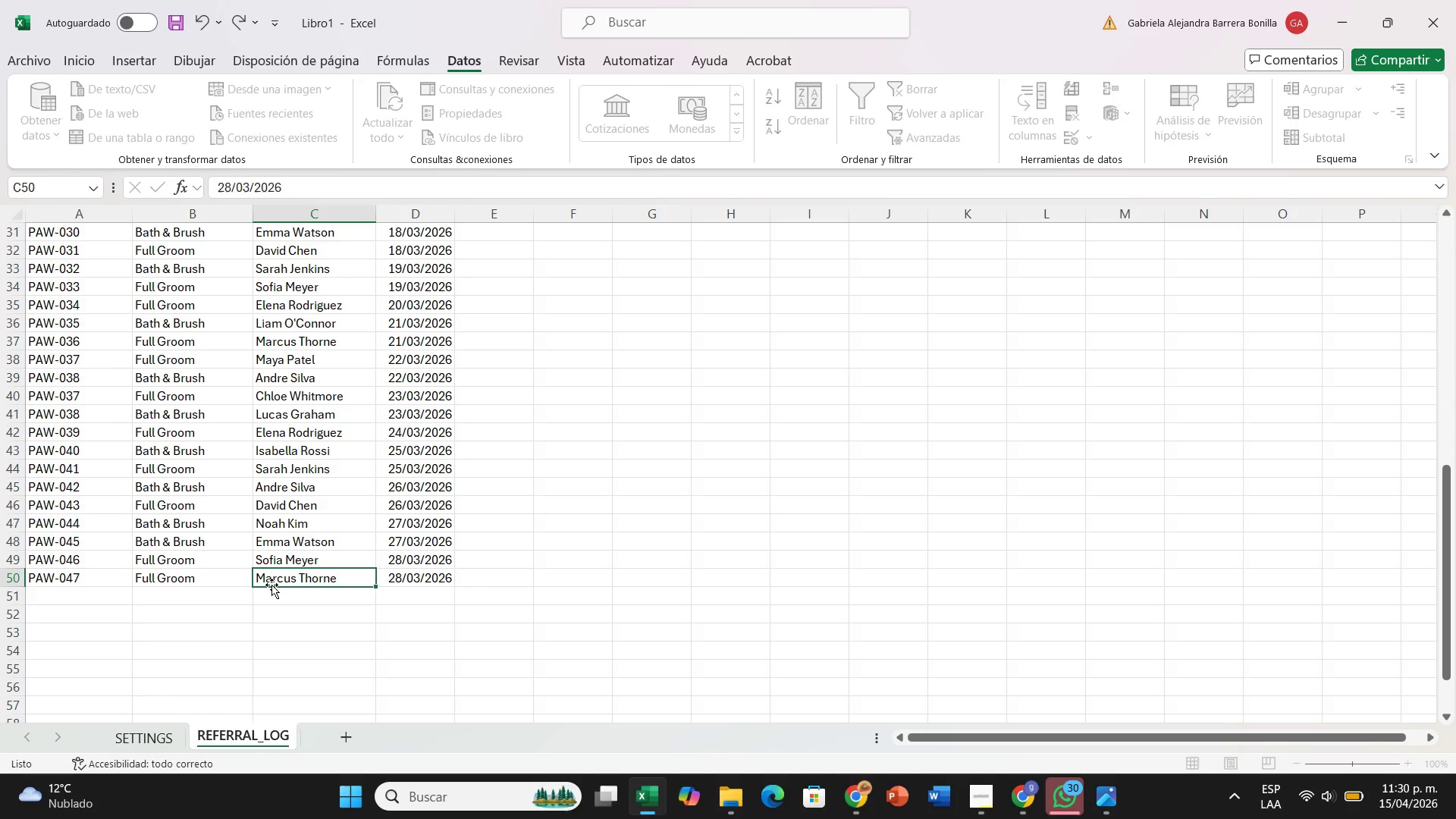 
 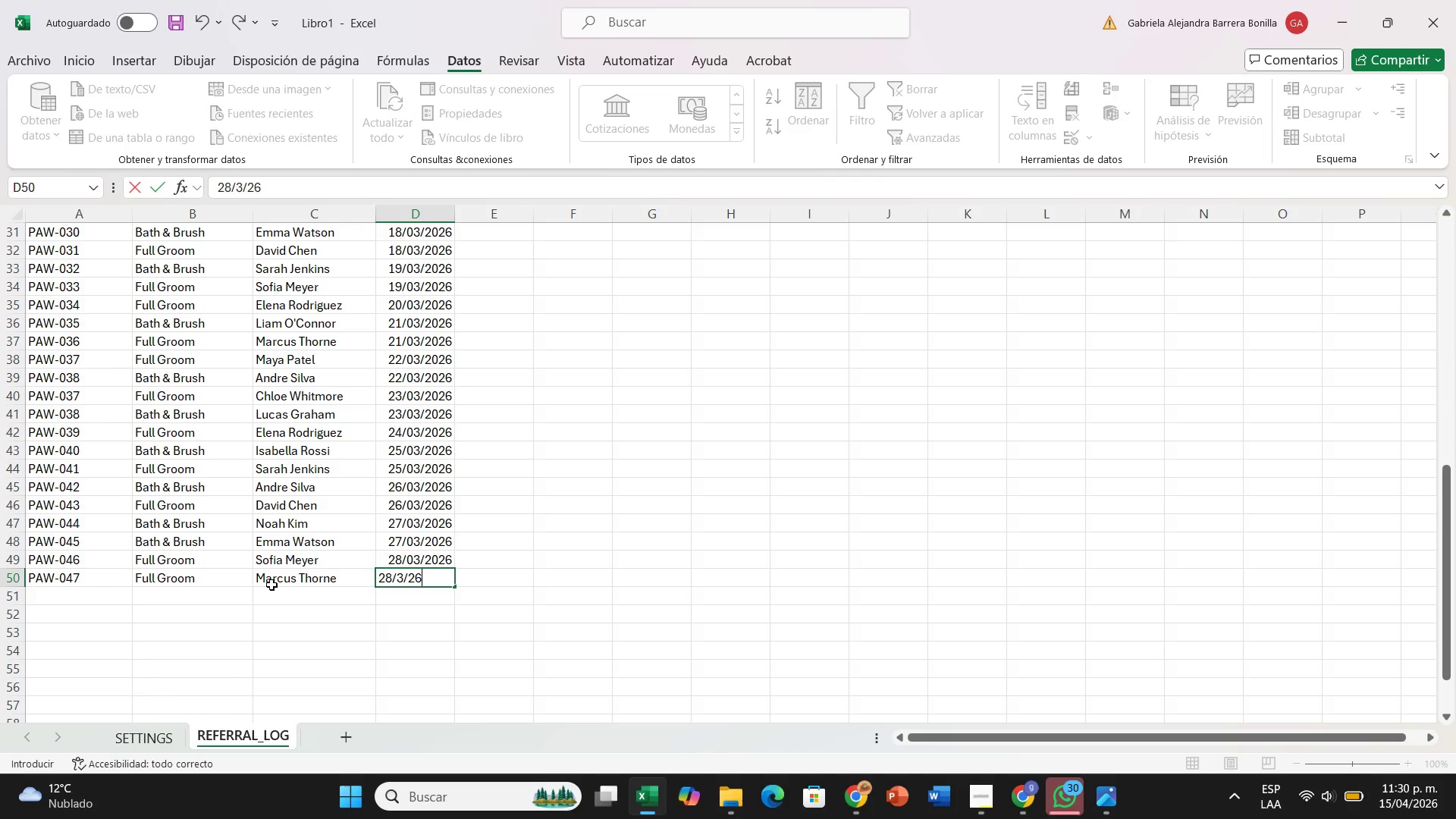 
key(ArrowLeft)
 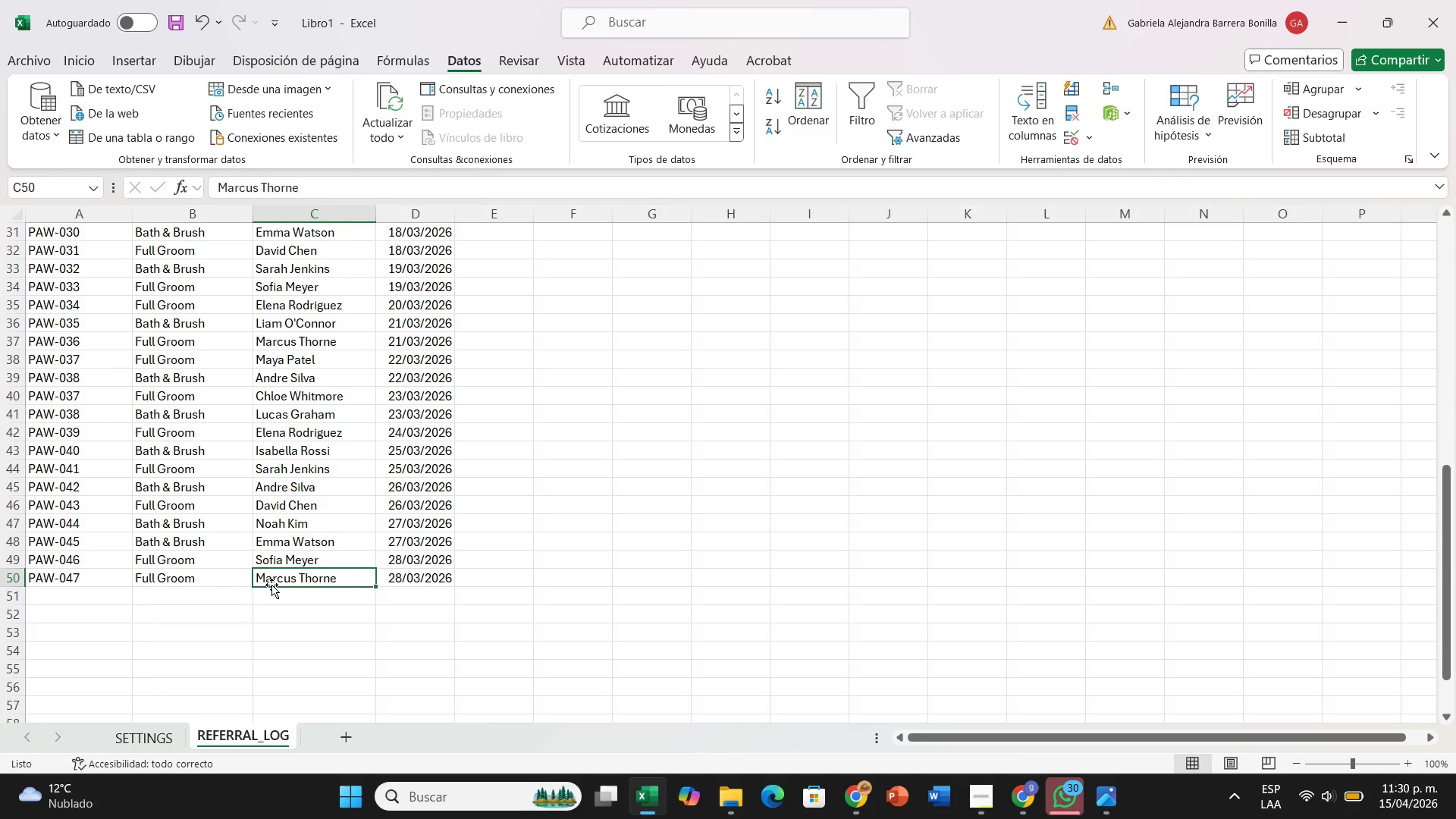 
key(ArrowDown)
 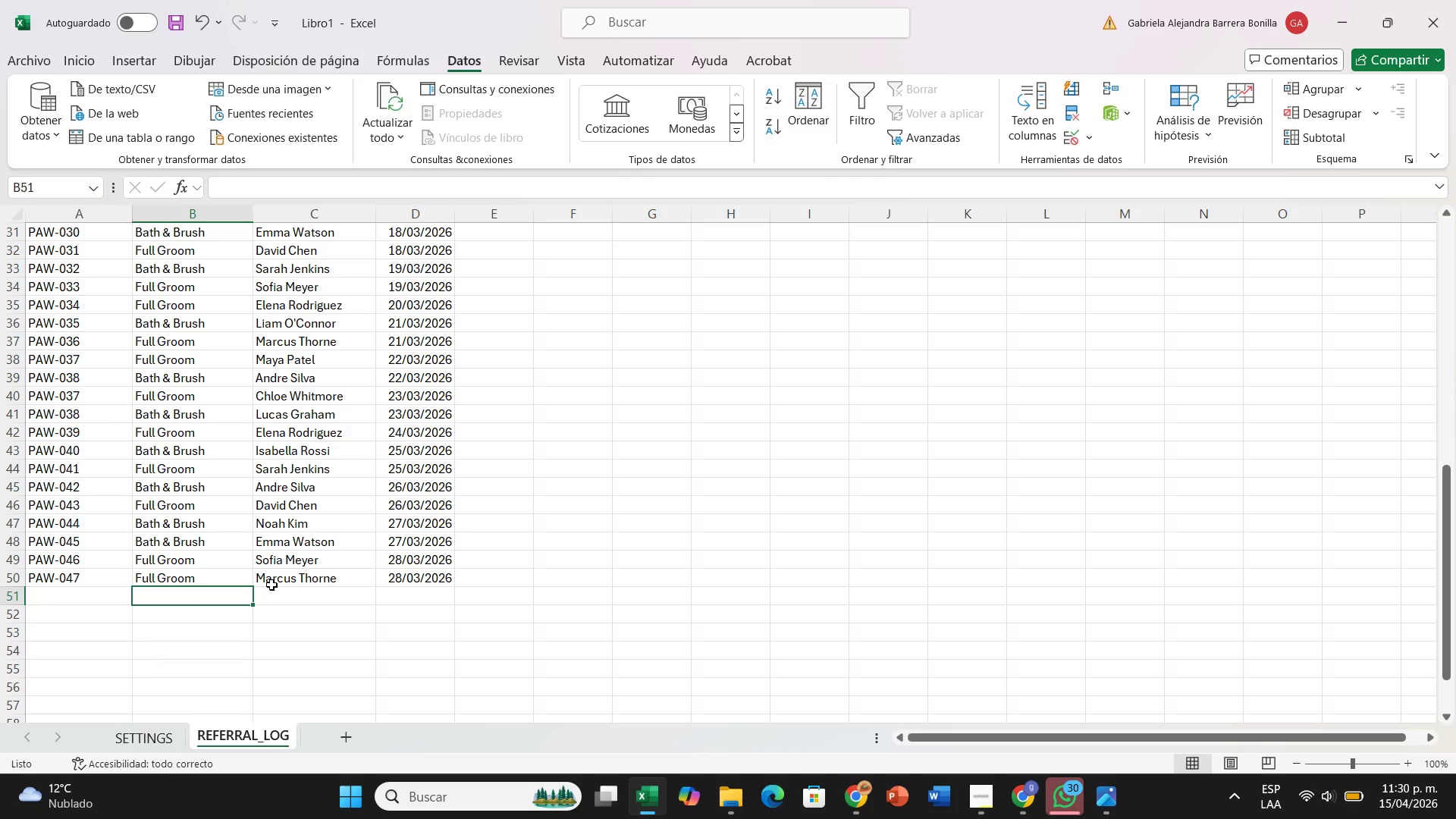 
hold_key(key=ArrowLeft, duration=0.58)
 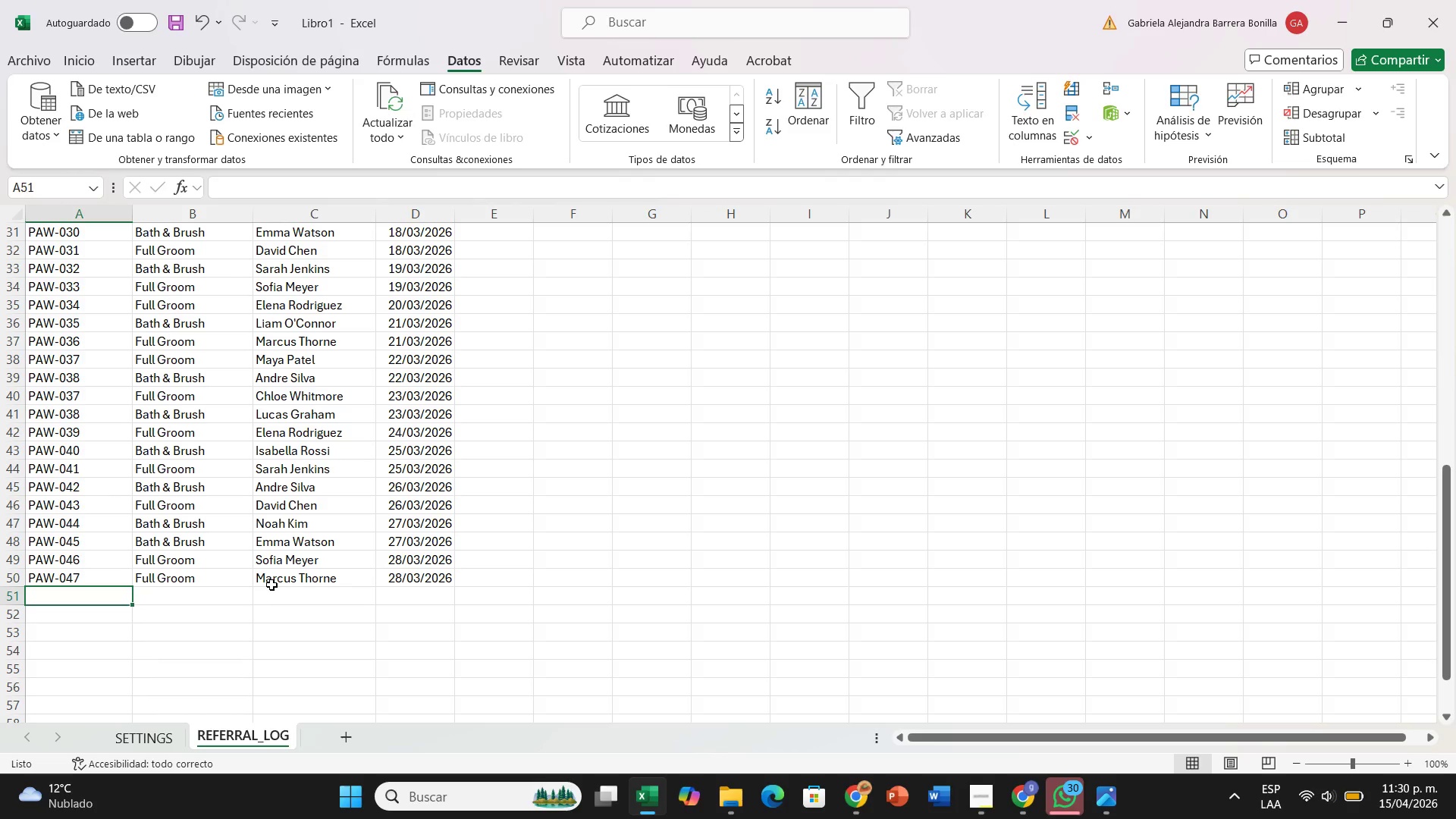 
type(PAW-048)
 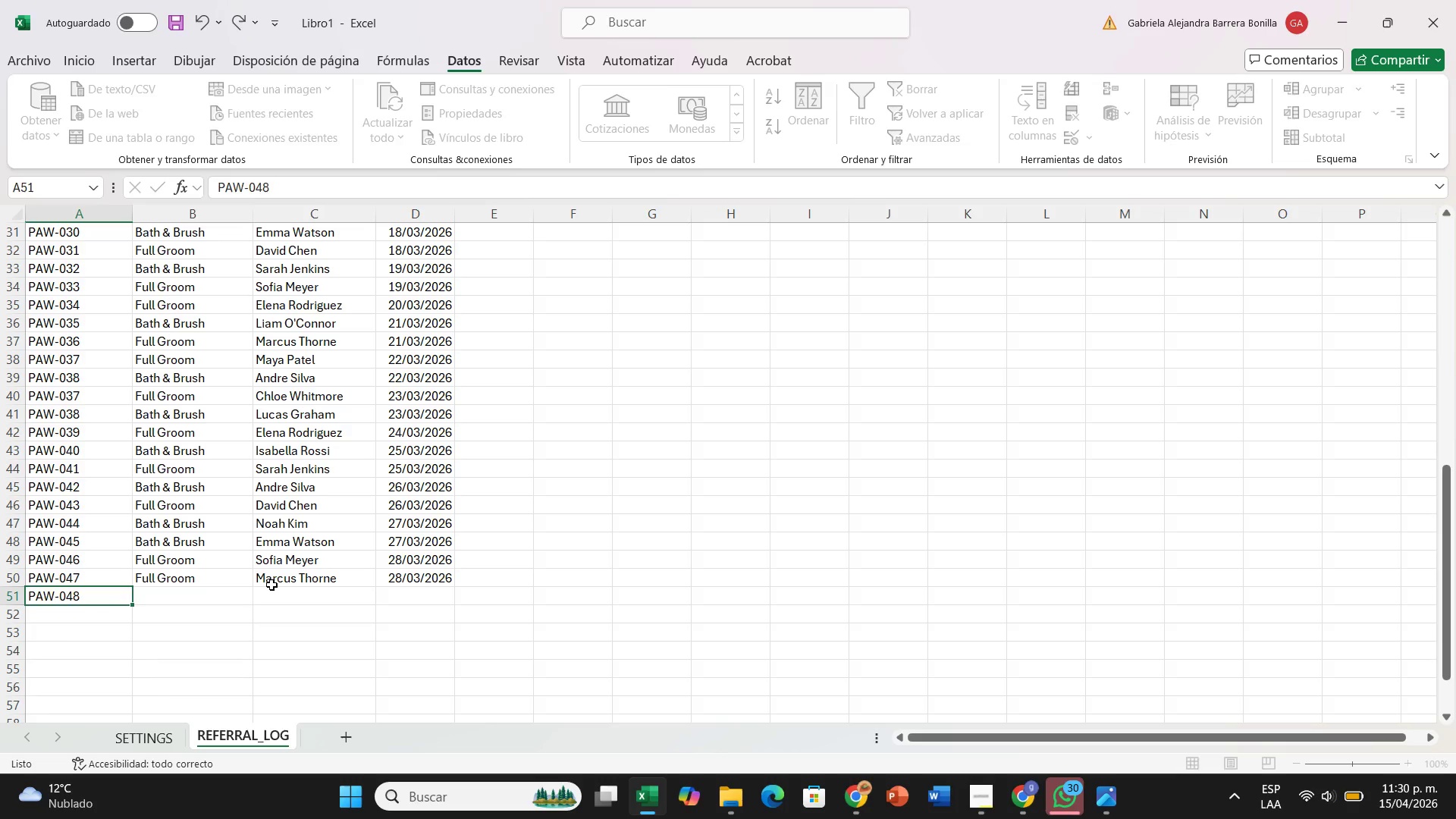 
key(ArrowRight)
 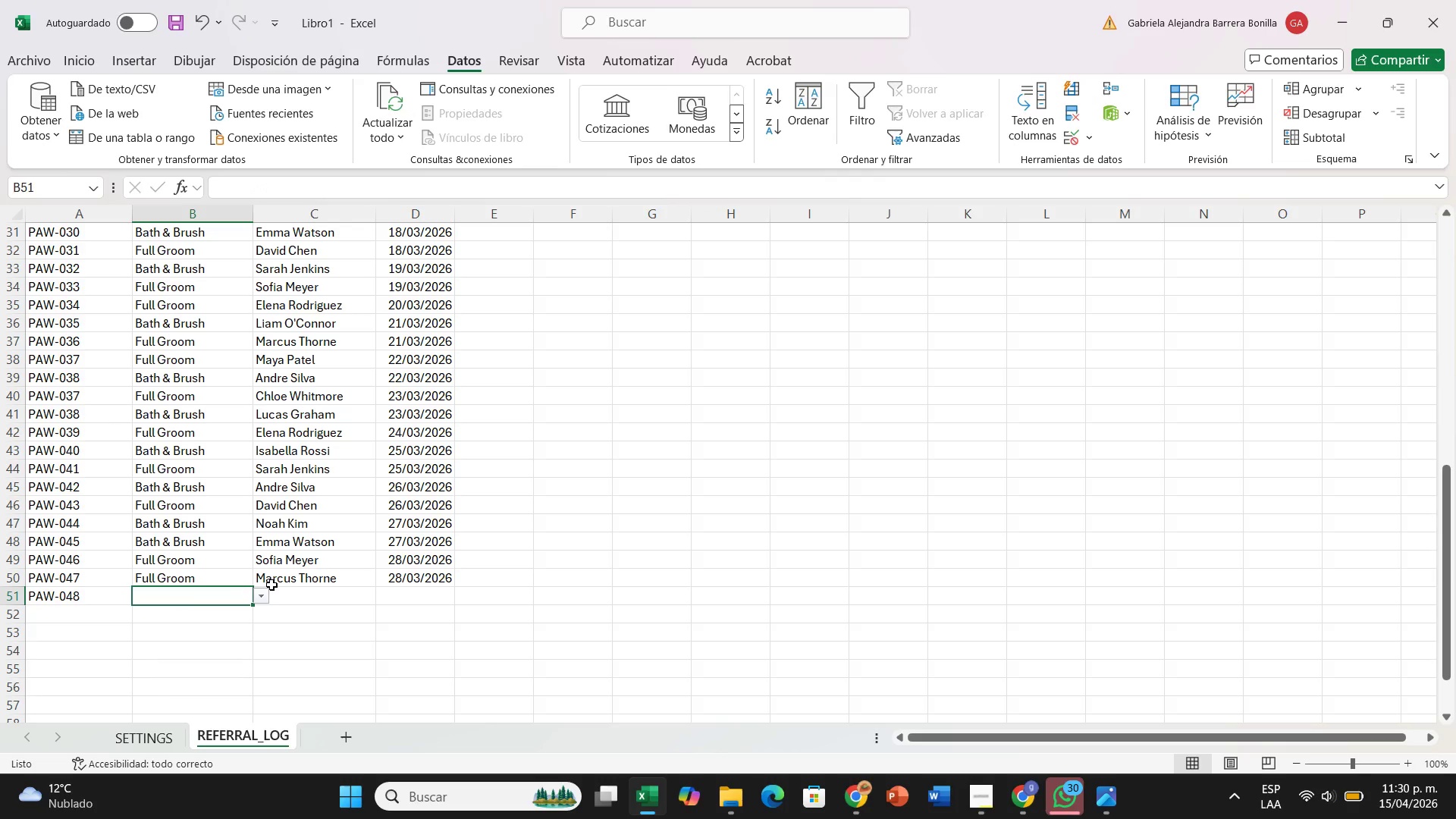 
left_click([266, 595])
 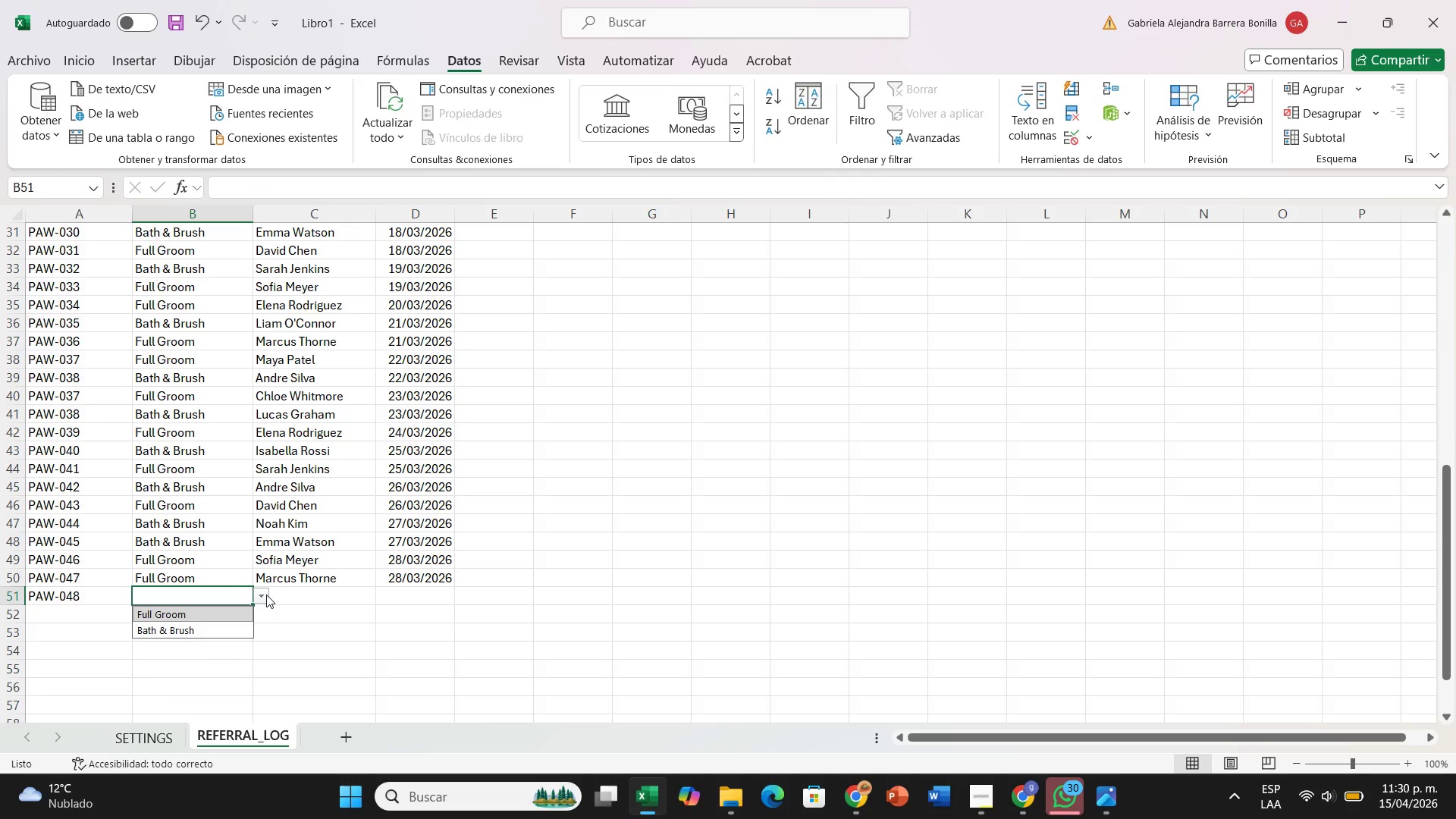 
wait(7.25)
 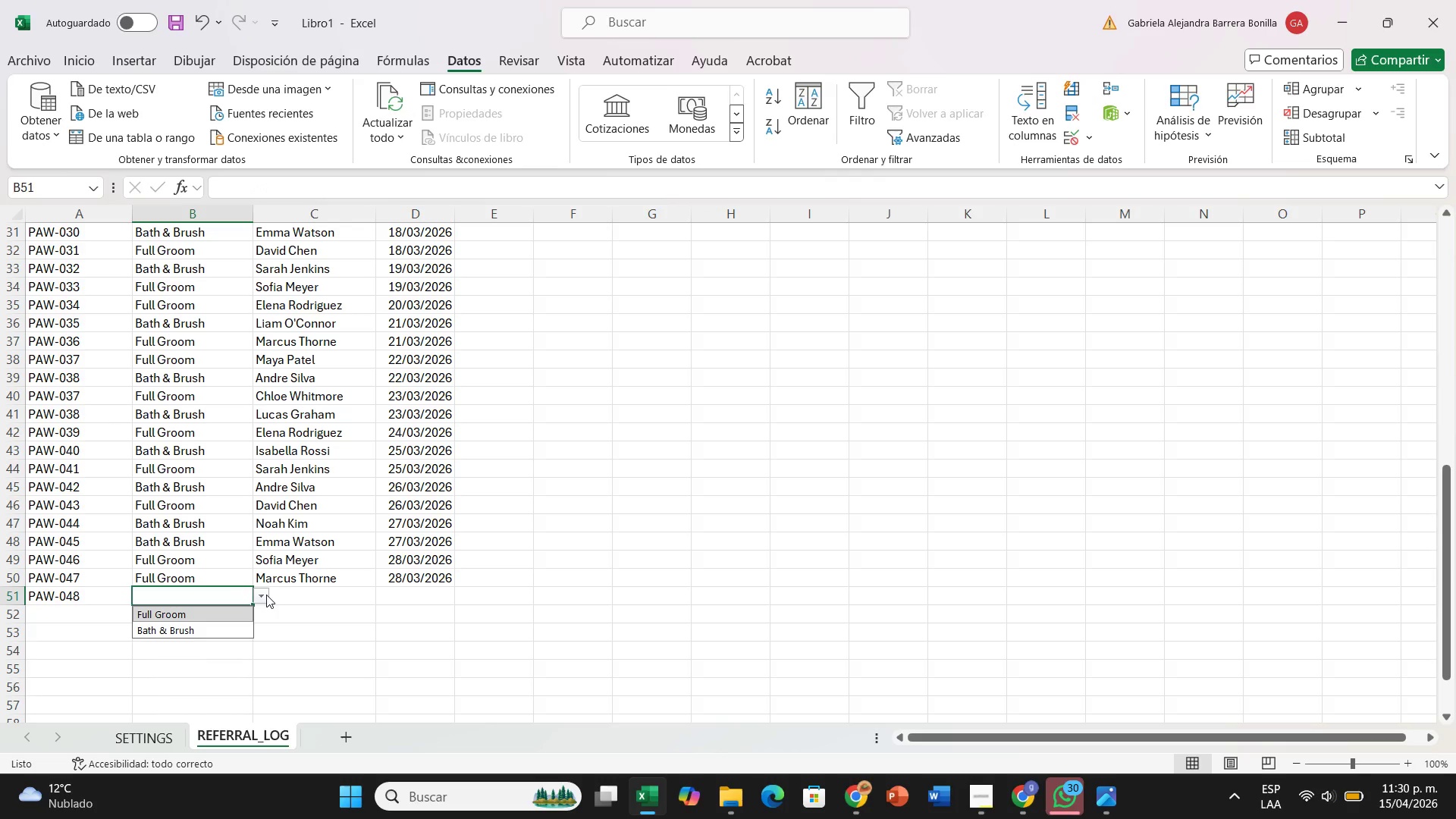 
left_click([216, 623])
 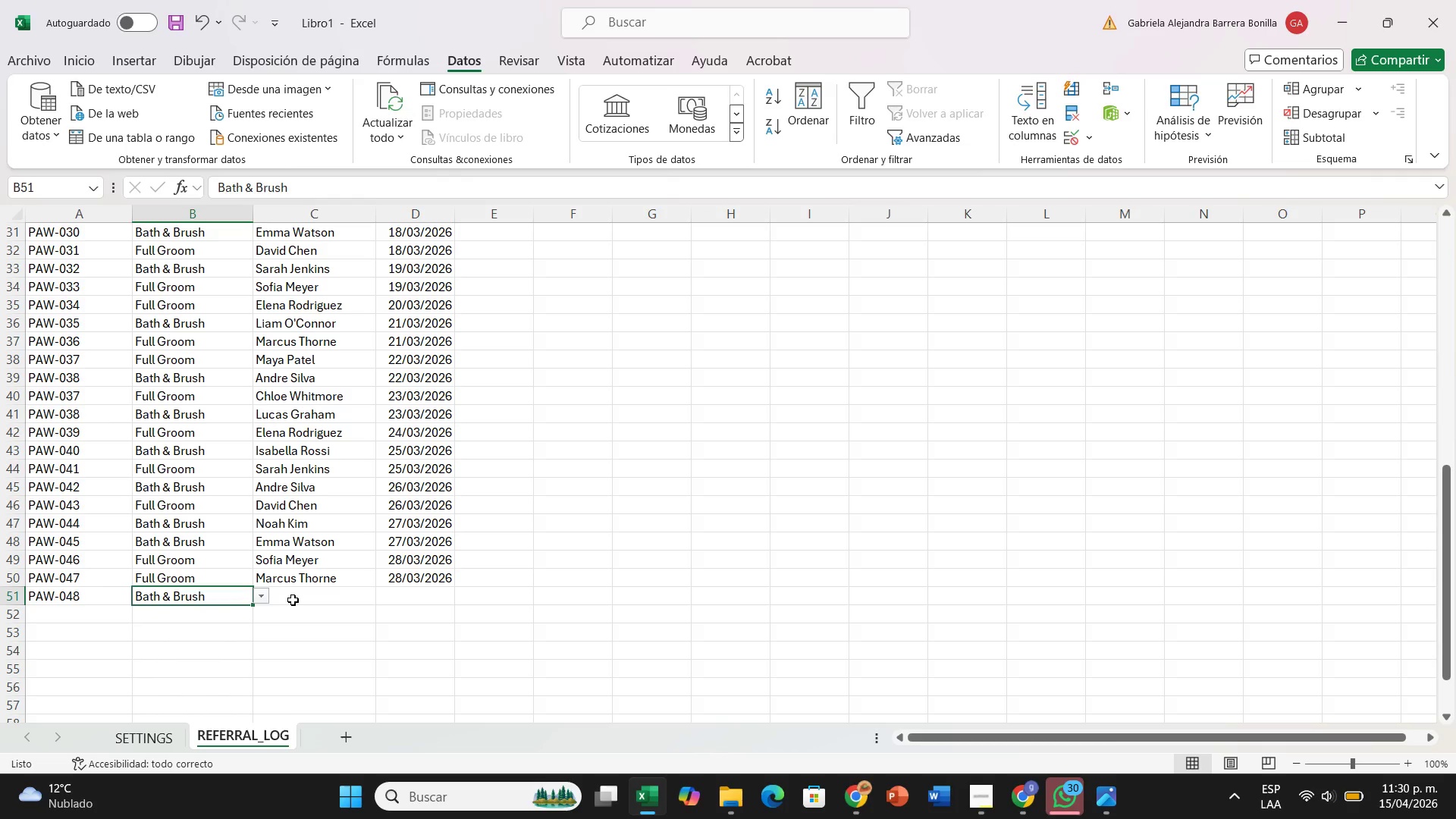 
left_click([293, 600])
 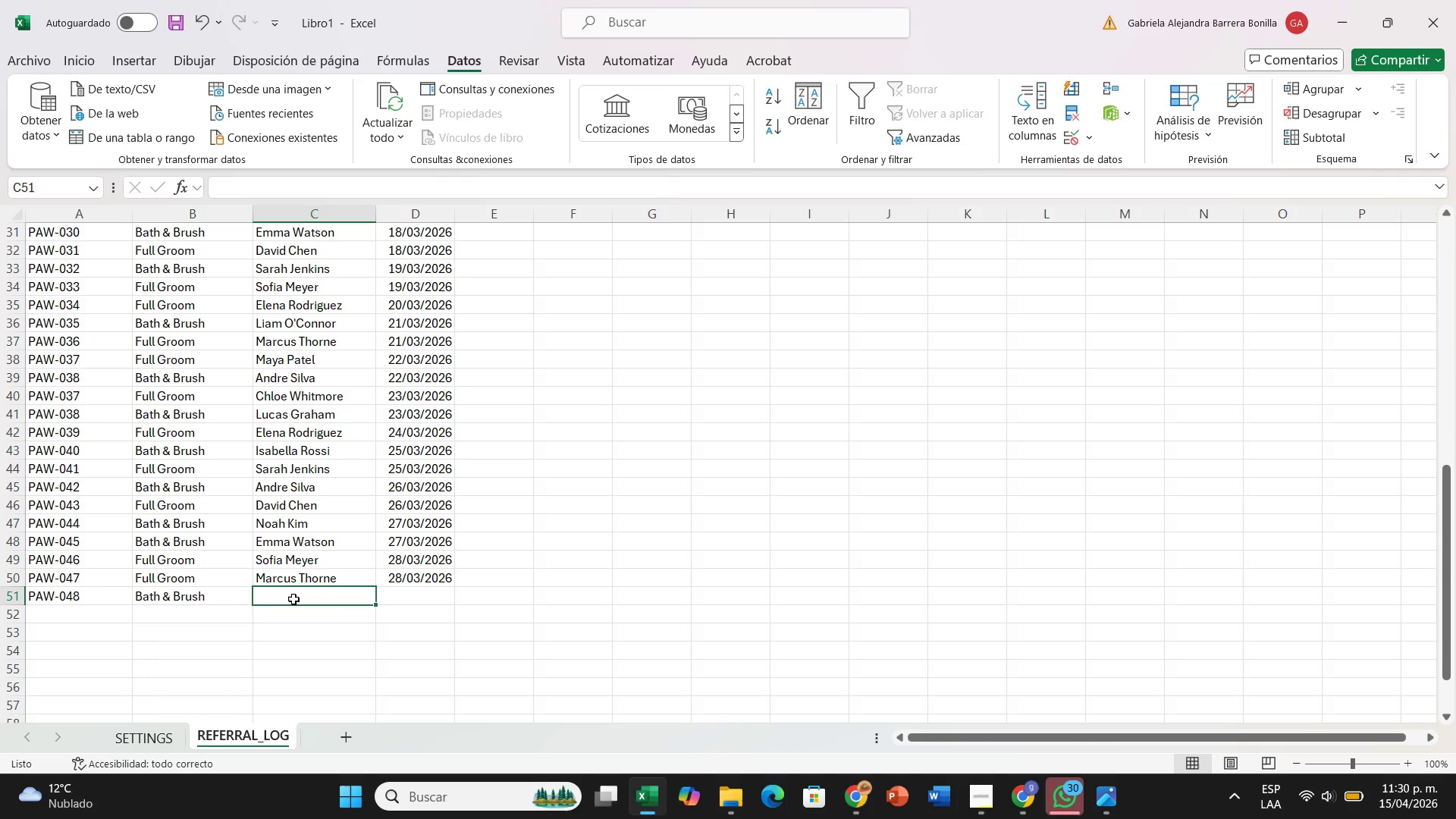 
type(Eel)
key(Backspace)
key(Backspace)
type(len)
 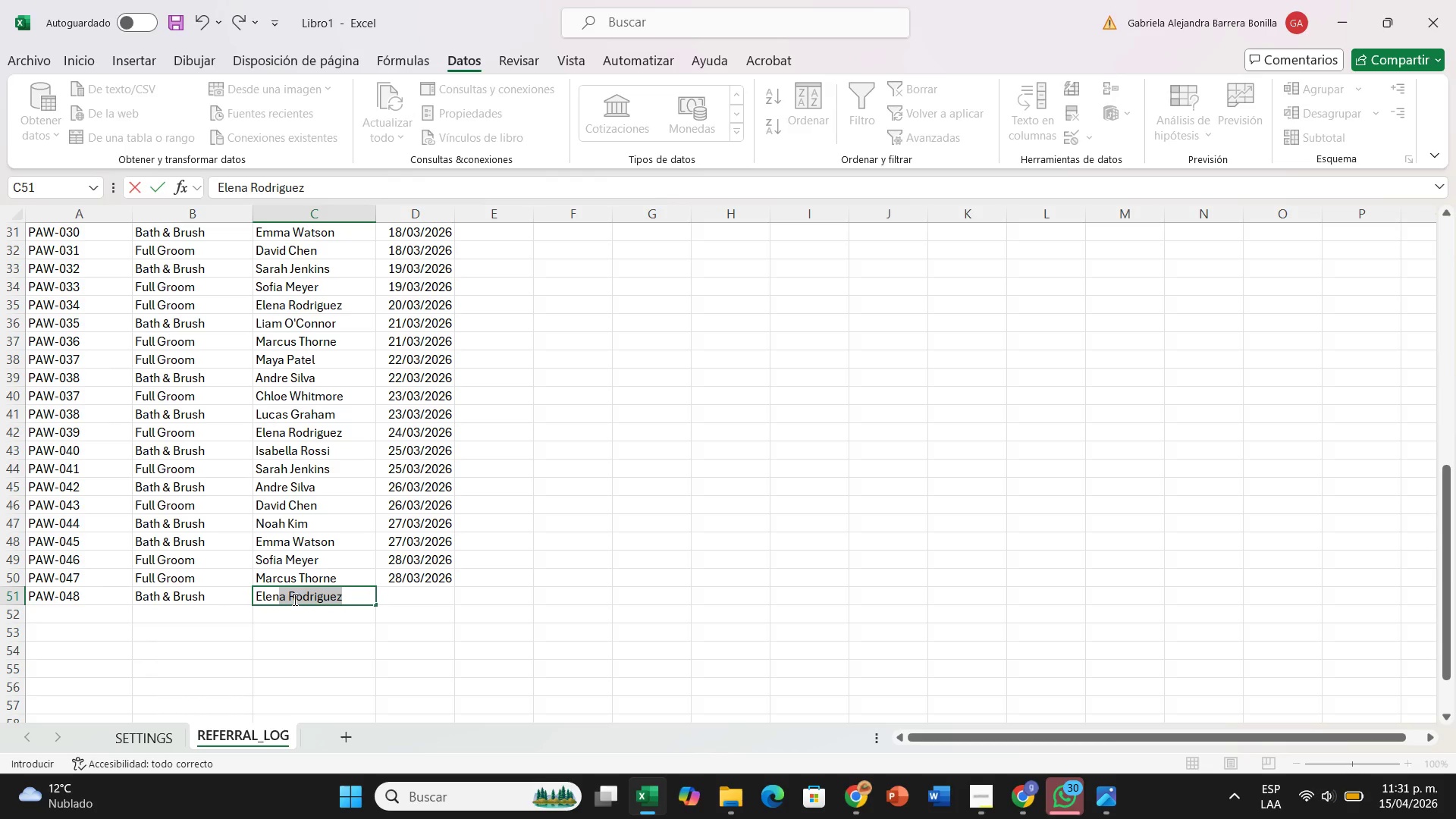 
key(ArrowRight)
 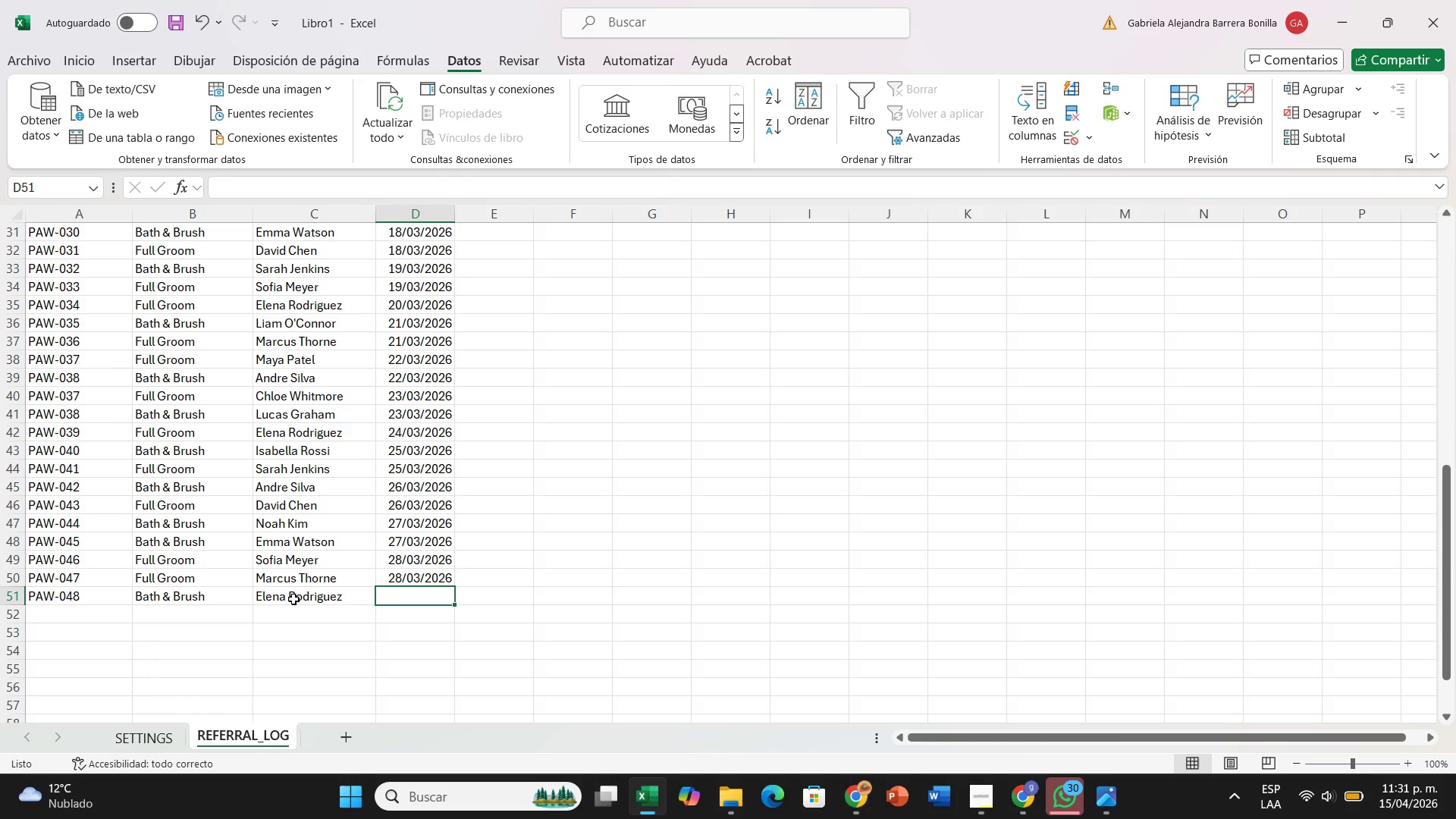 
hold_key(key=ShiftRight, duration=0.53)
 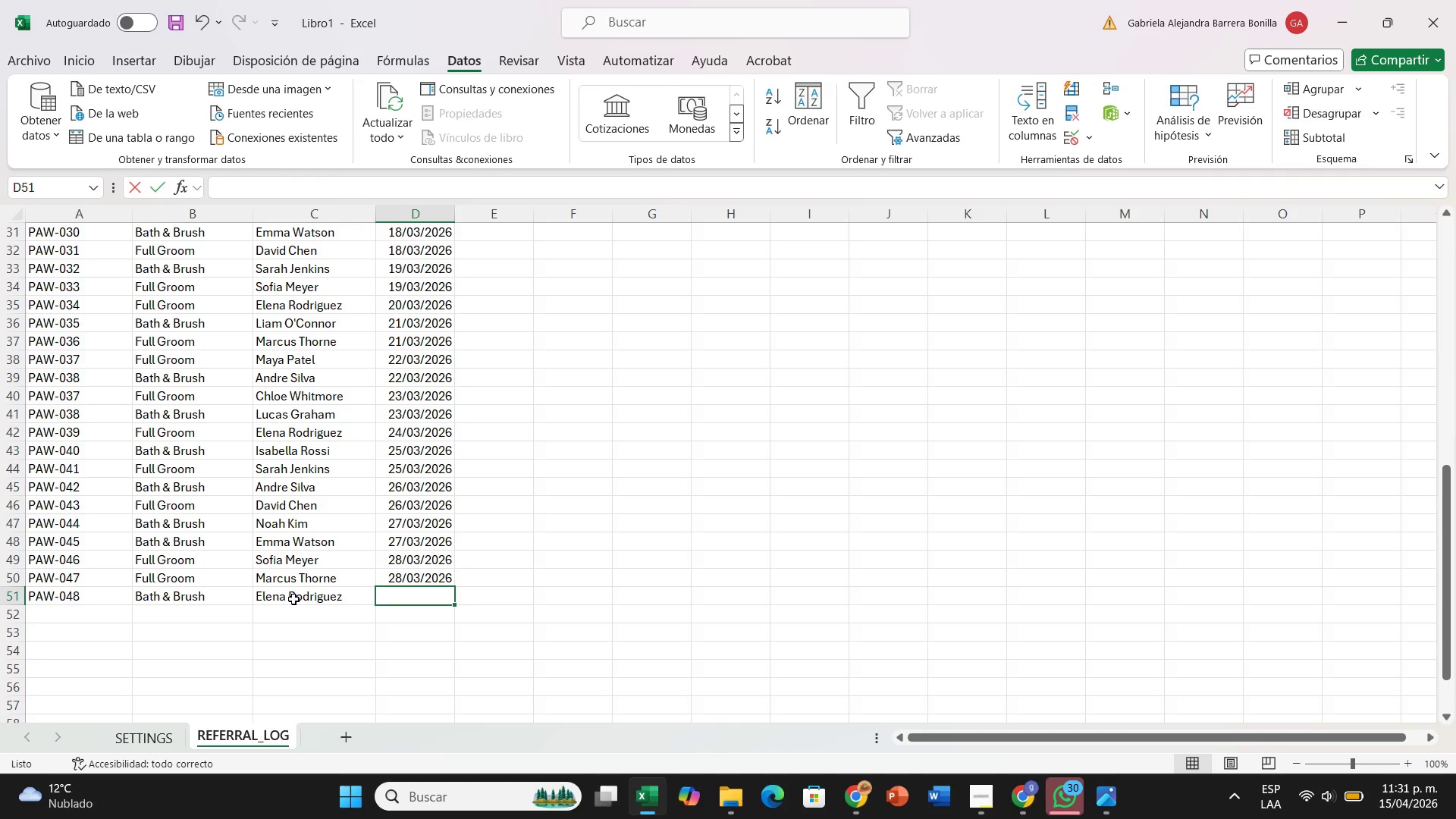 
type(29&3&26)
 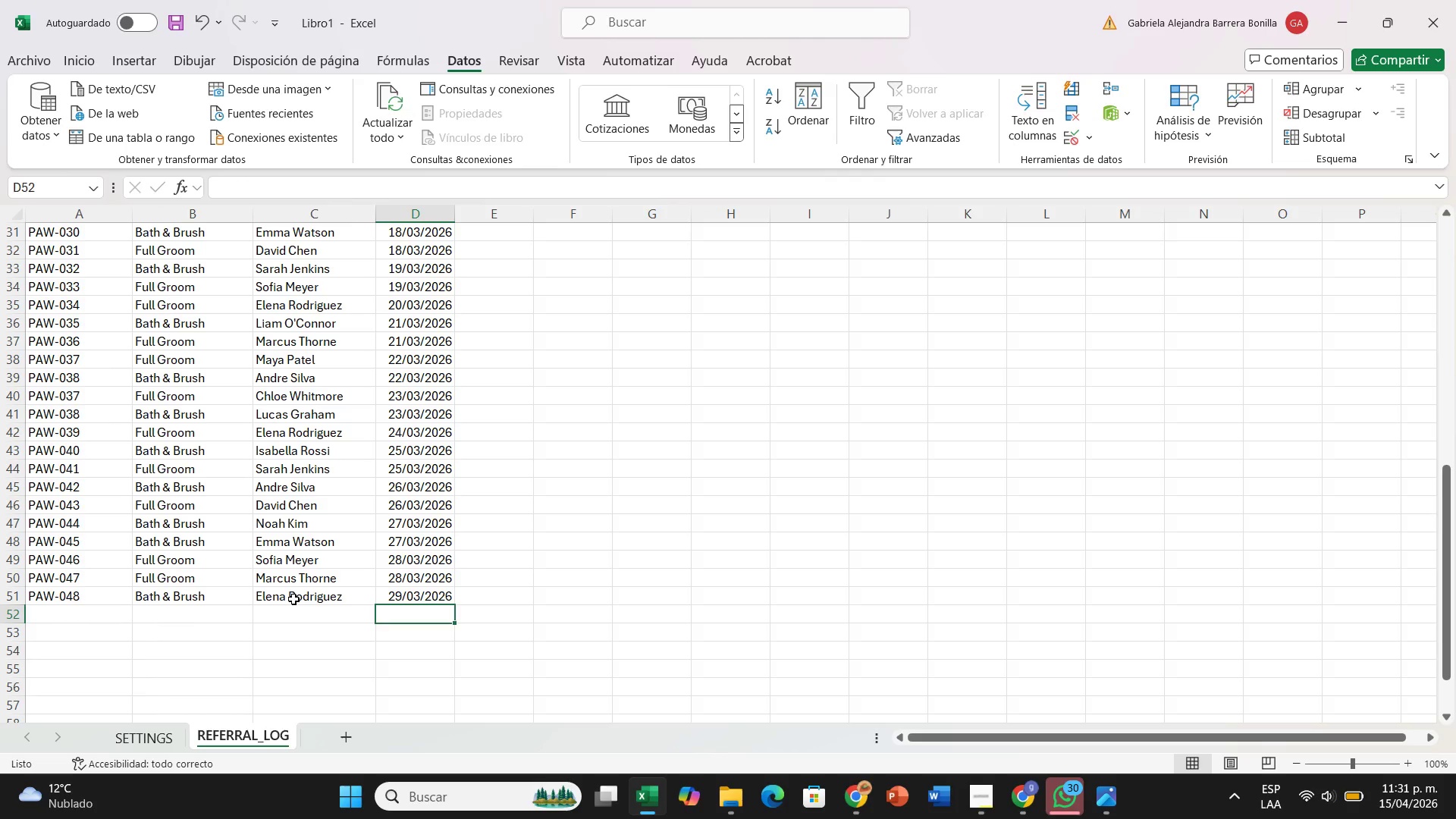 
 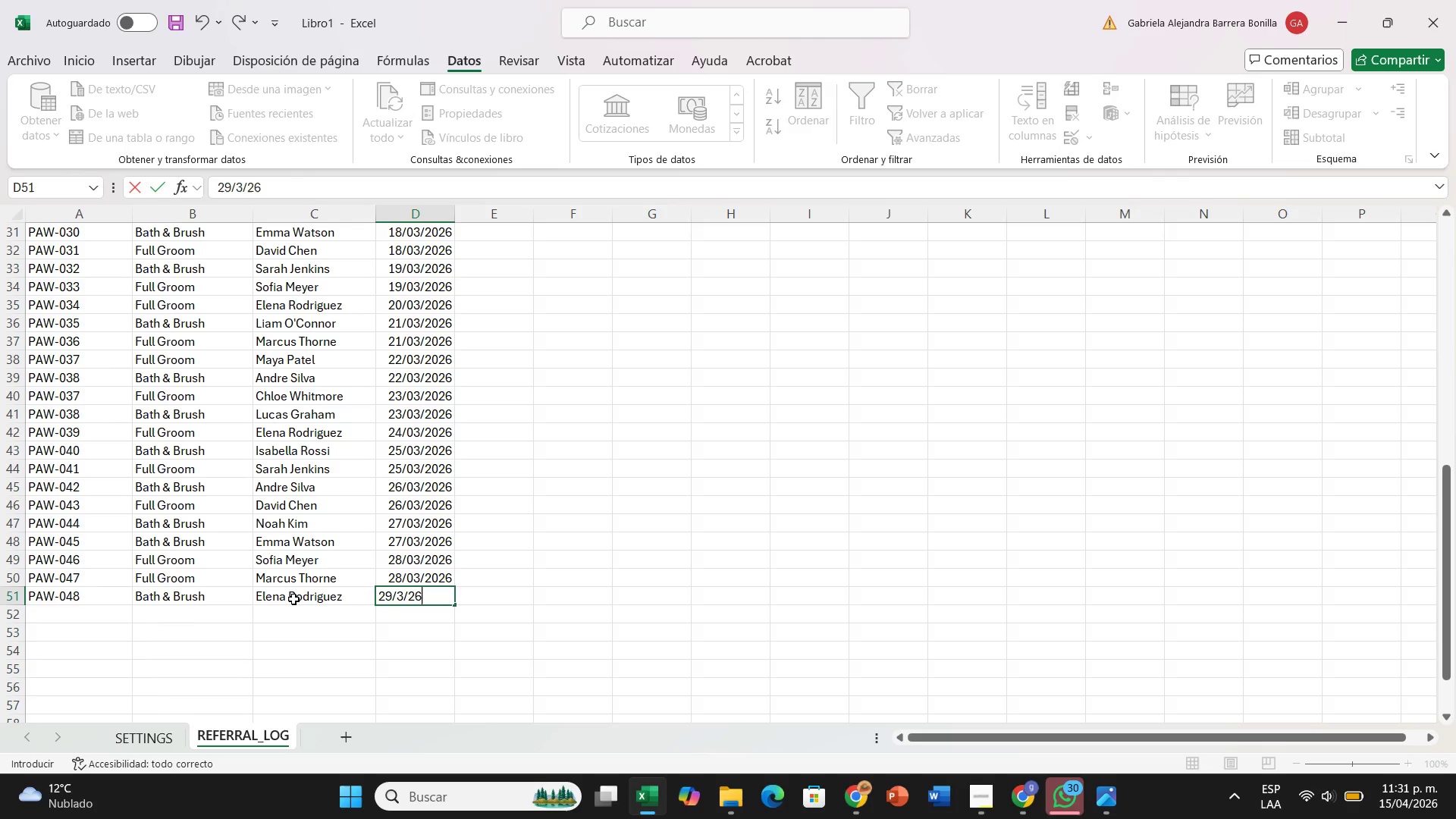 
key(ArrowDown)
 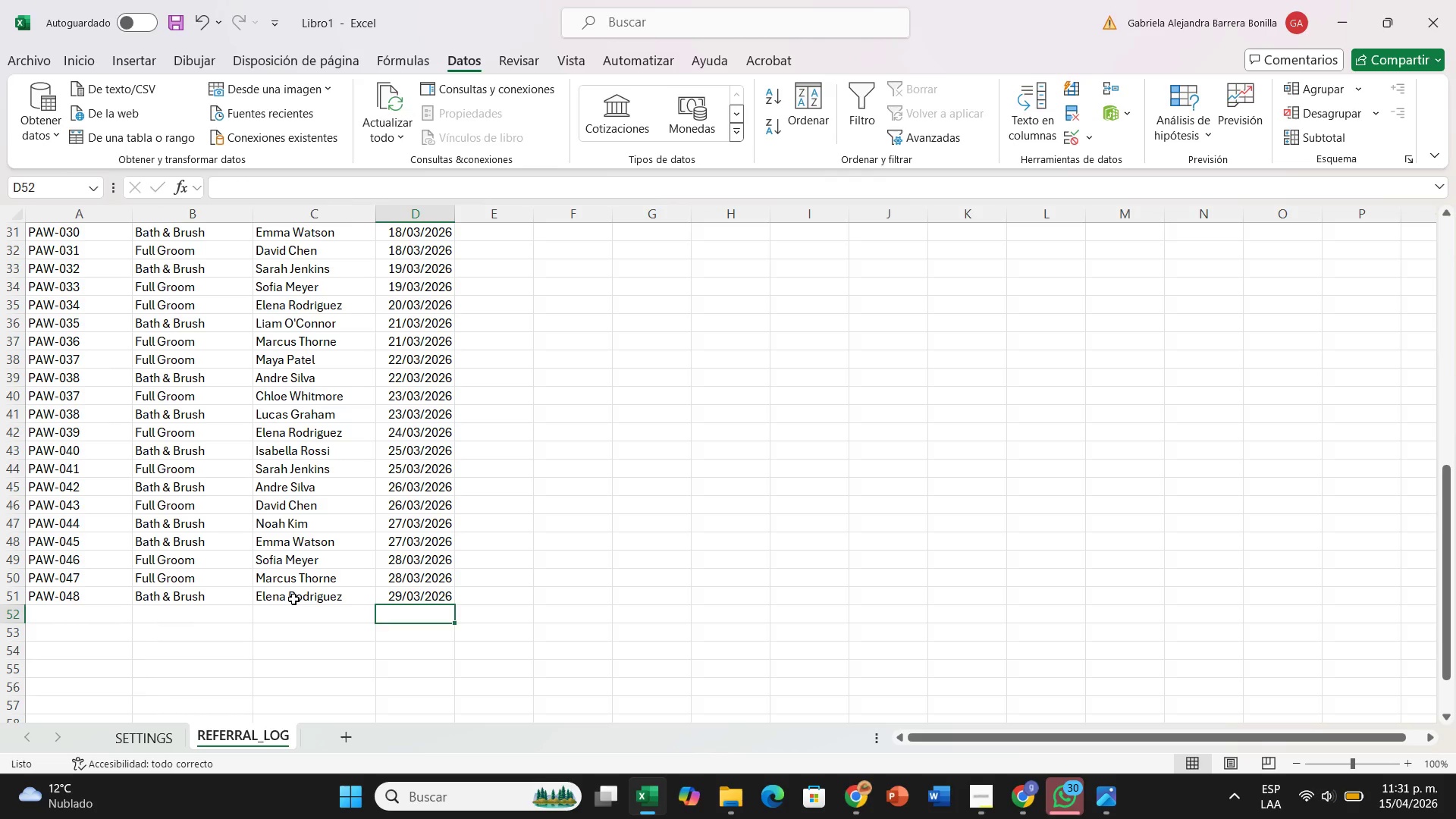 
hold_key(key=ArrowLeft, duration=0.66)
 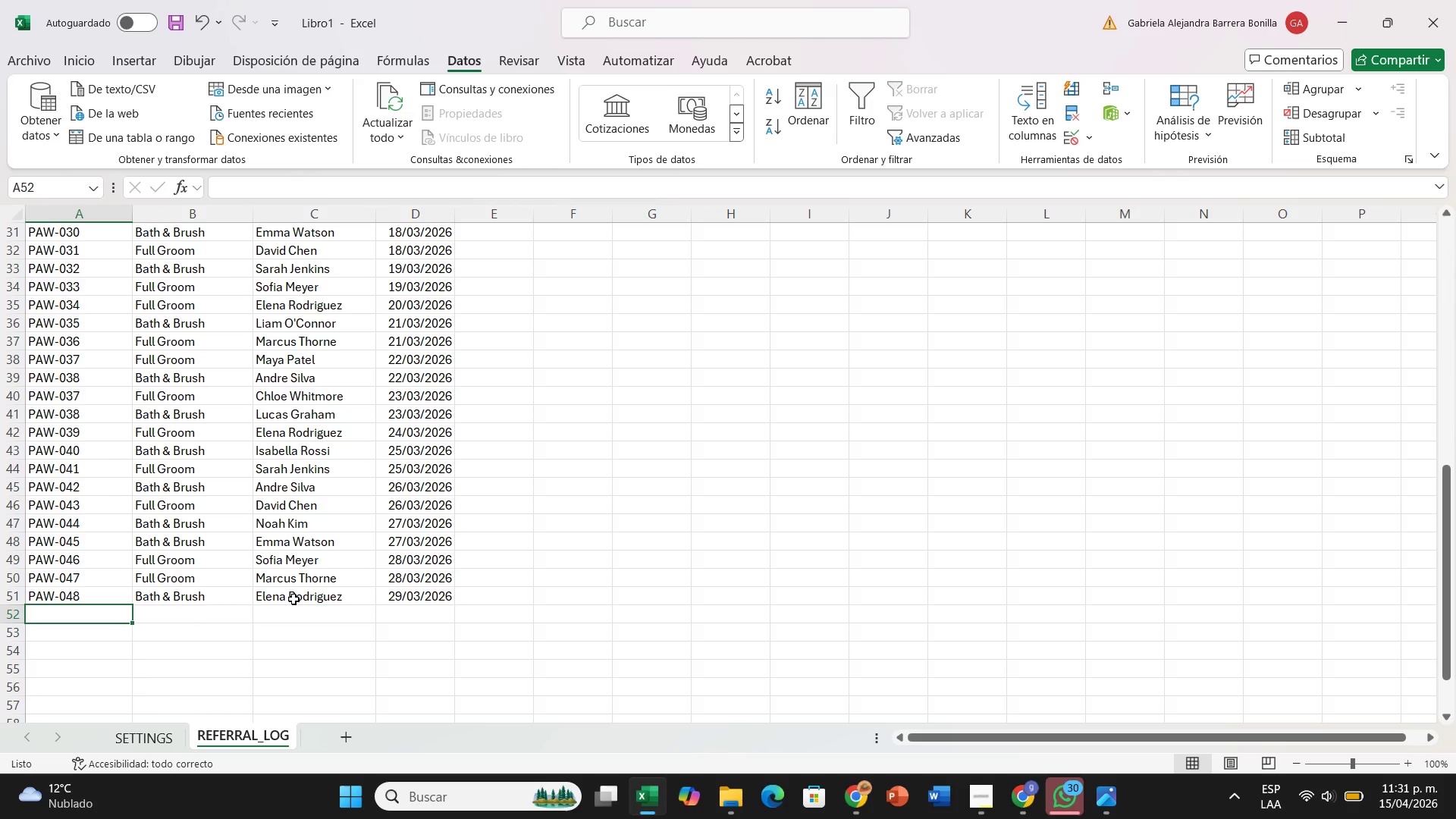 
type(PAW-050)
 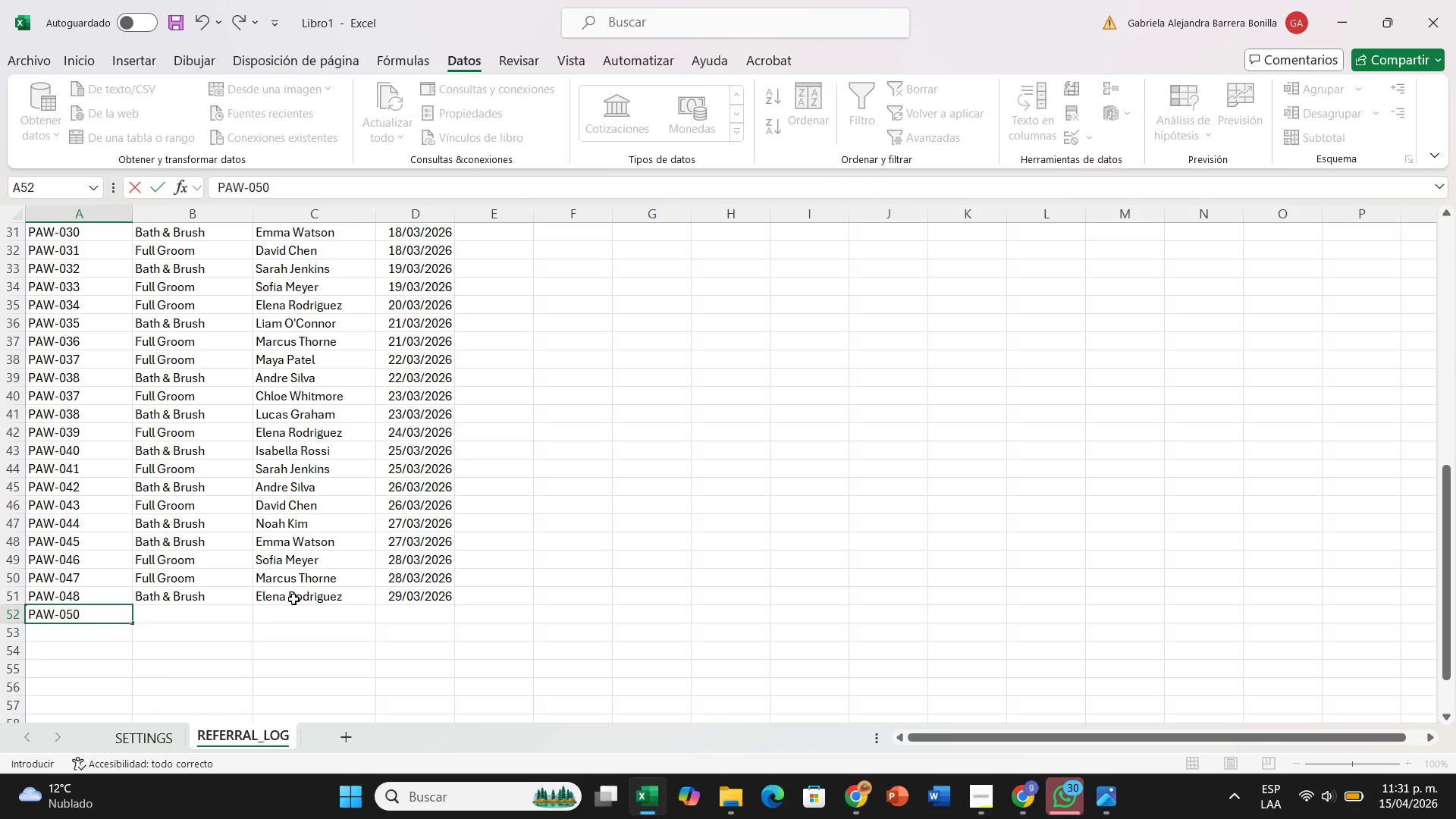 
key(ArrowRight)
 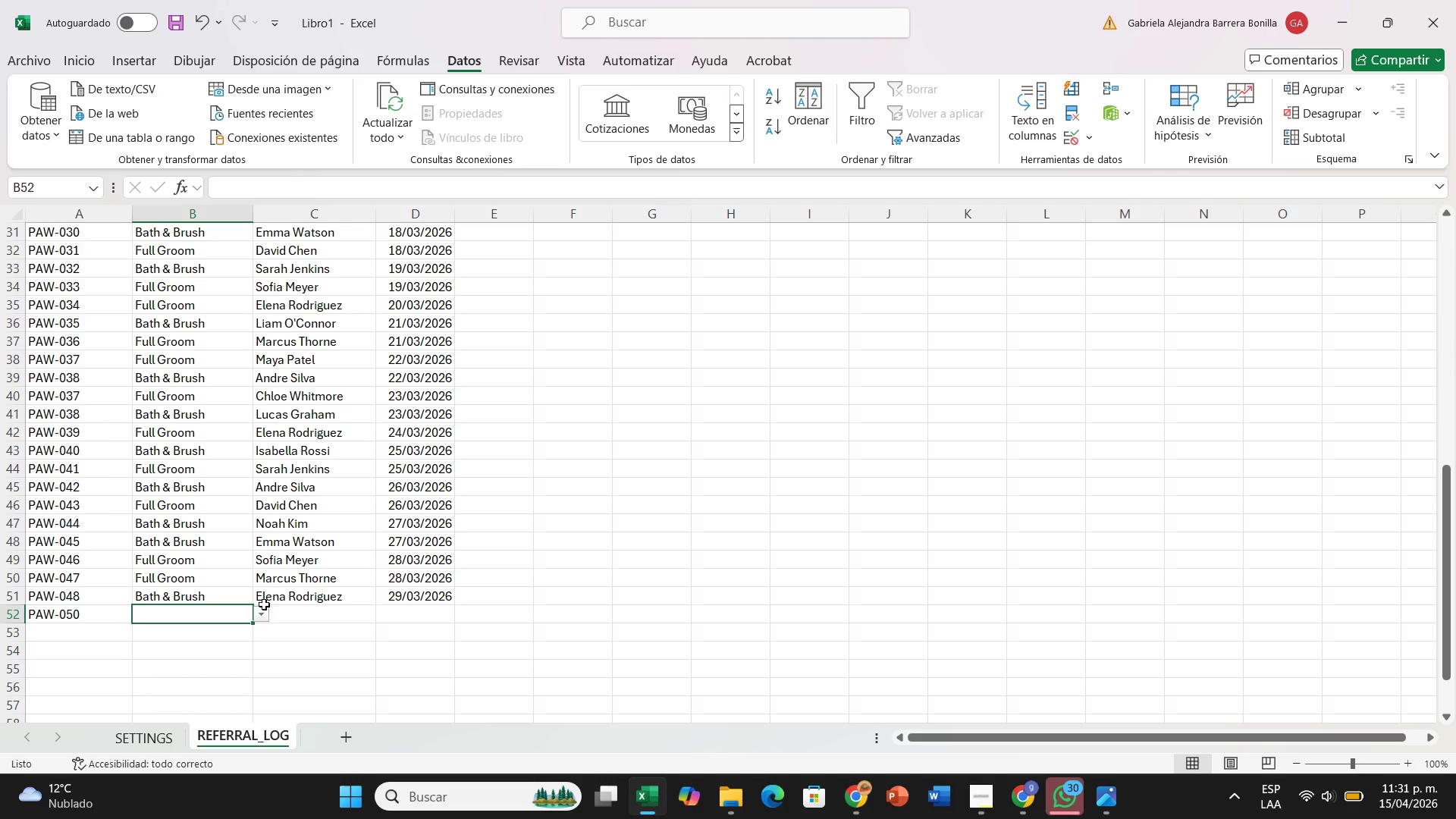 
left_click([259, 610])
 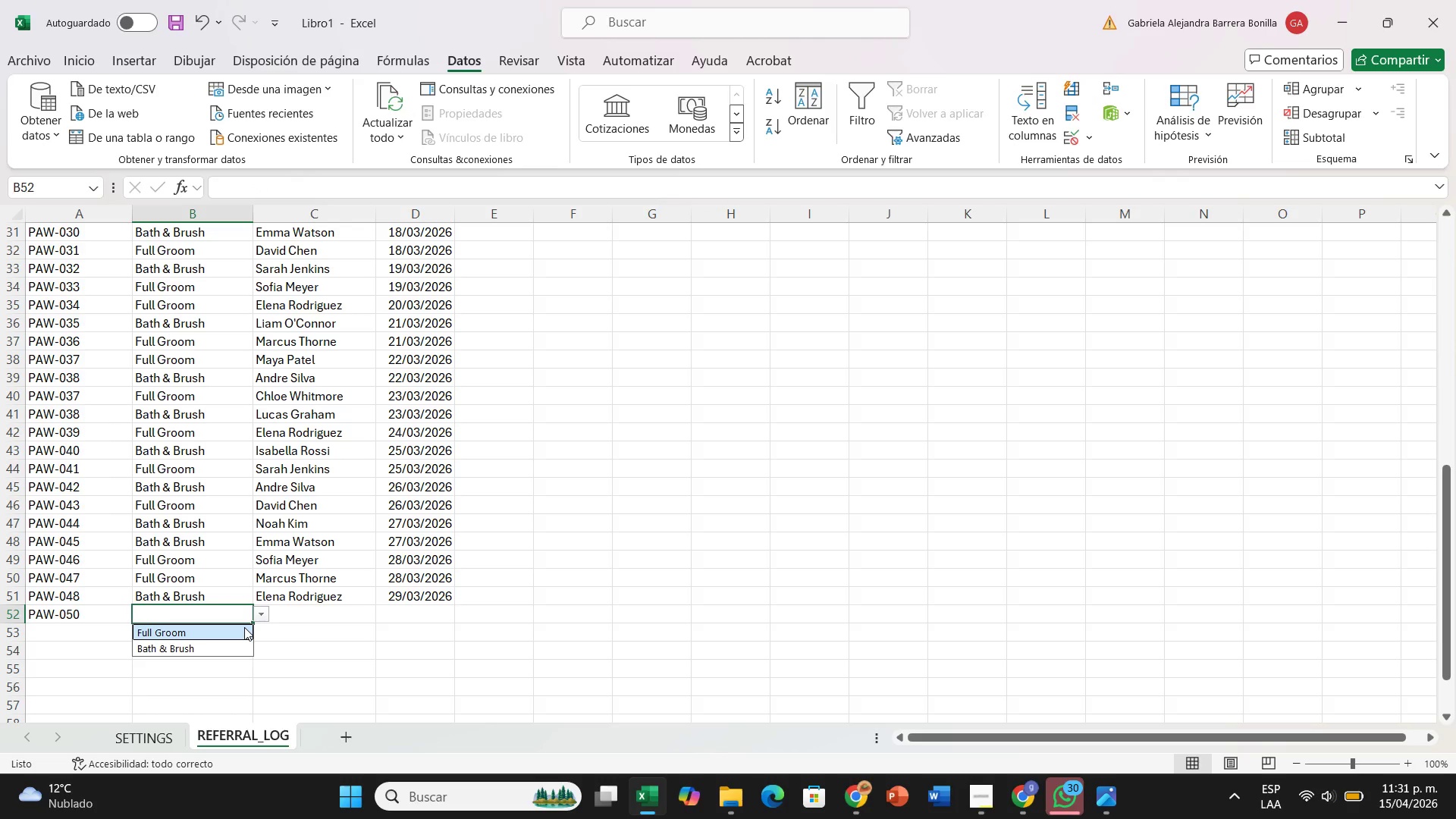 
double_click([306, 613])
 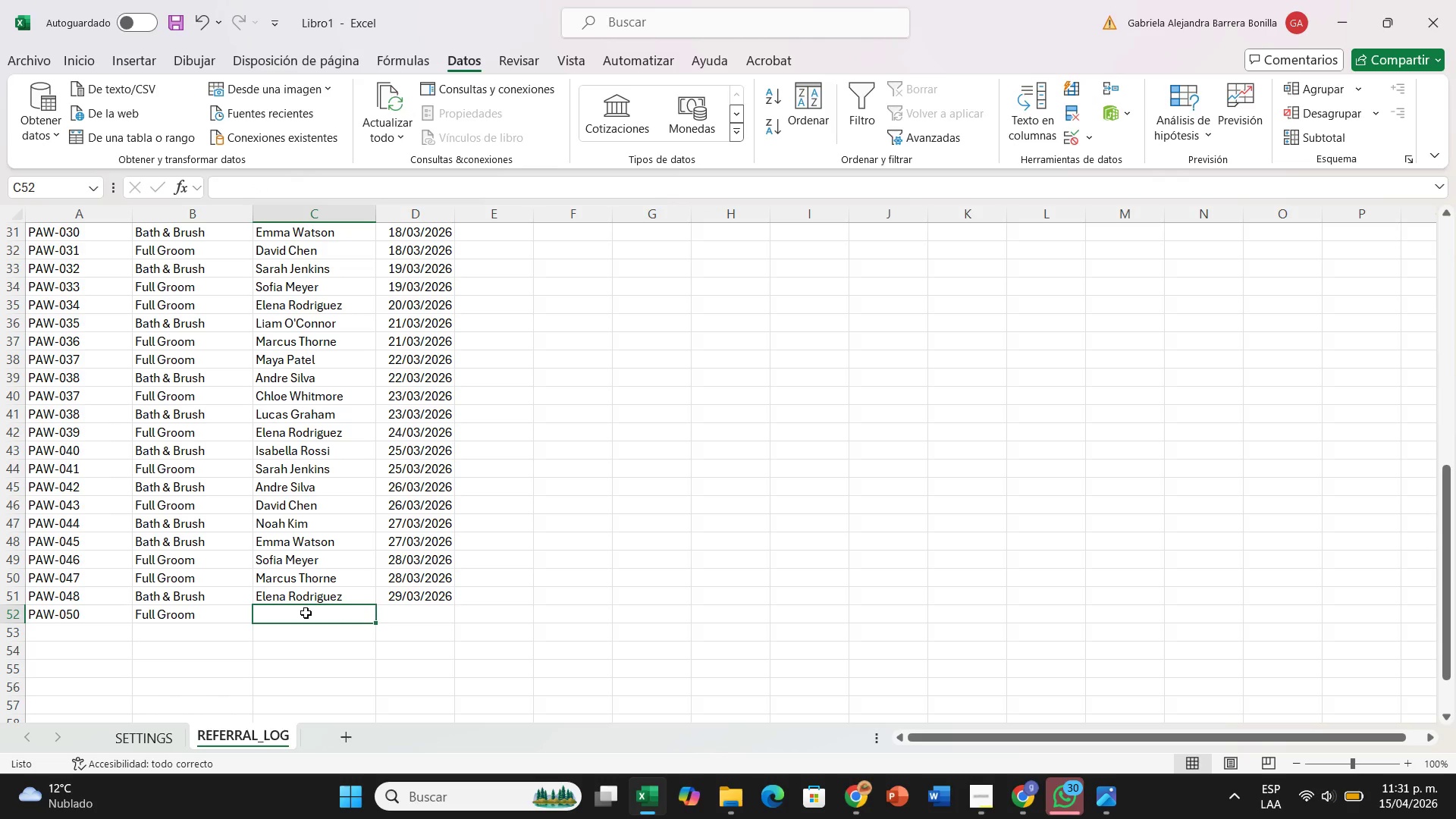 
wait(5.88)
 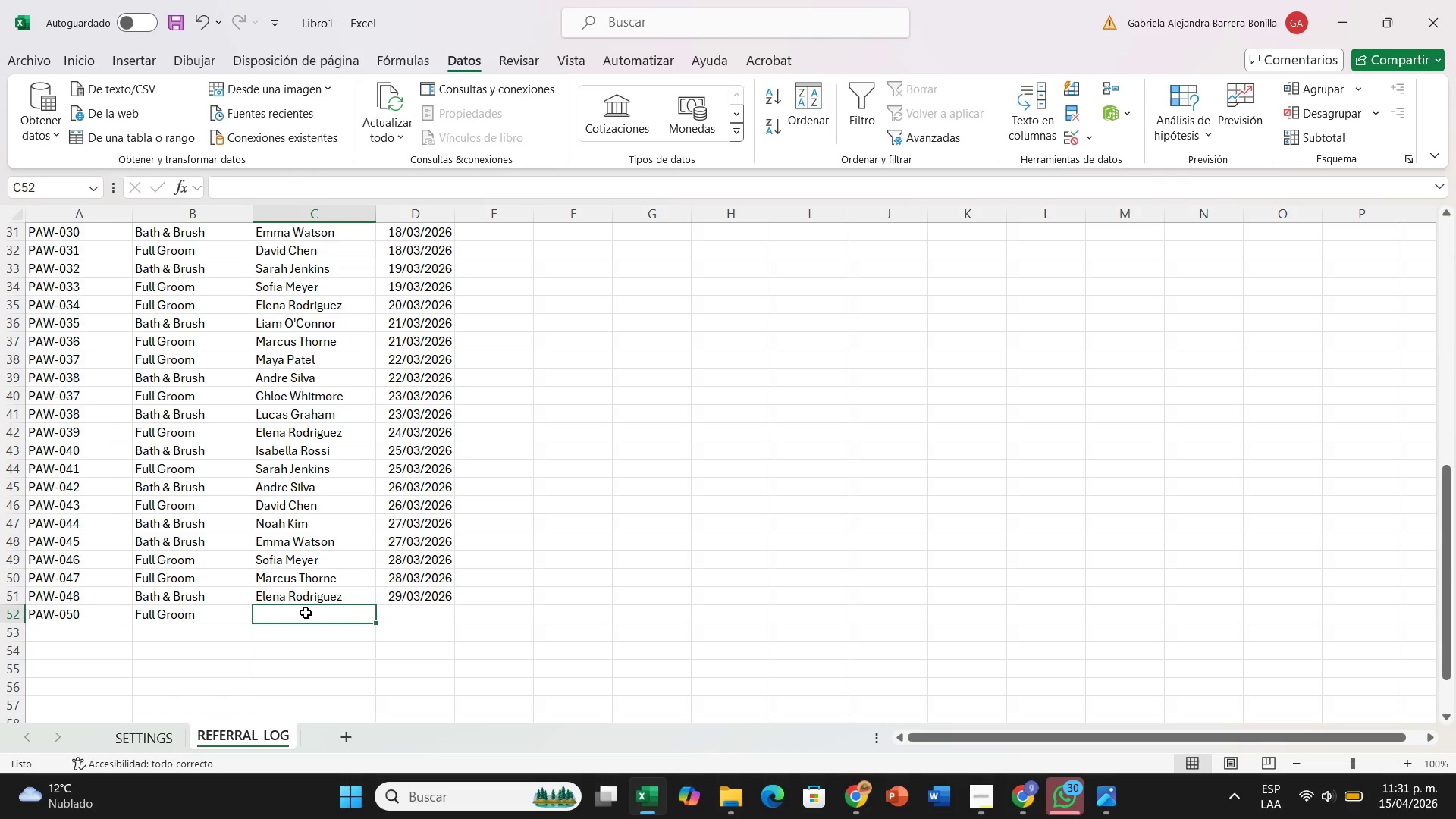 
type(Lia)
 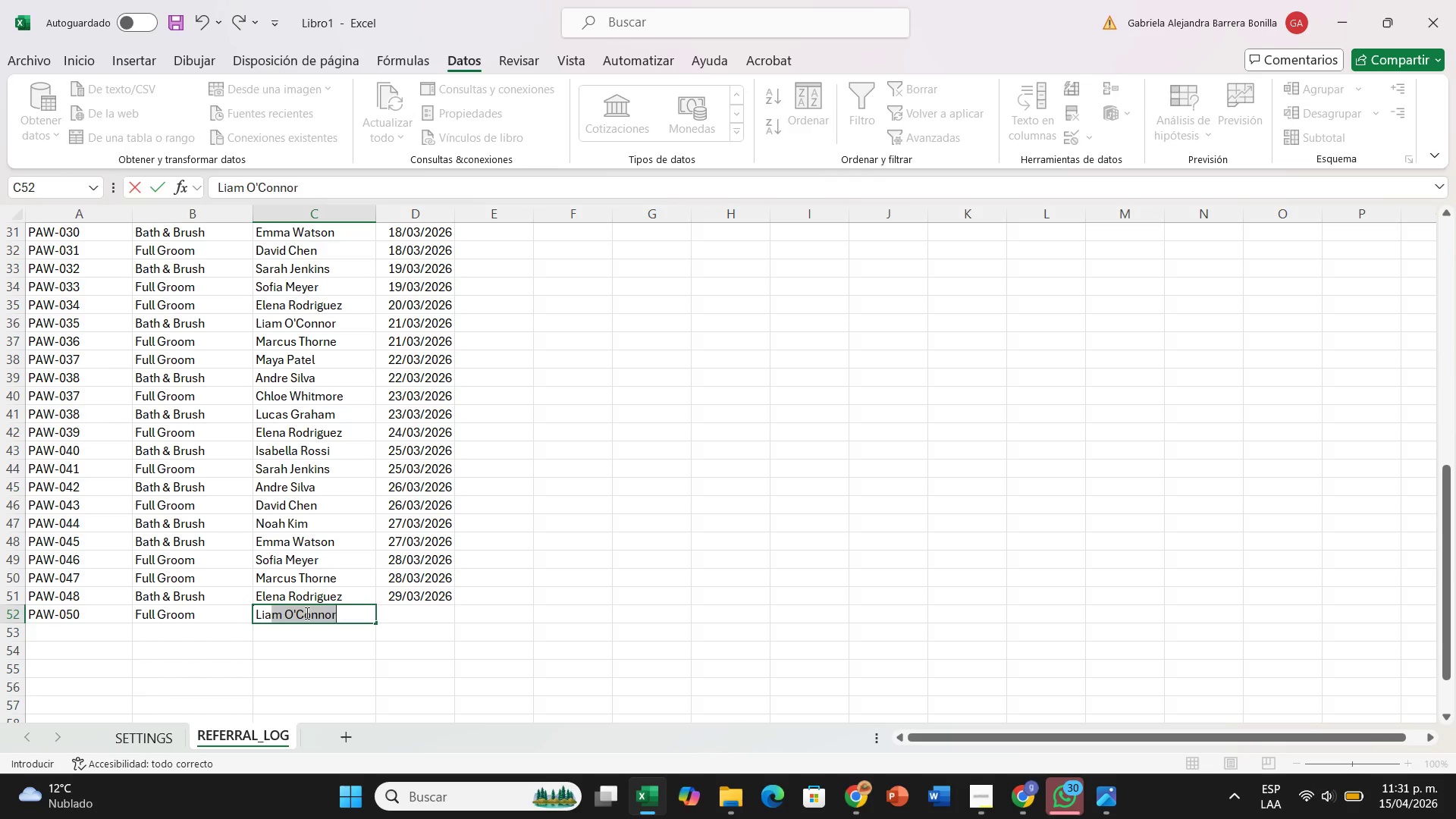 
key(ArrowRight)
 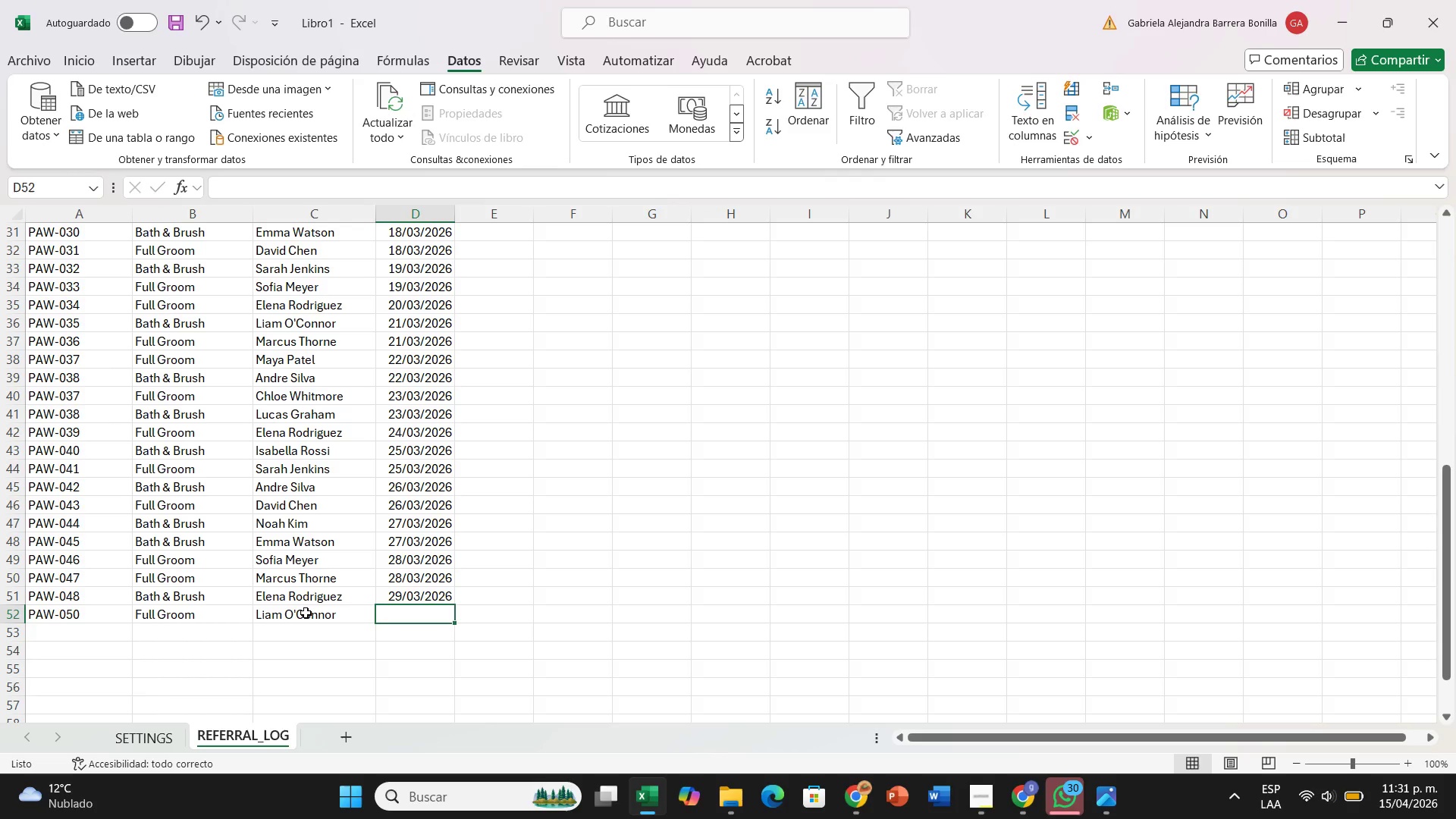 
type(29&4)
key(Backspace)
type(3&26)
 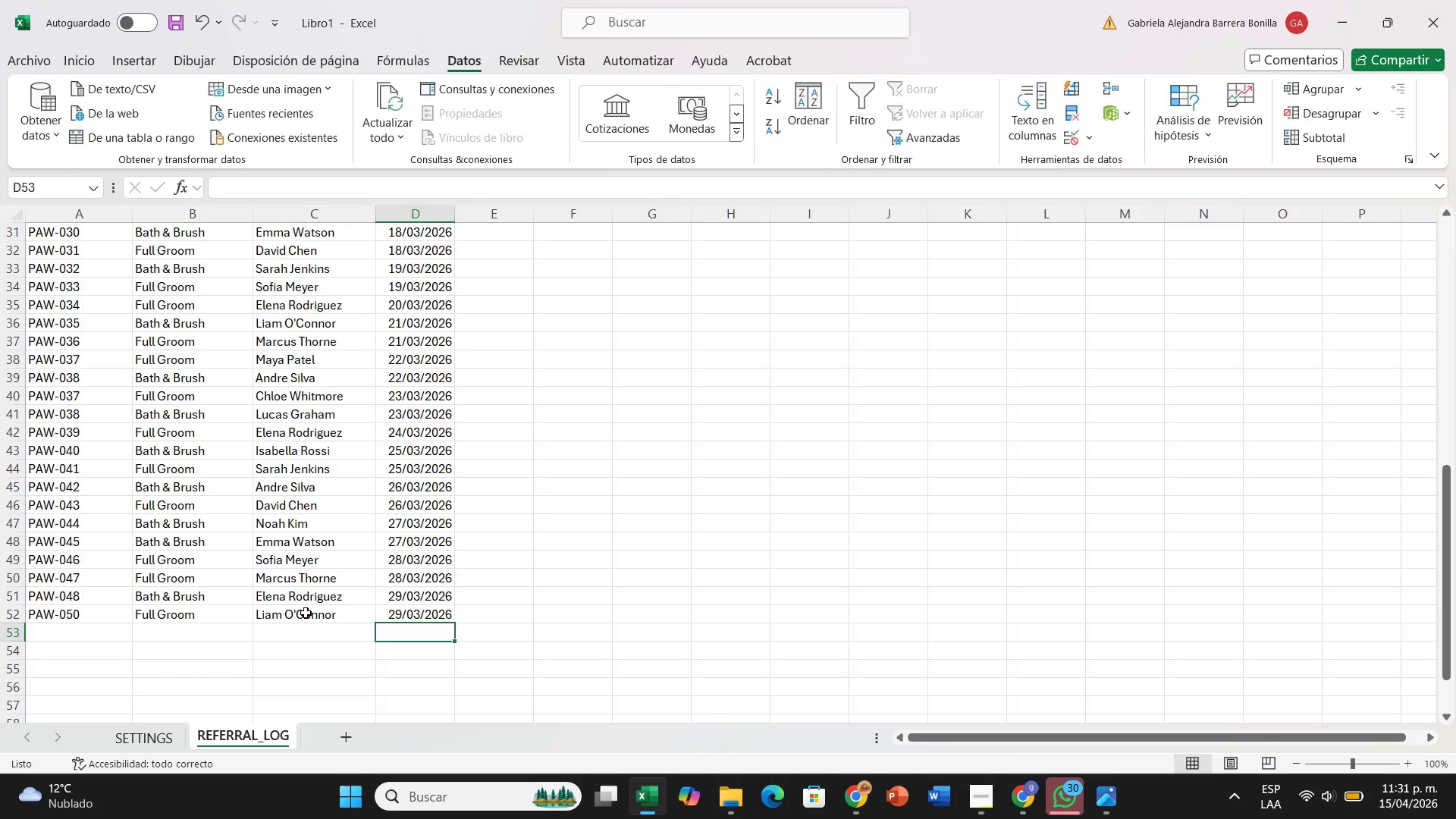 
 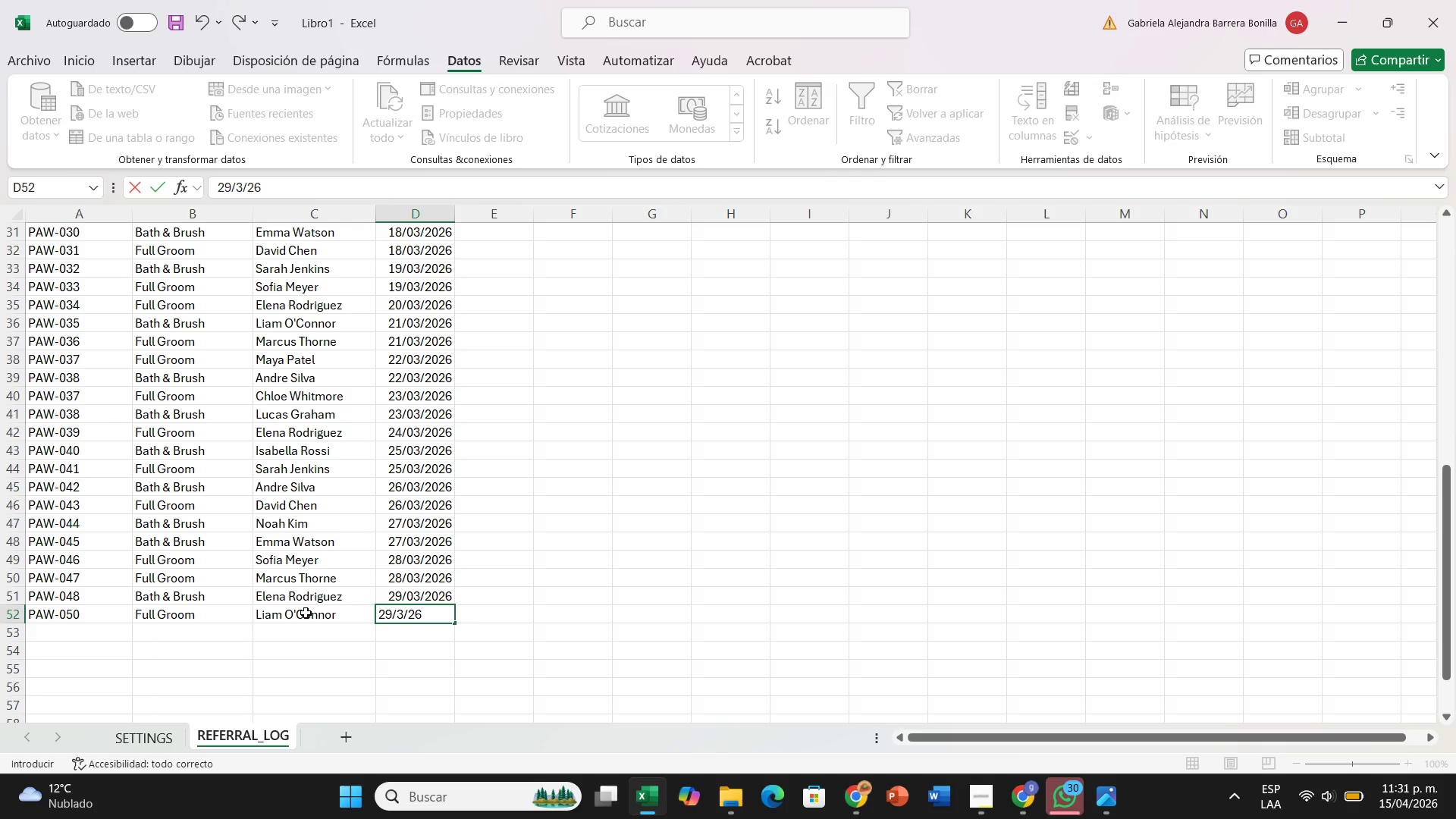 
key(ArrowDown)
 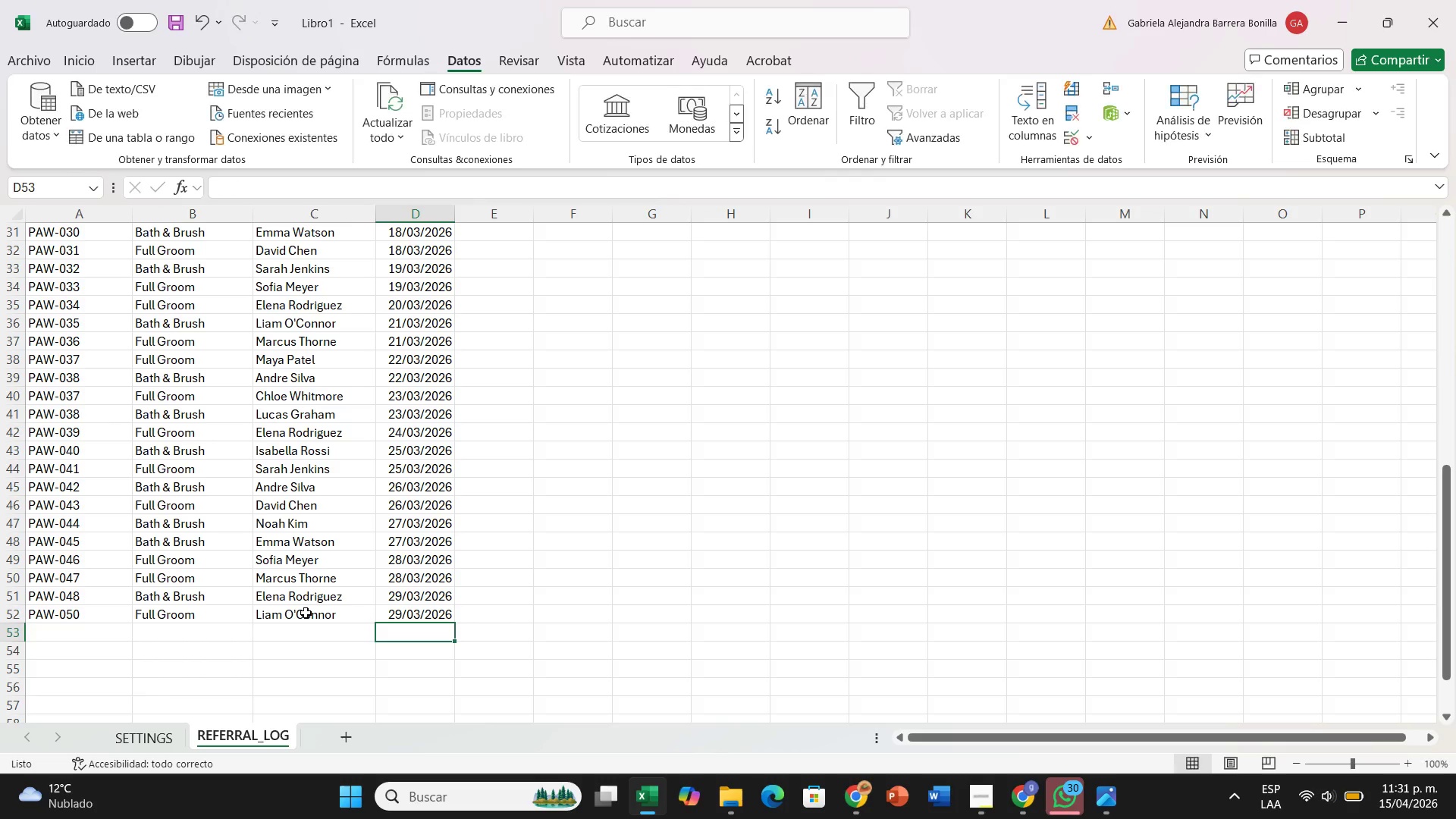 
hold_key(key=ArrowLeft, duration=0.64)
 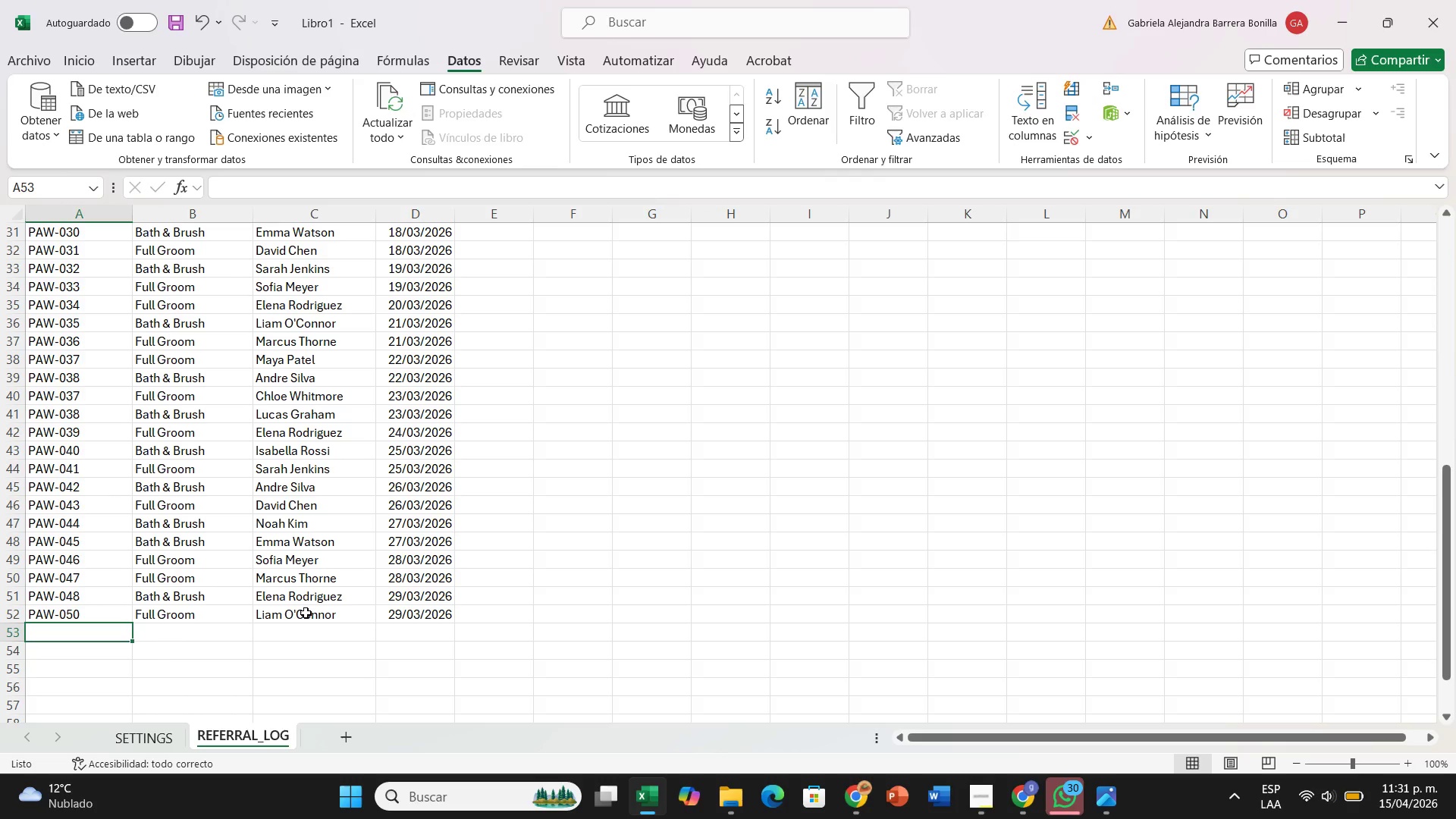 
type(PAW-051)
 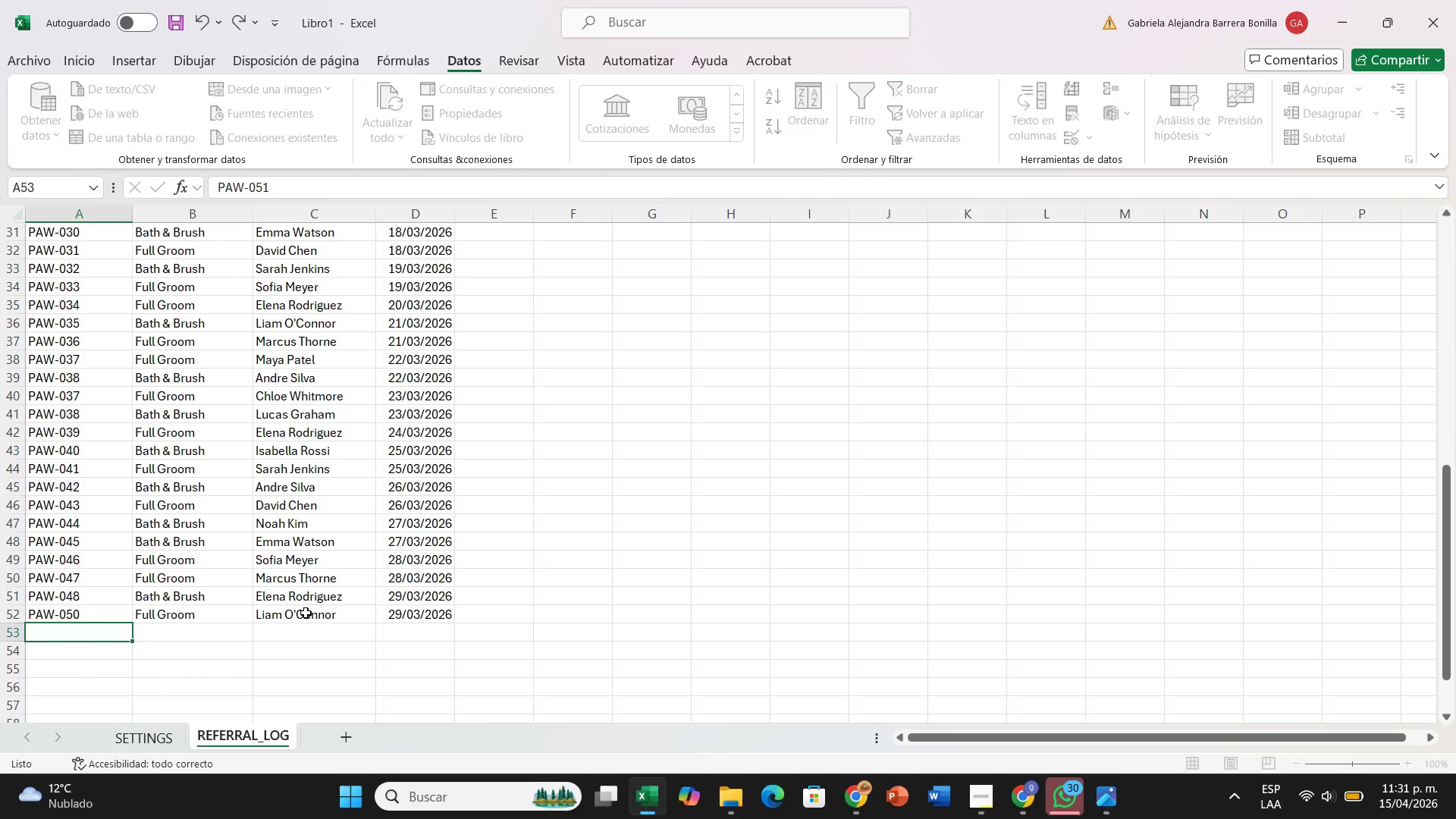 
key(ArrowRight)
 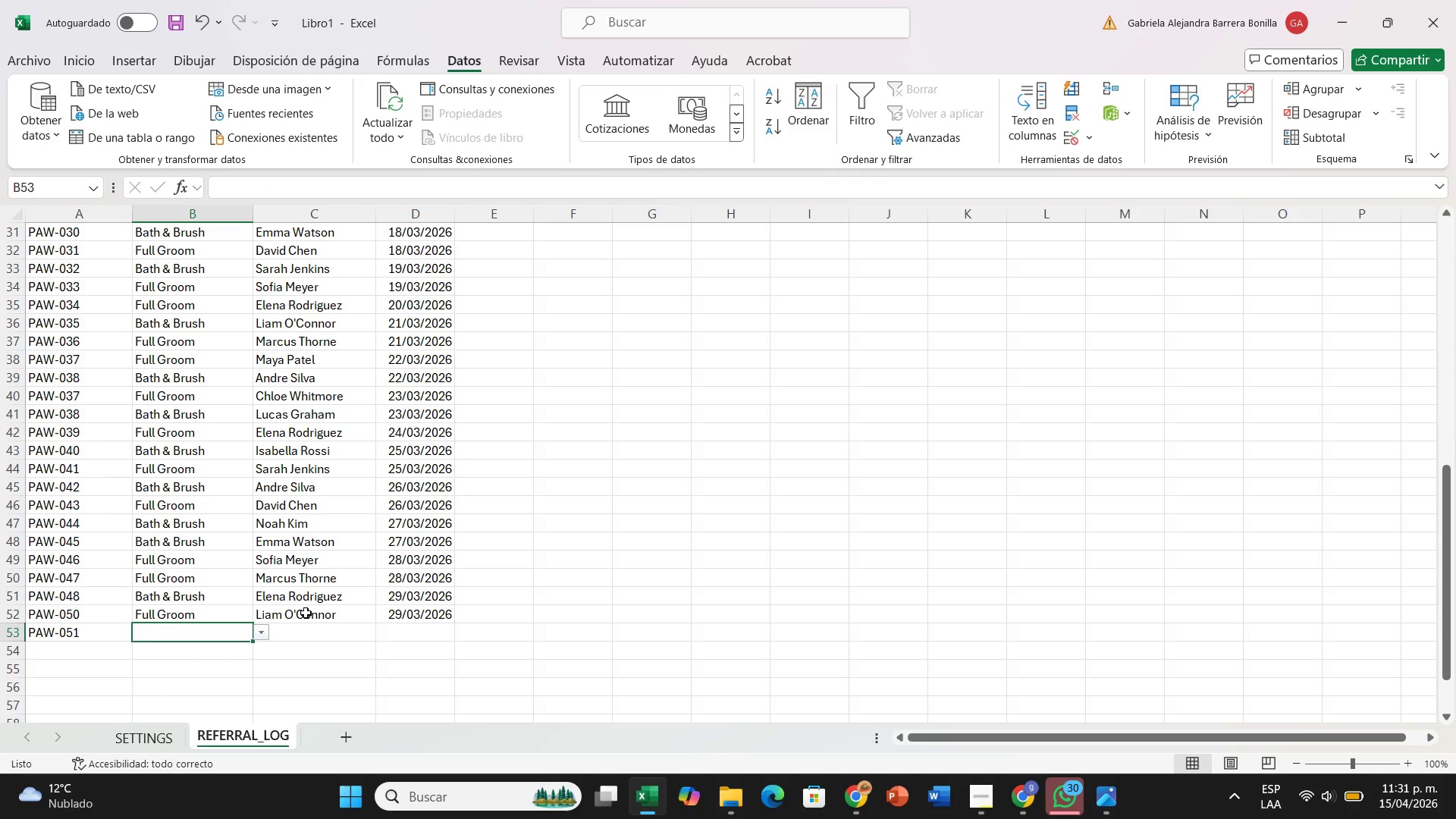 
wait(6.58)
 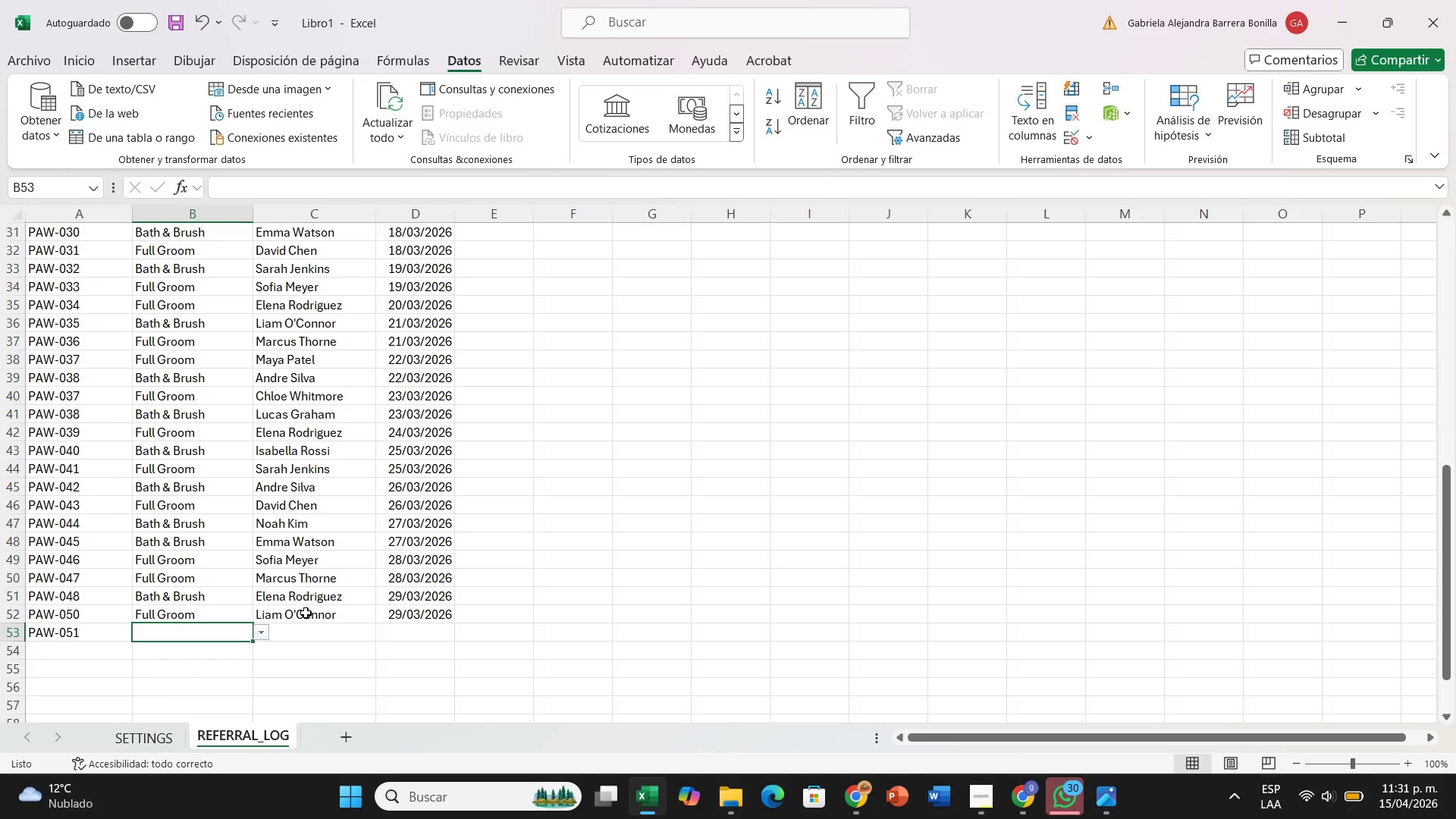 
left_click([265, 635])
 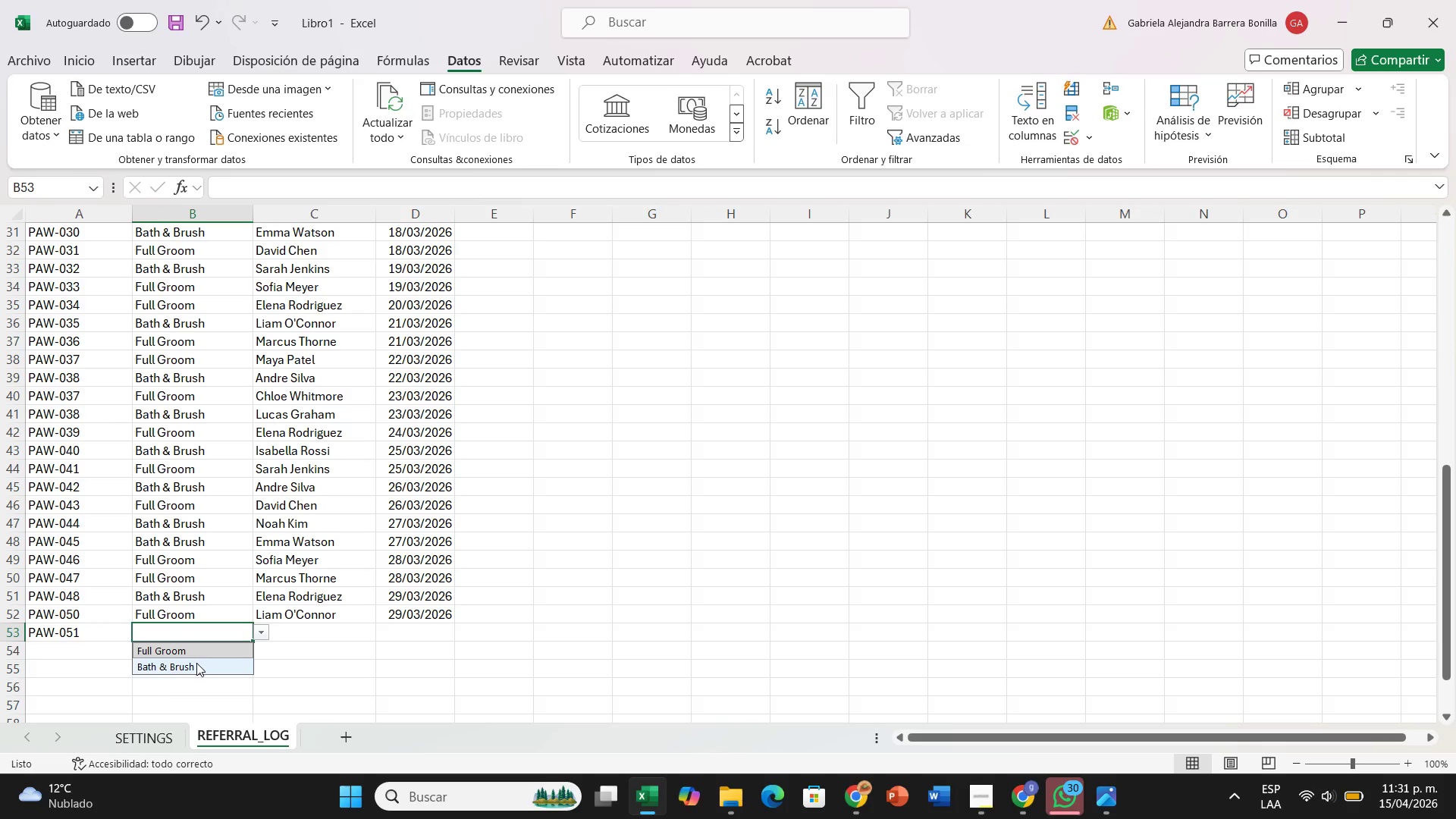 
left_click([166, 666])
 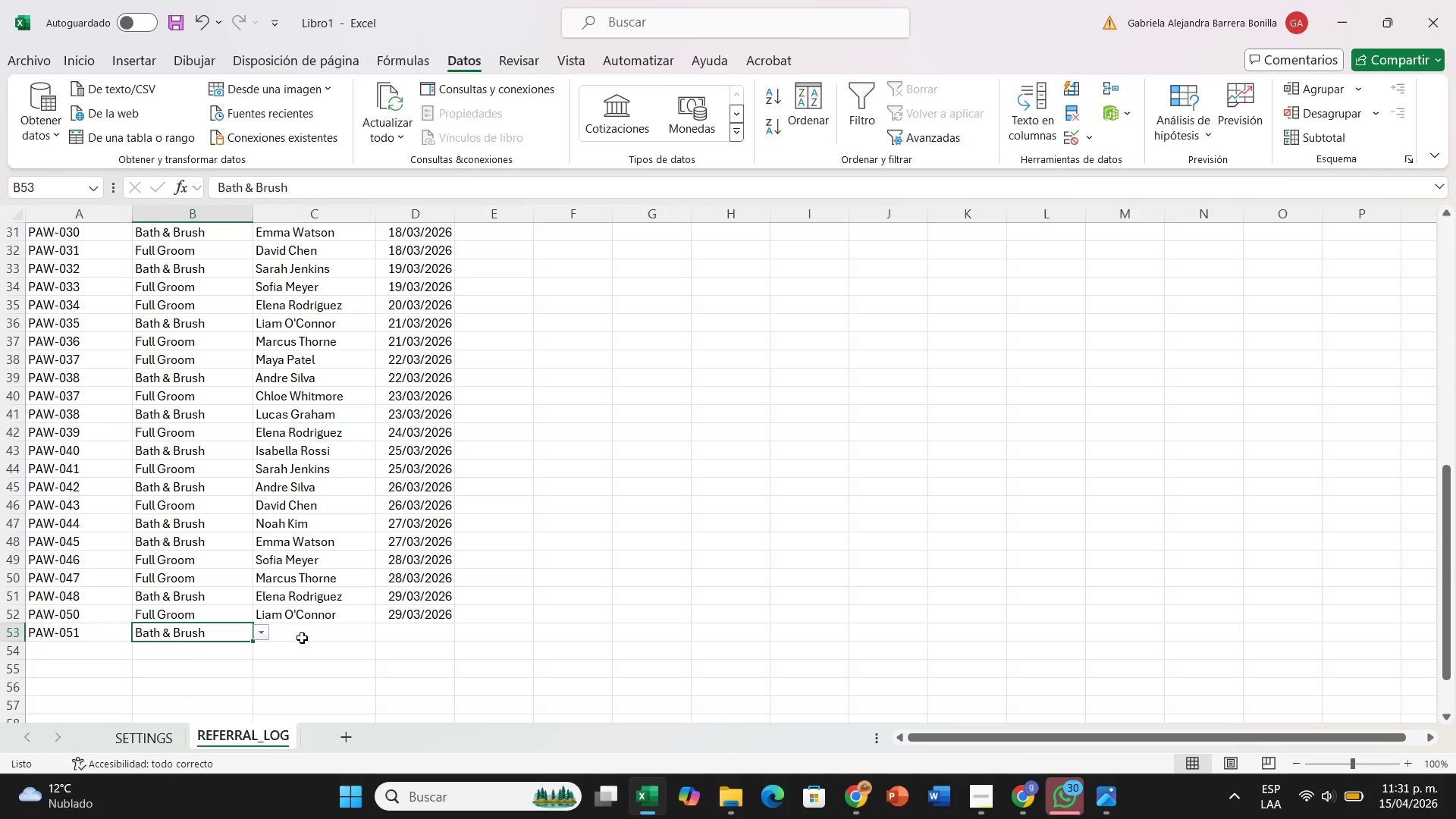 
left_click([302, 638])
 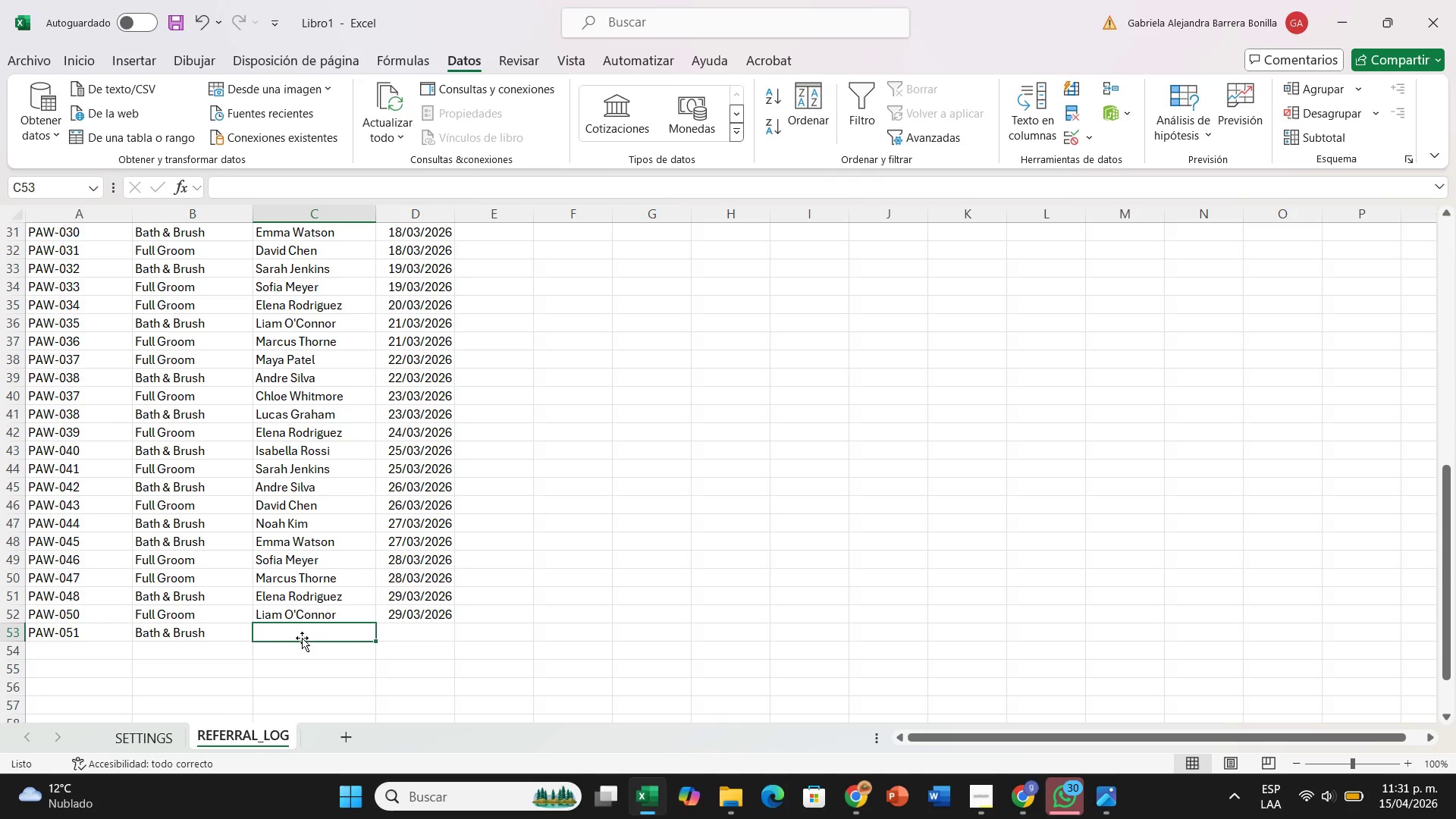 
type(Maya)
 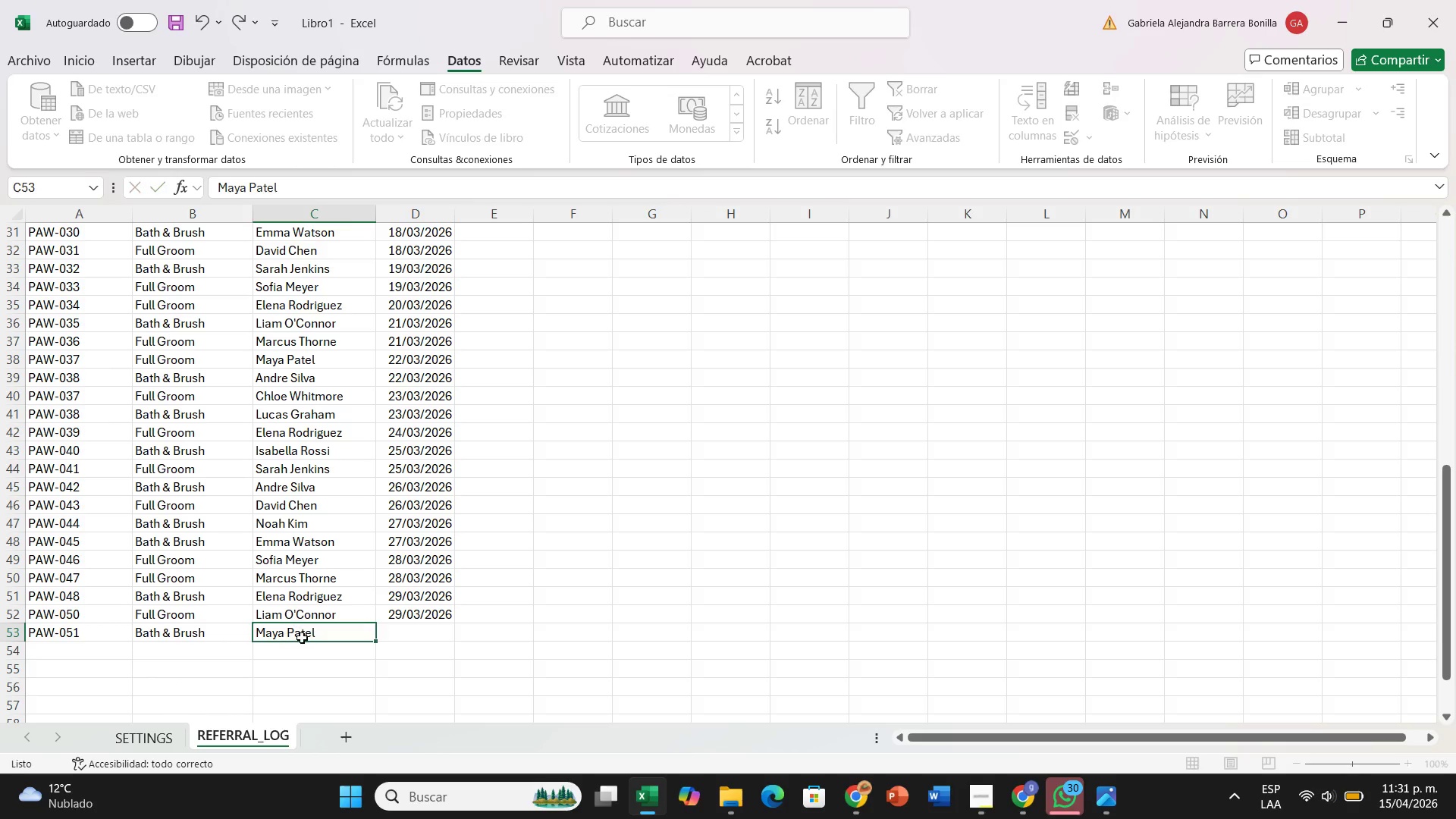 
key(ArrowRight)
 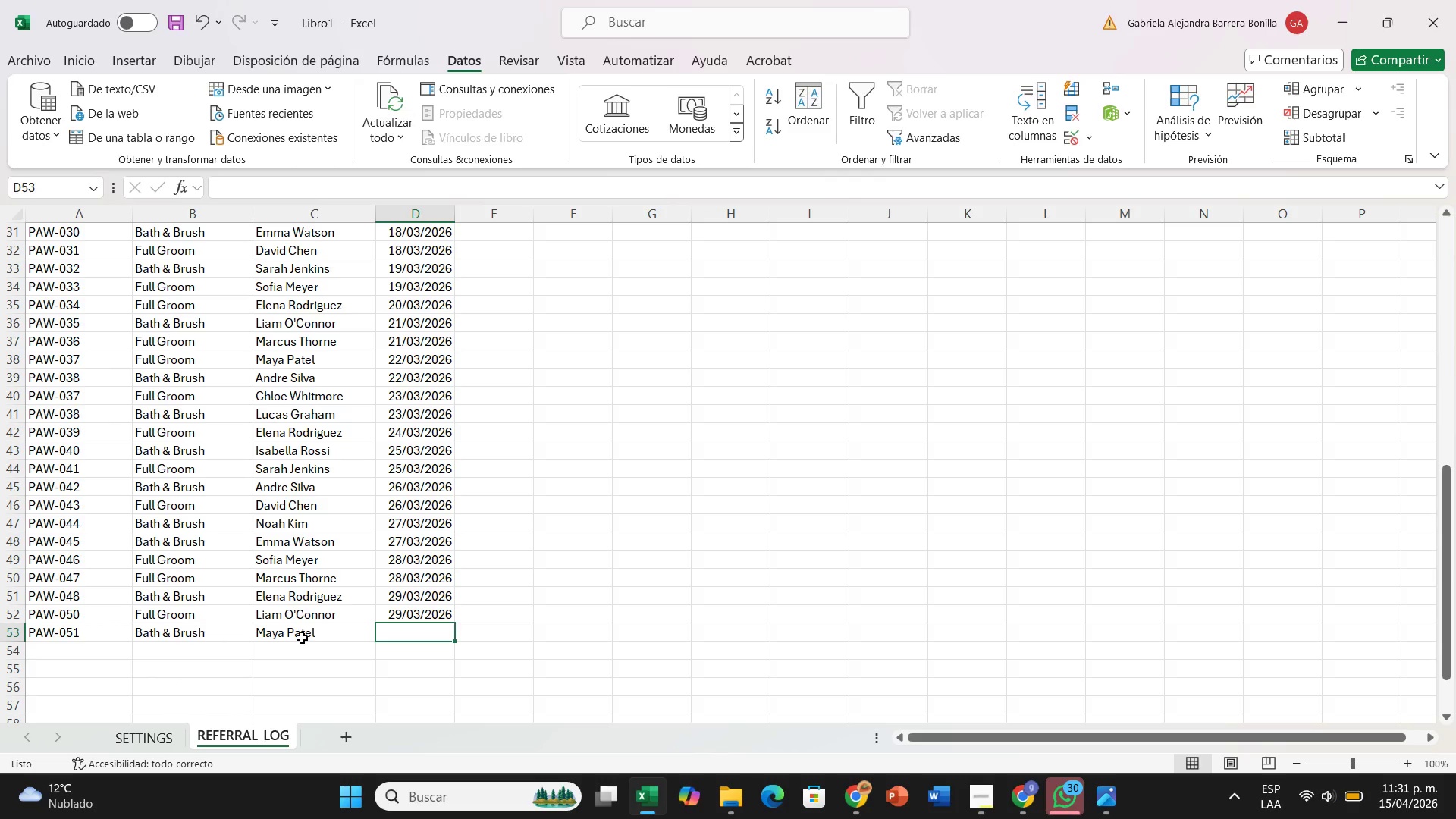 
type(30&3&26)
 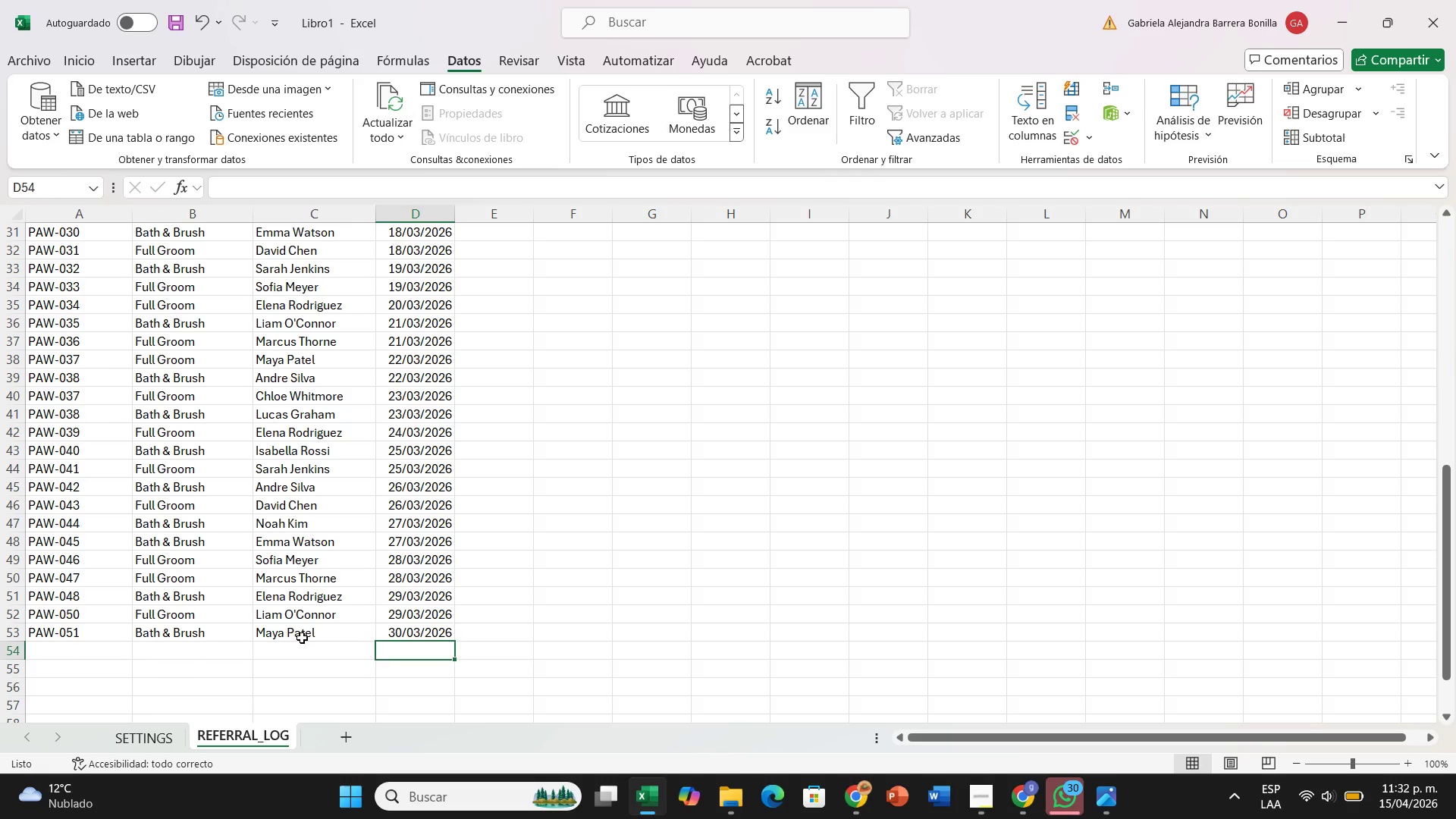 
 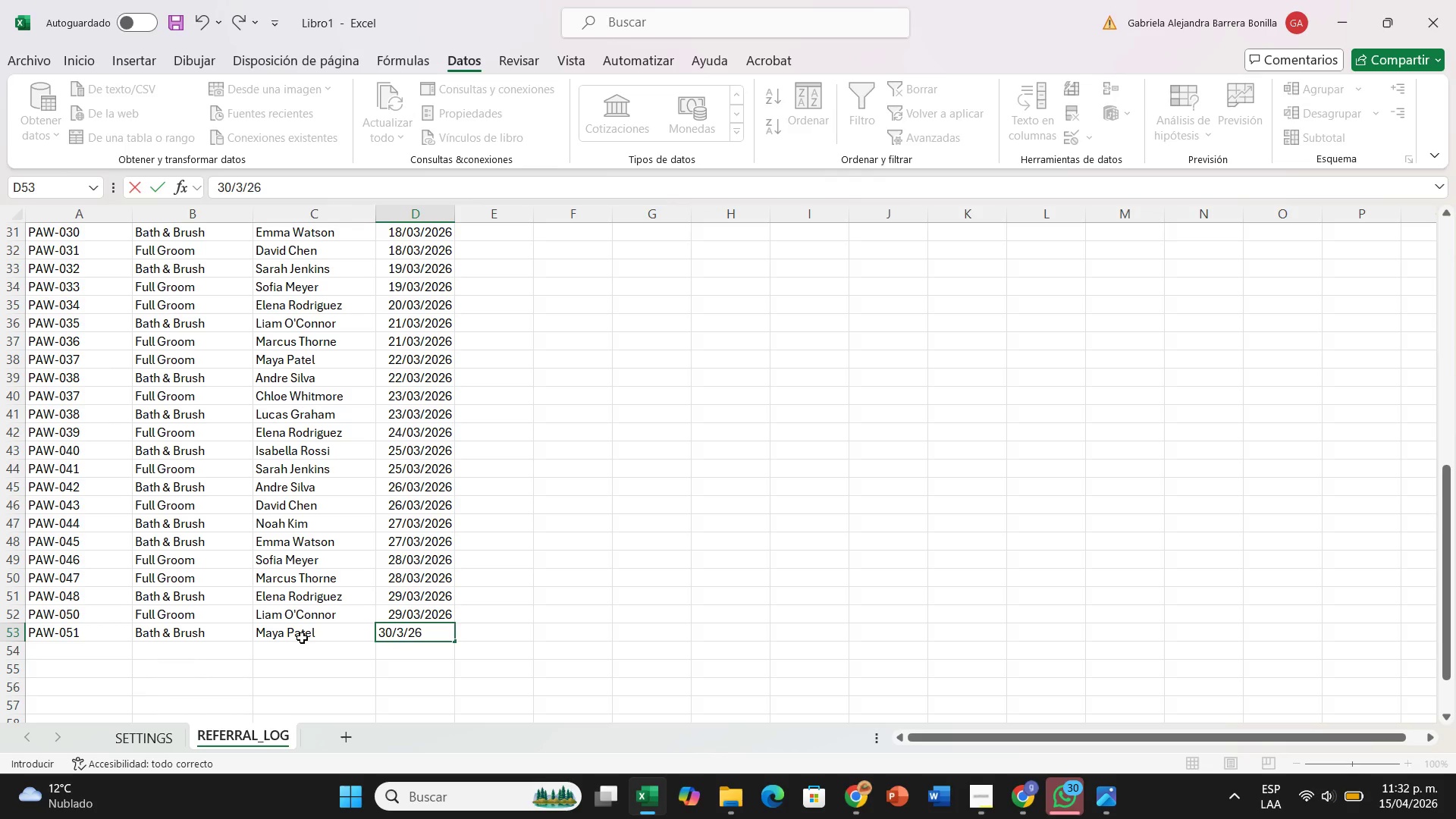 
key(ArrowDown)
 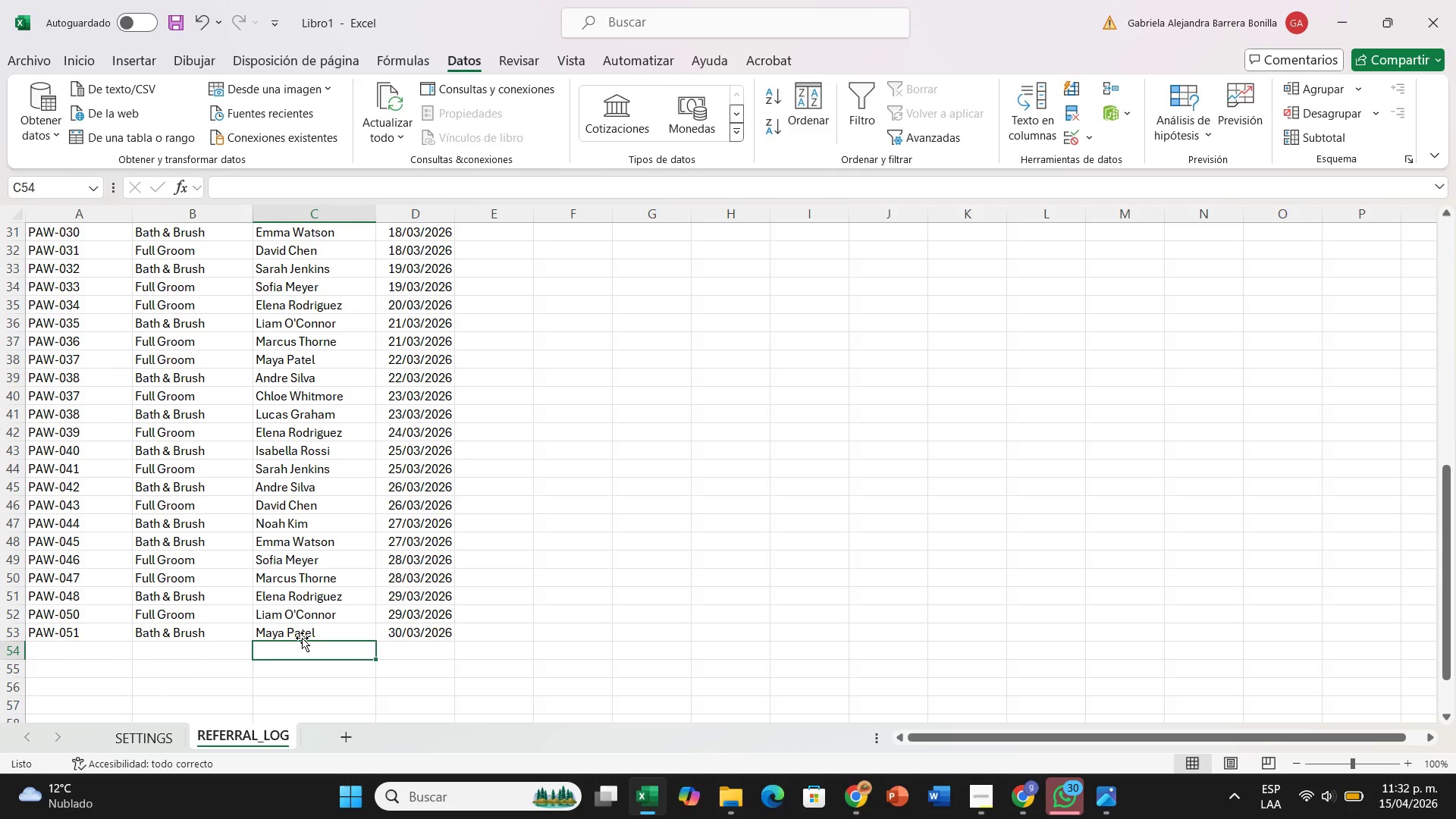 
hold_key(key=ArrowLeft, duration=0.64)
 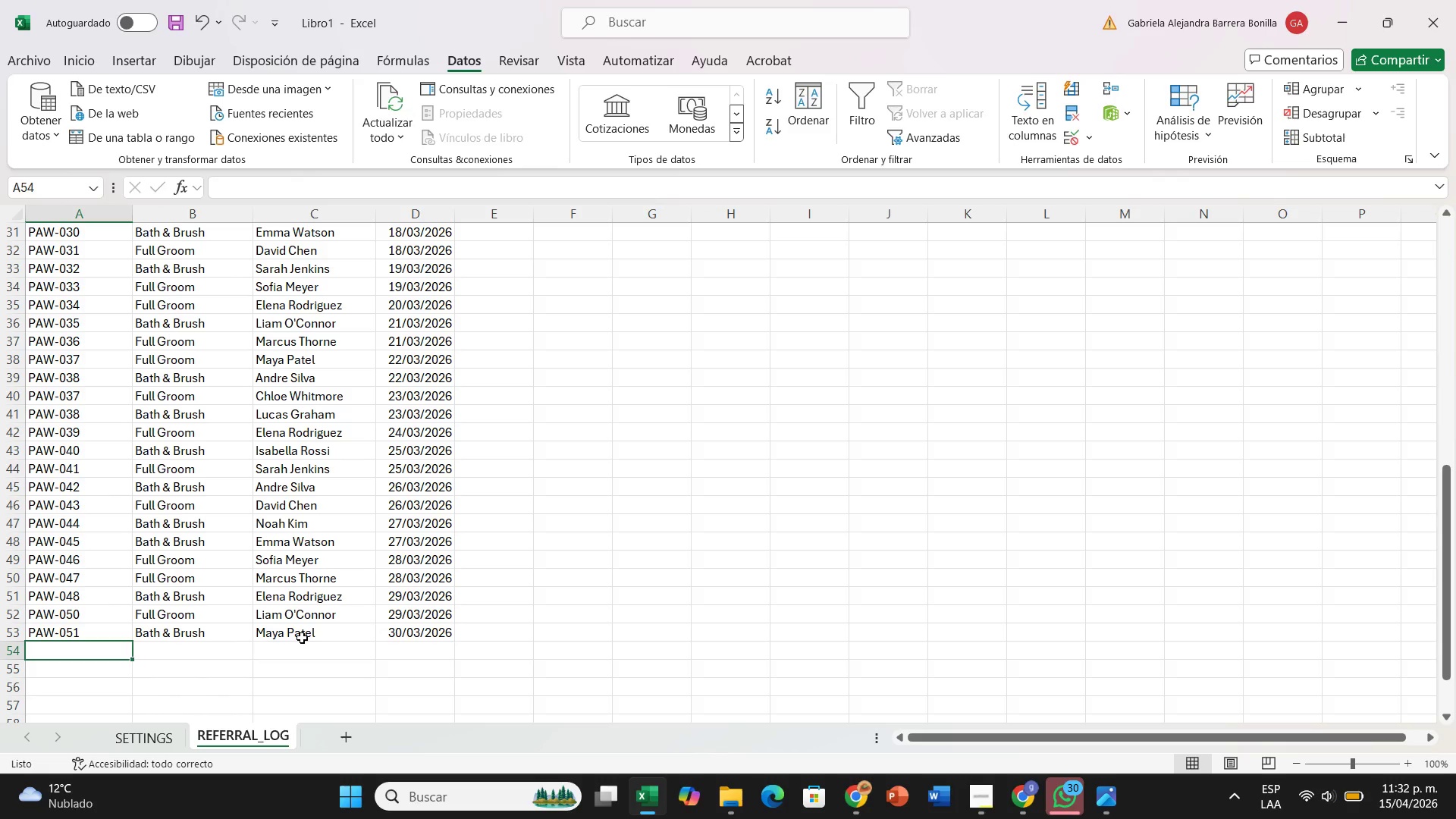 
type(PAW-051)
key(Backspace)
type(2)
 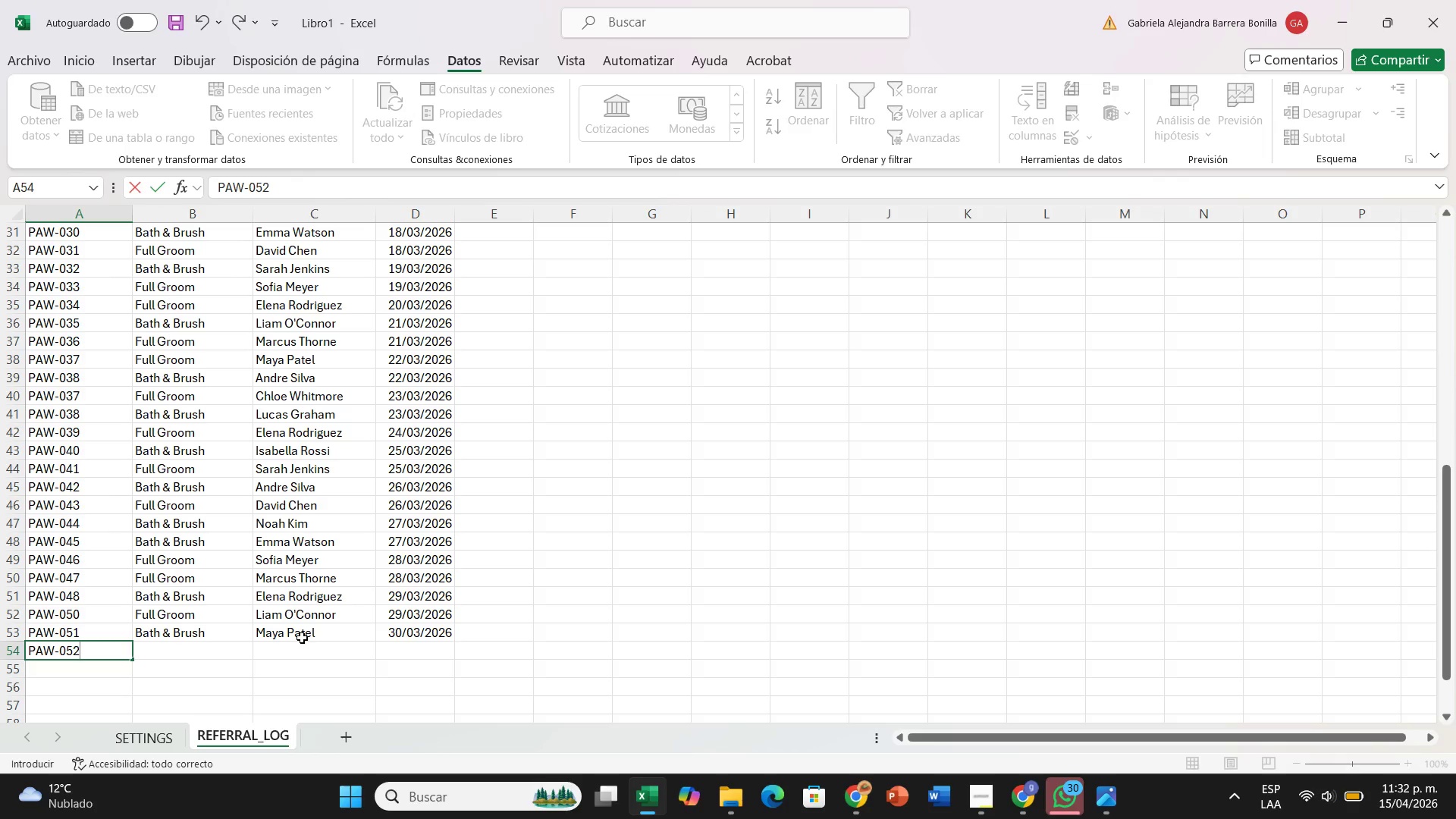 
key(ArrowRight)
 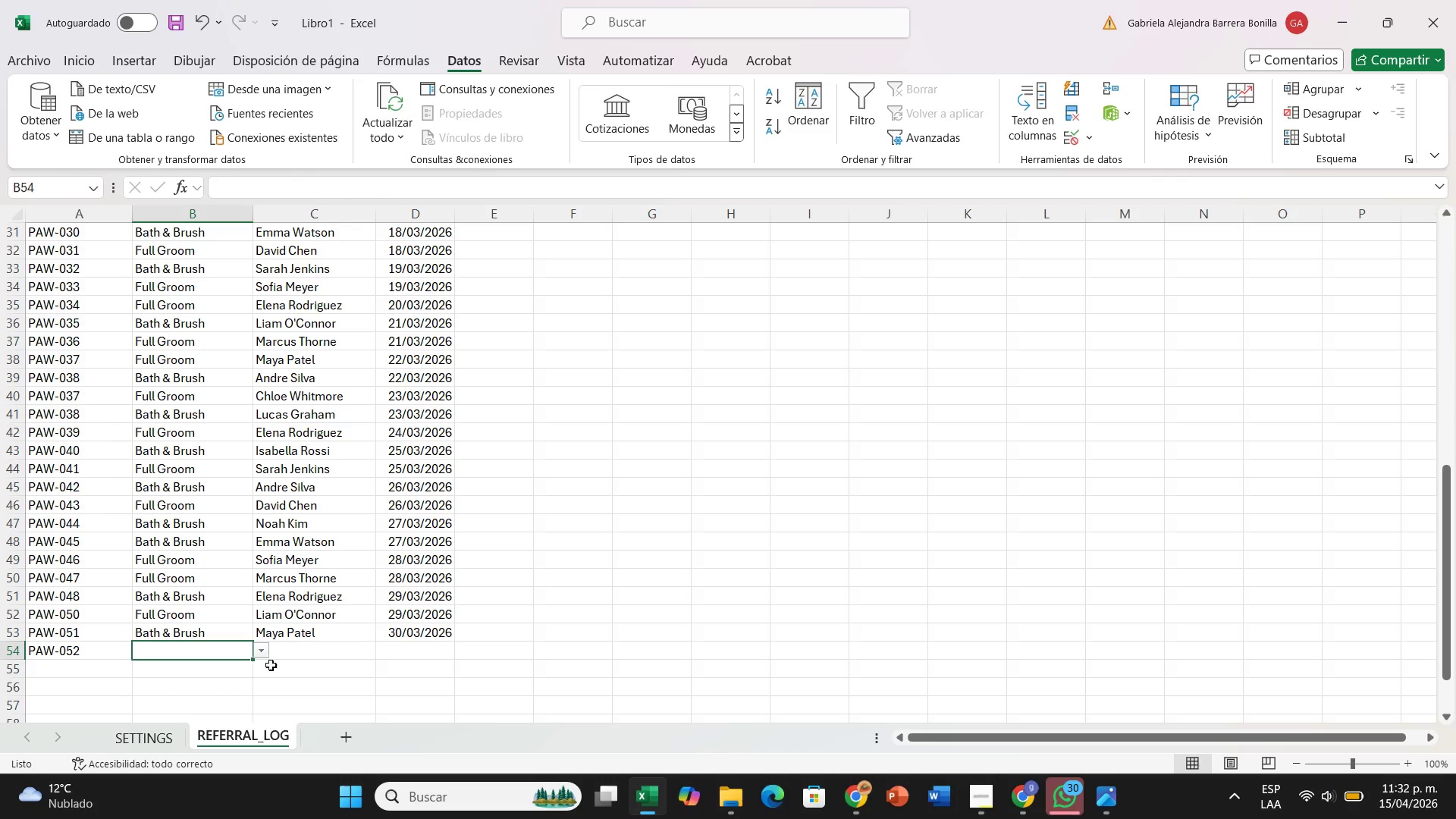 
left_click([263, 654])
 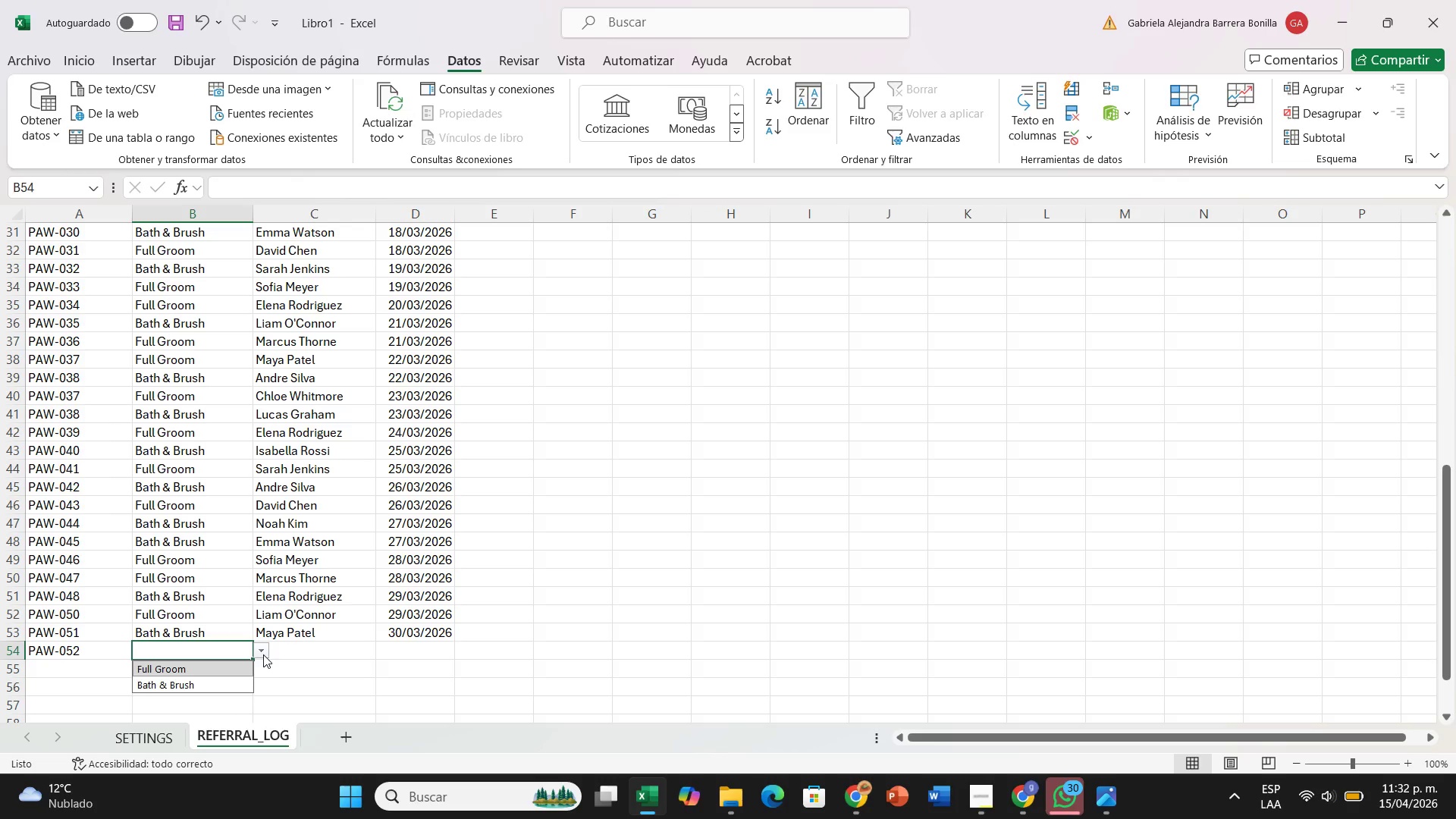 
wait(7.27)
 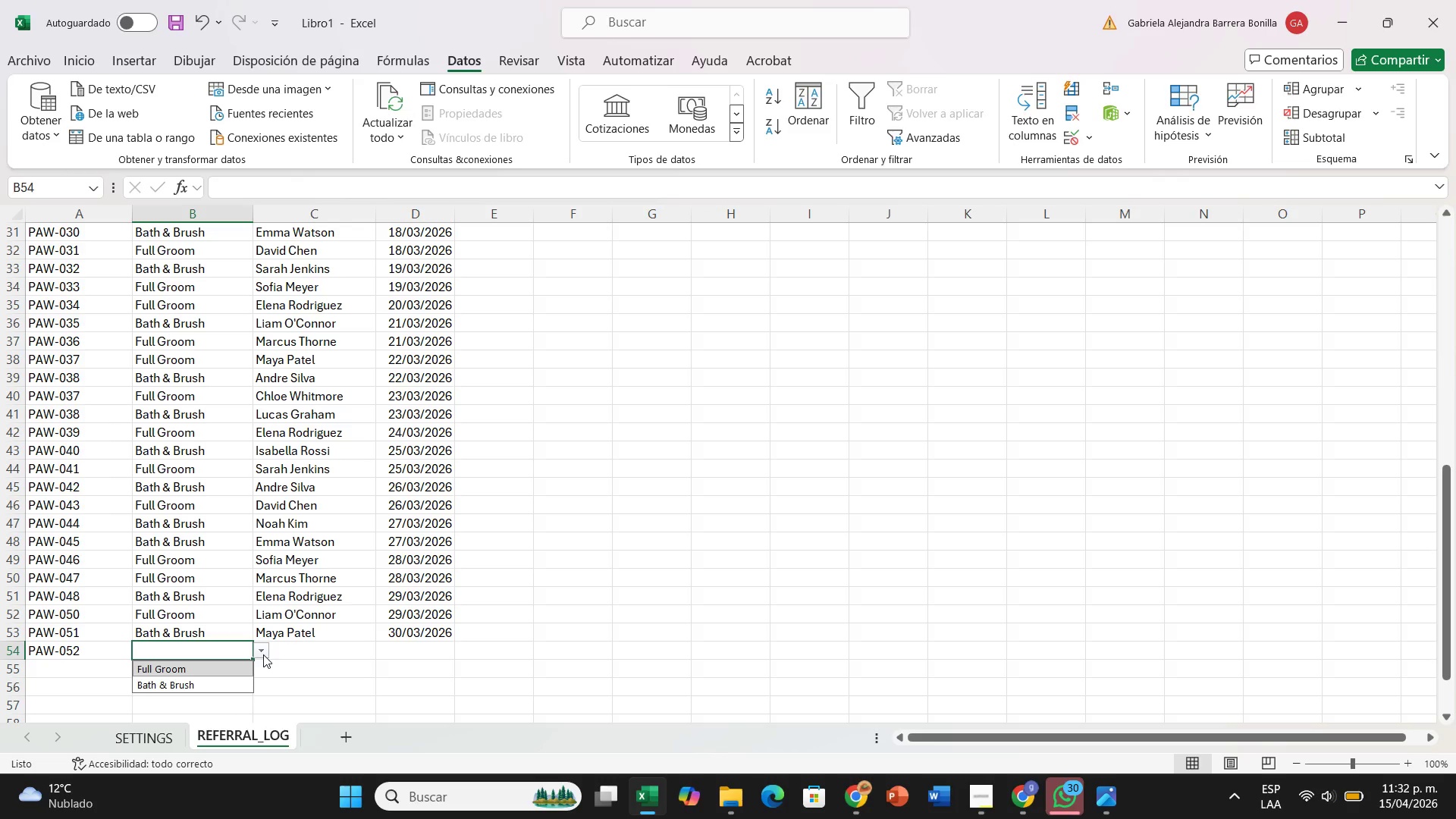 
left_click([236, 669])
 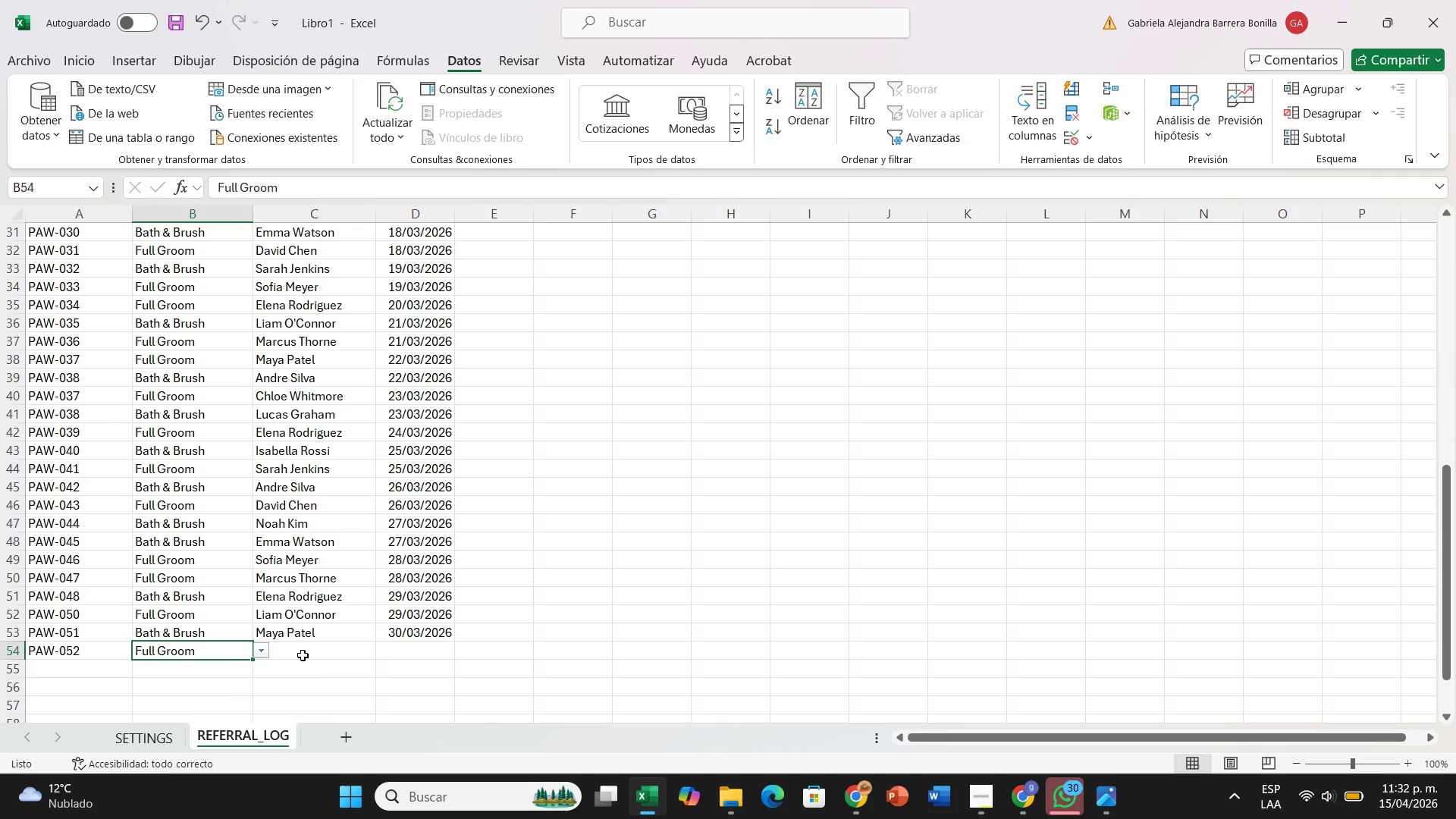 
left_click([303, 654])
 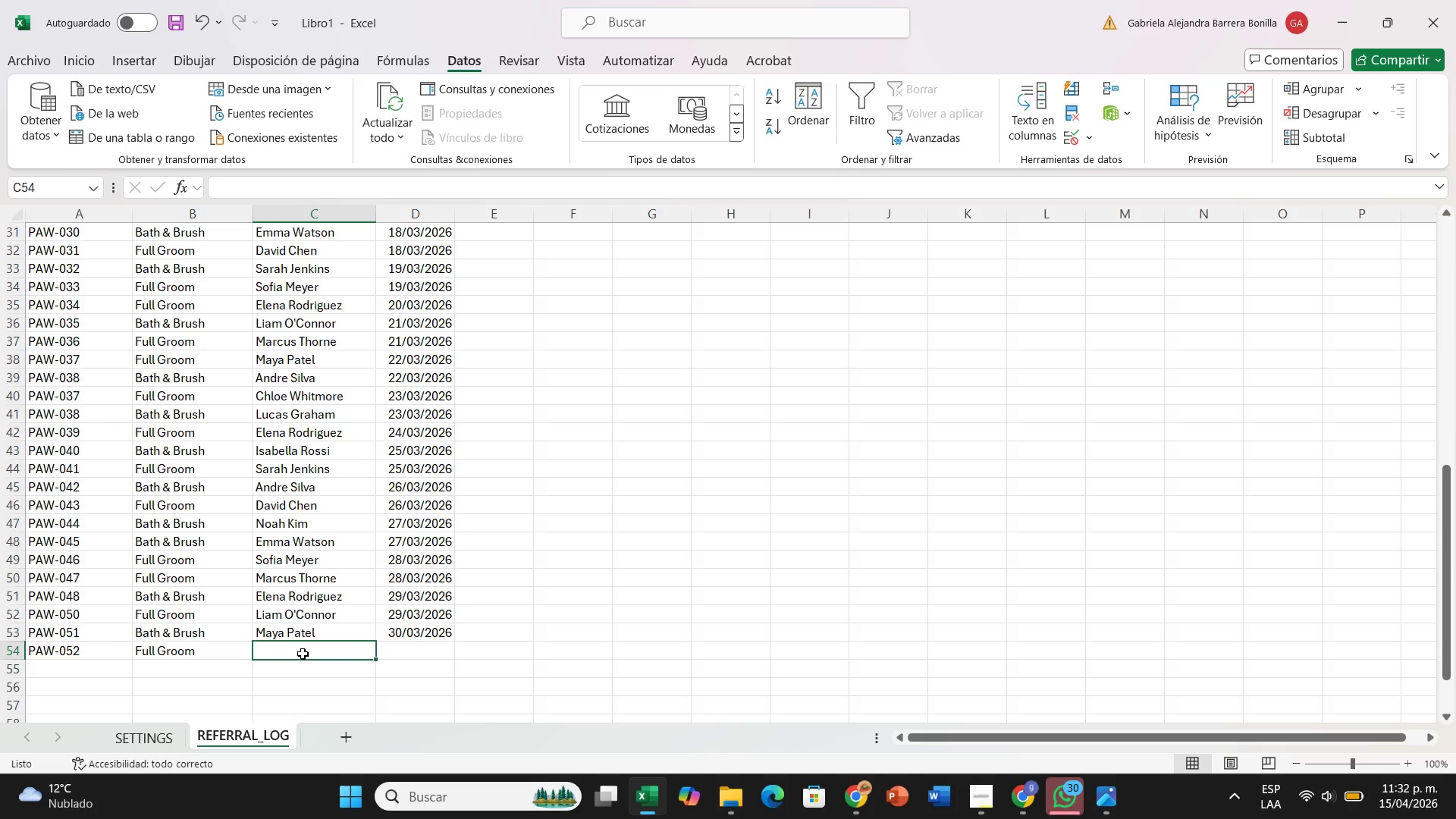 
key(CapsLock)
 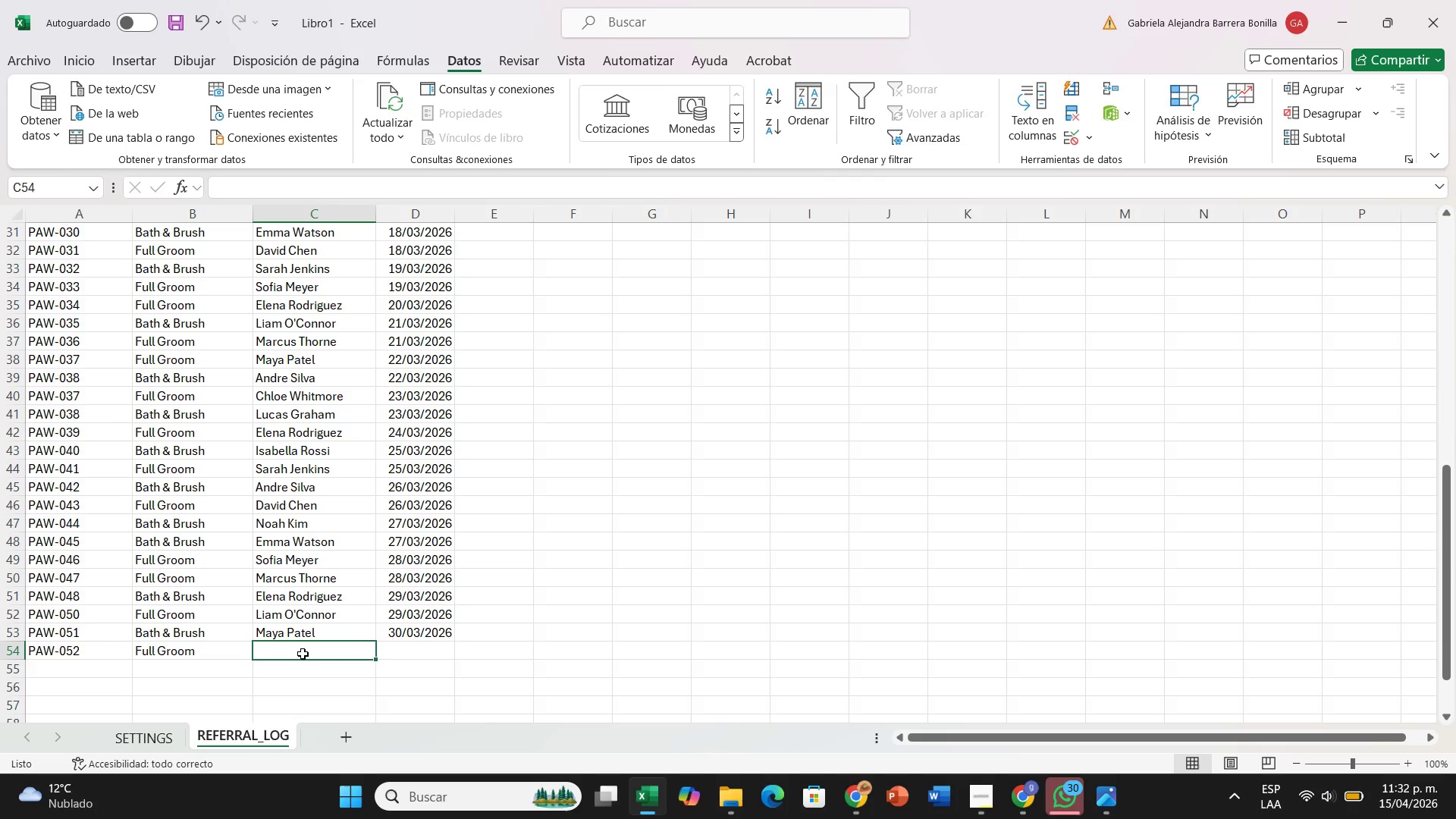 
key(CapsLock)
 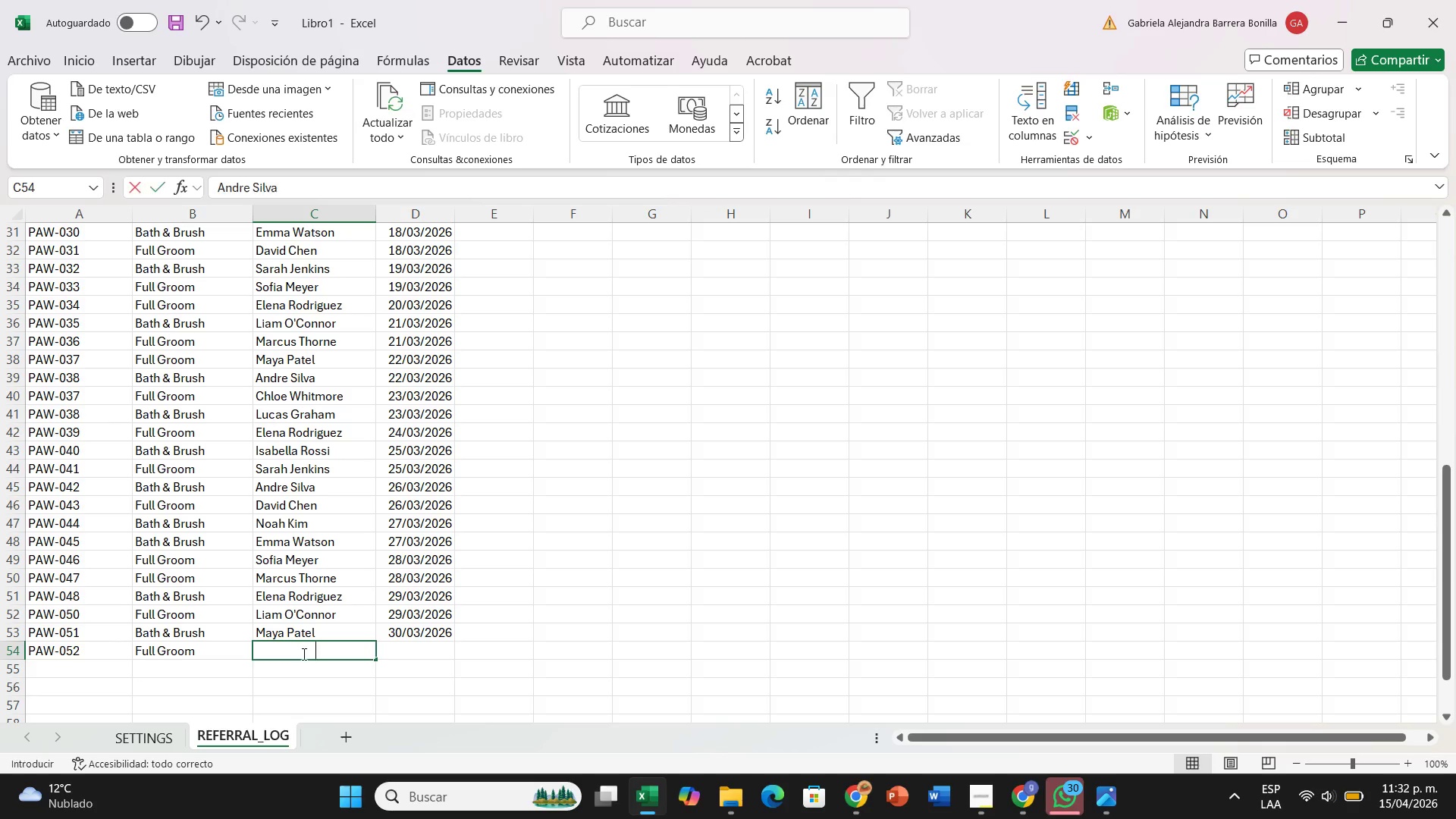 
key(A)
 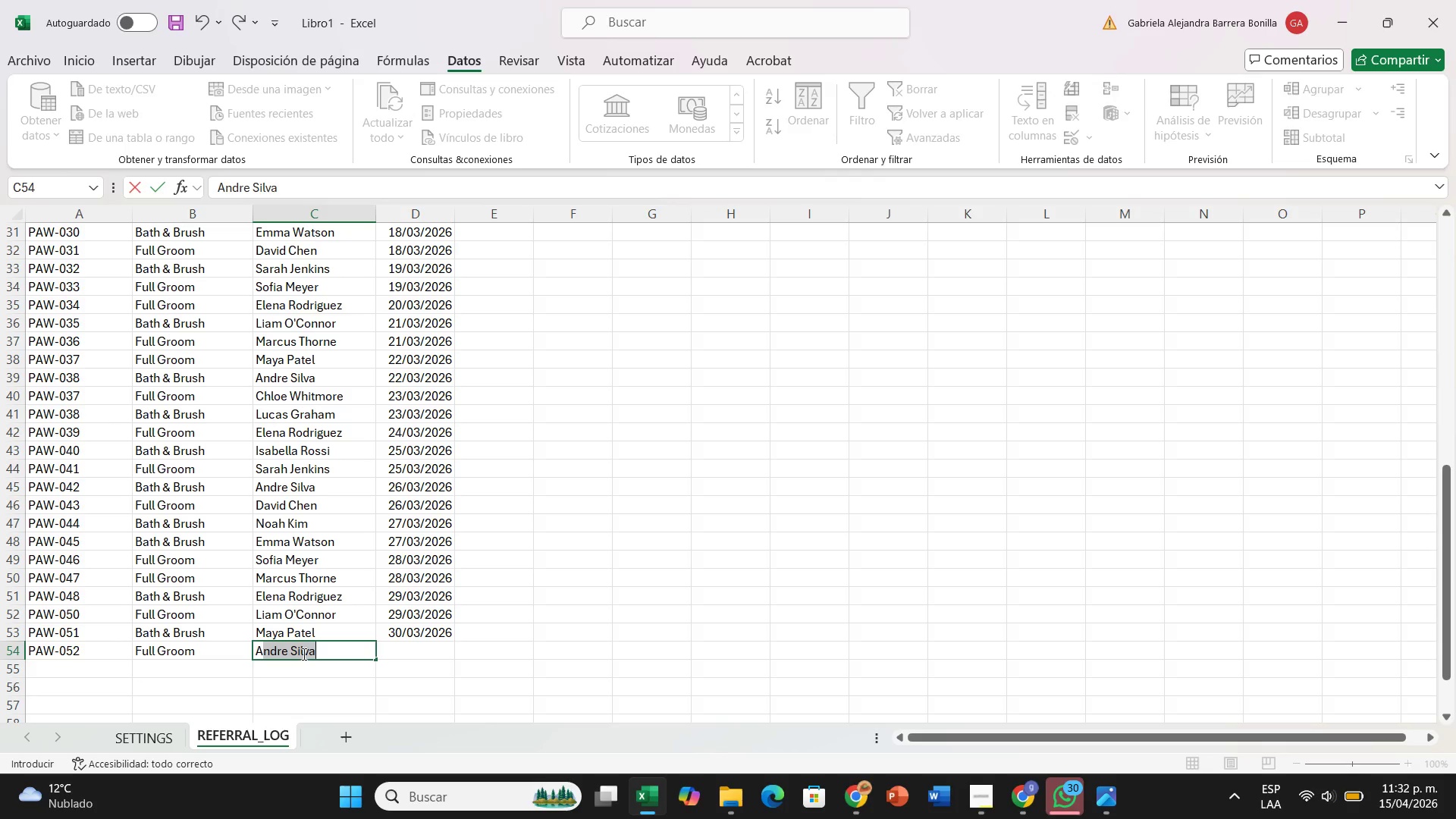 
key(CapsLock)
 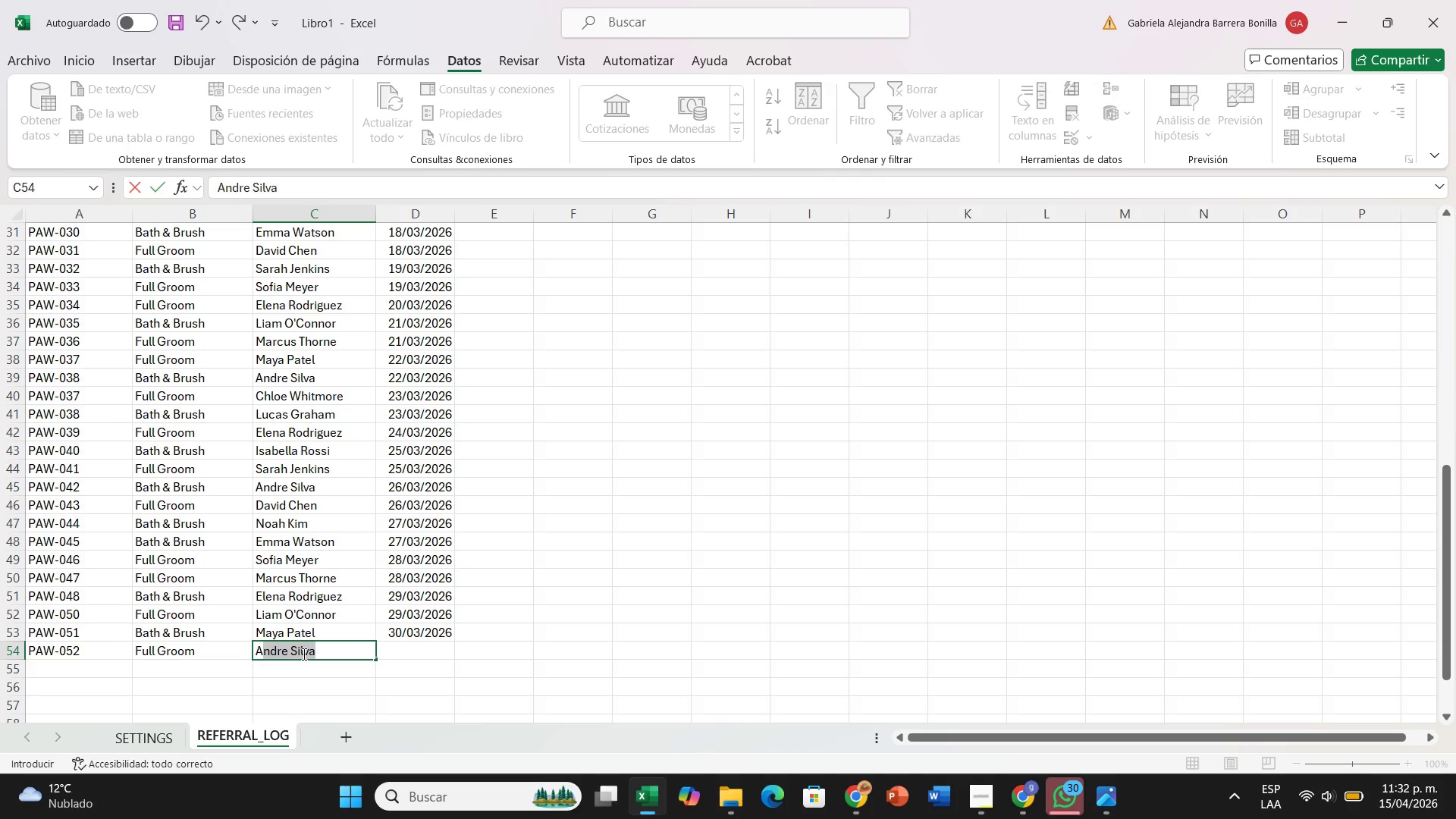 
key(ArrowRight)
 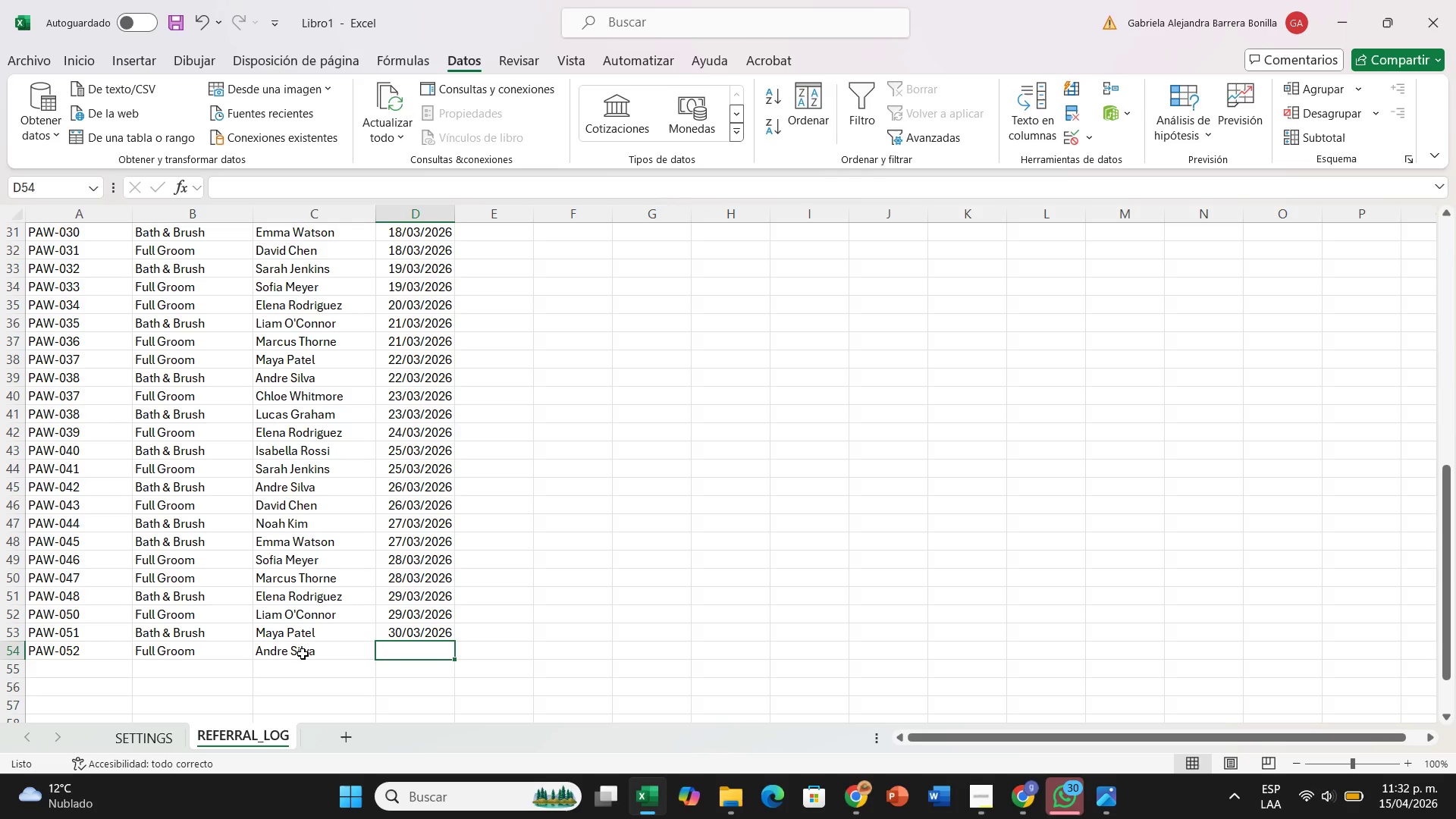 
type(20)
key(Backspace)
key(Backspace)
type(30&3&26)
 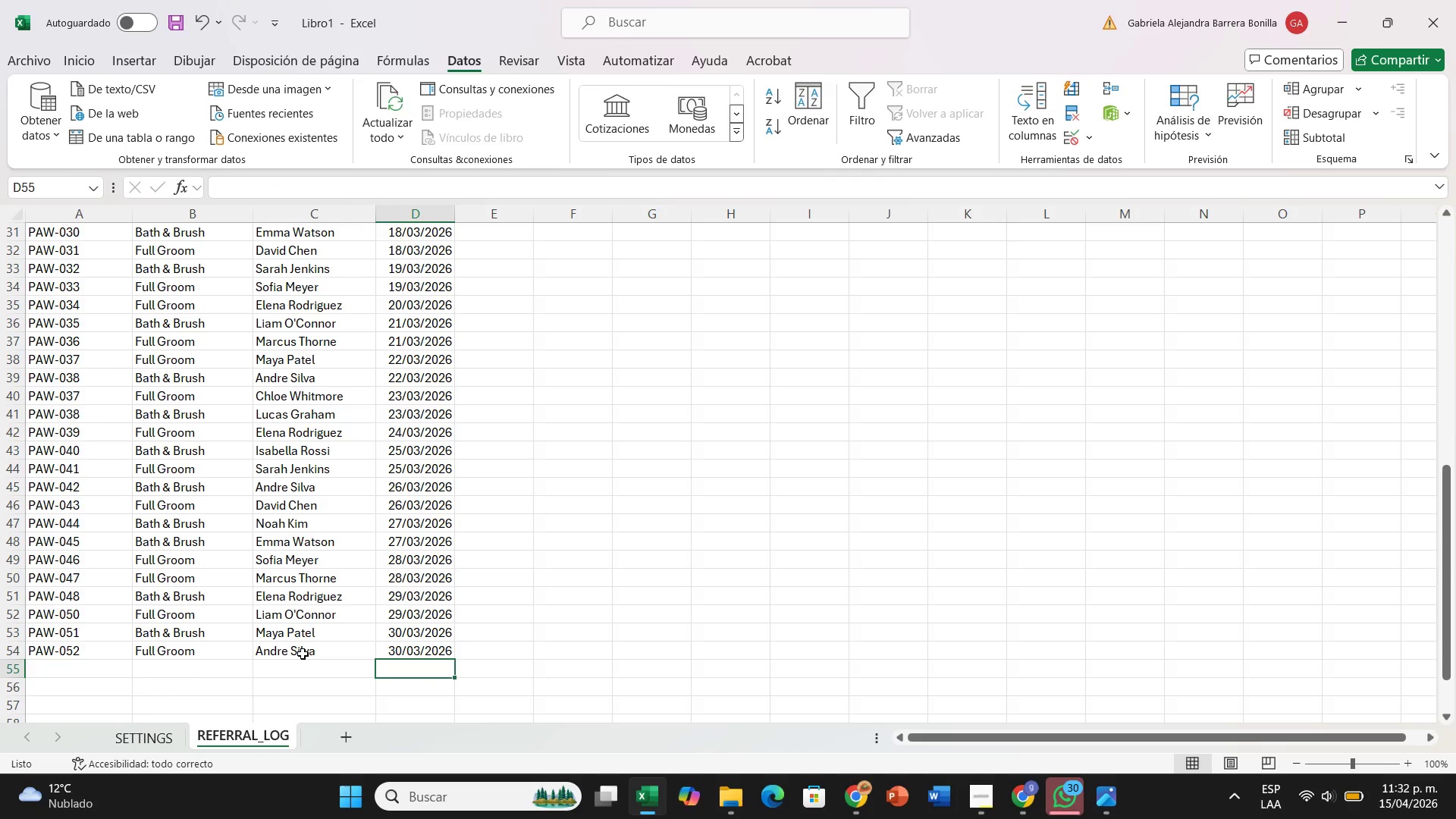 
 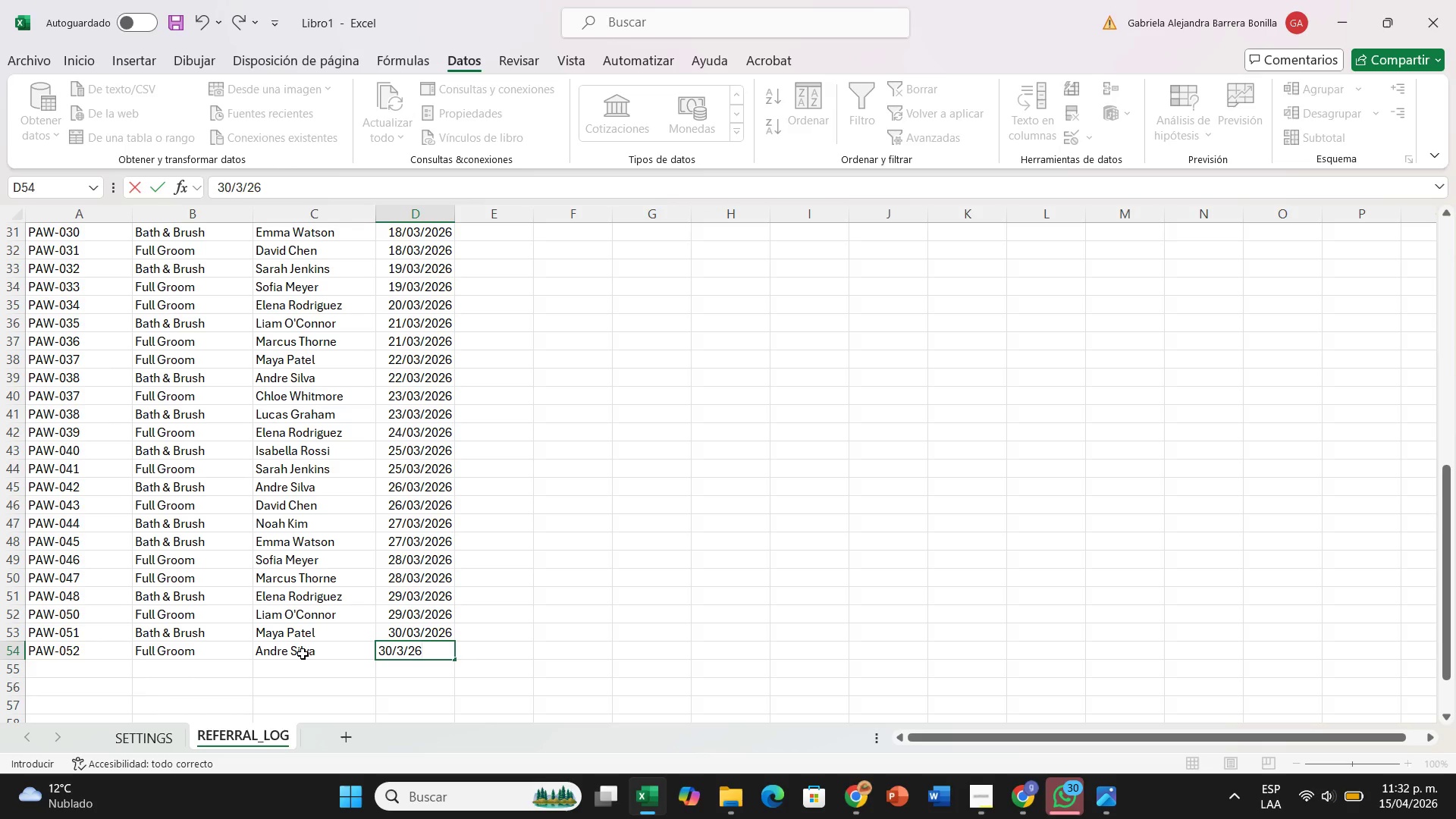 
key(ArrowDown)
 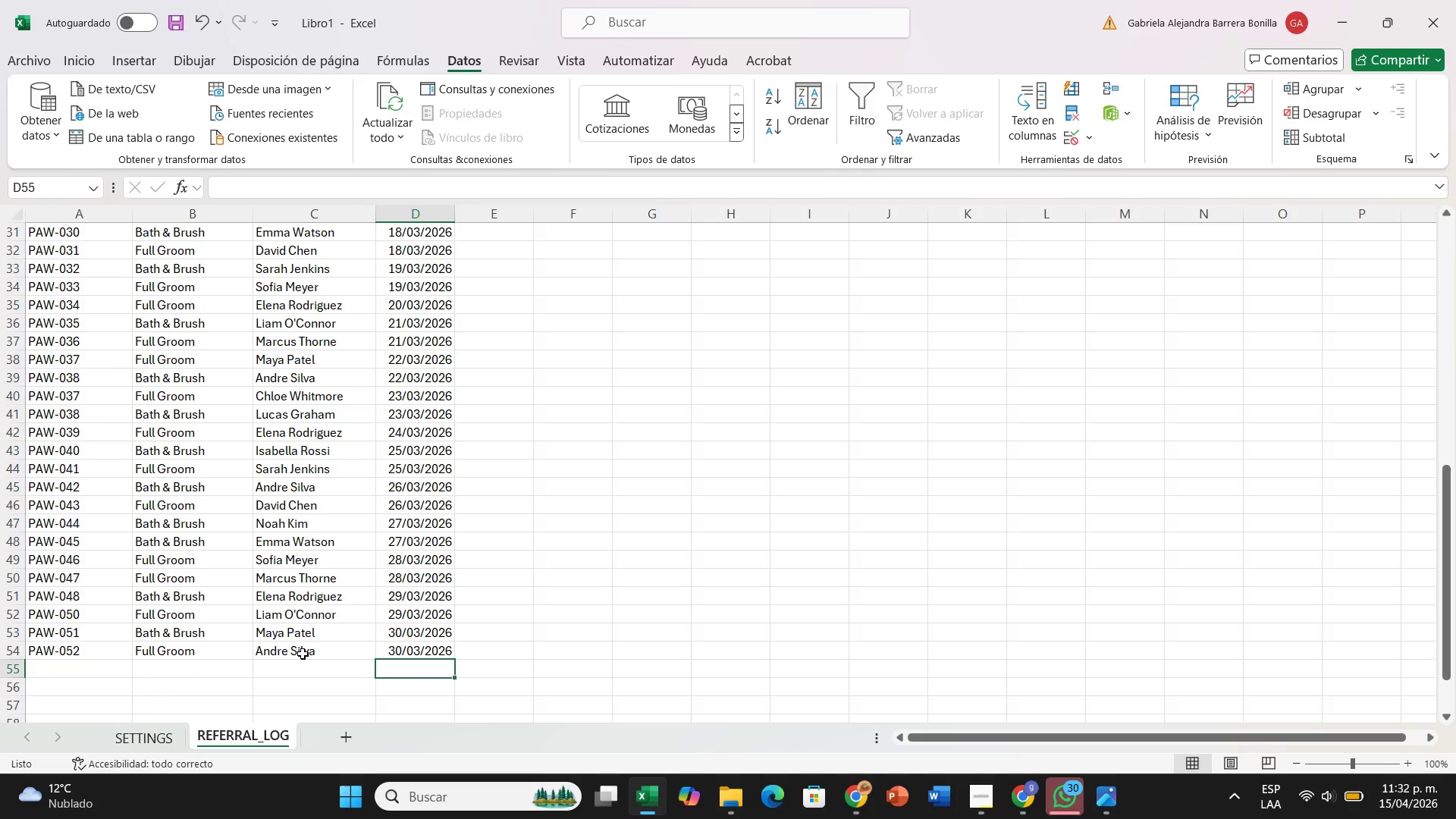 
hold_key(key=ArrowLeft, duration=0.69)
 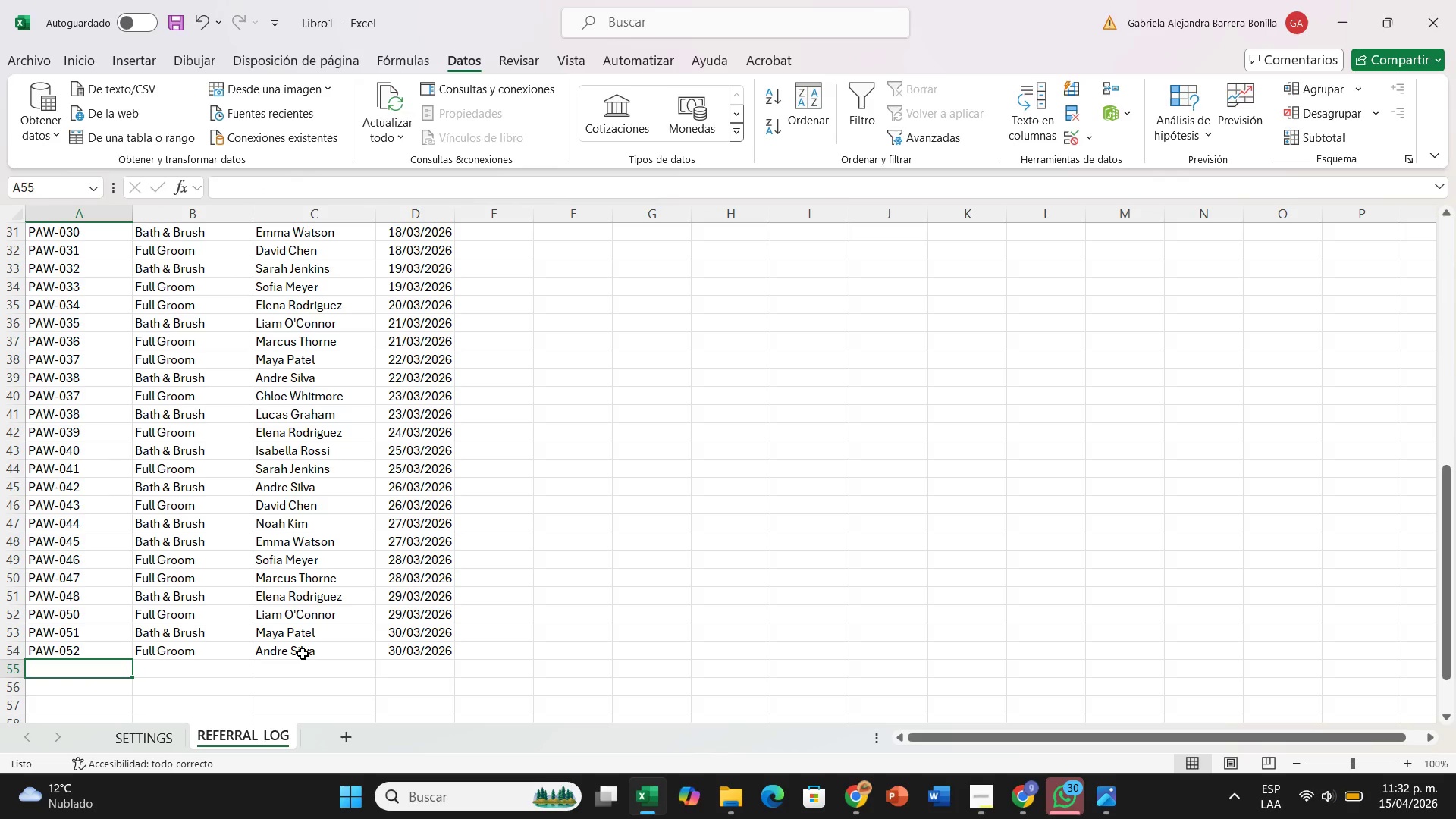 
type(PAW-053)
 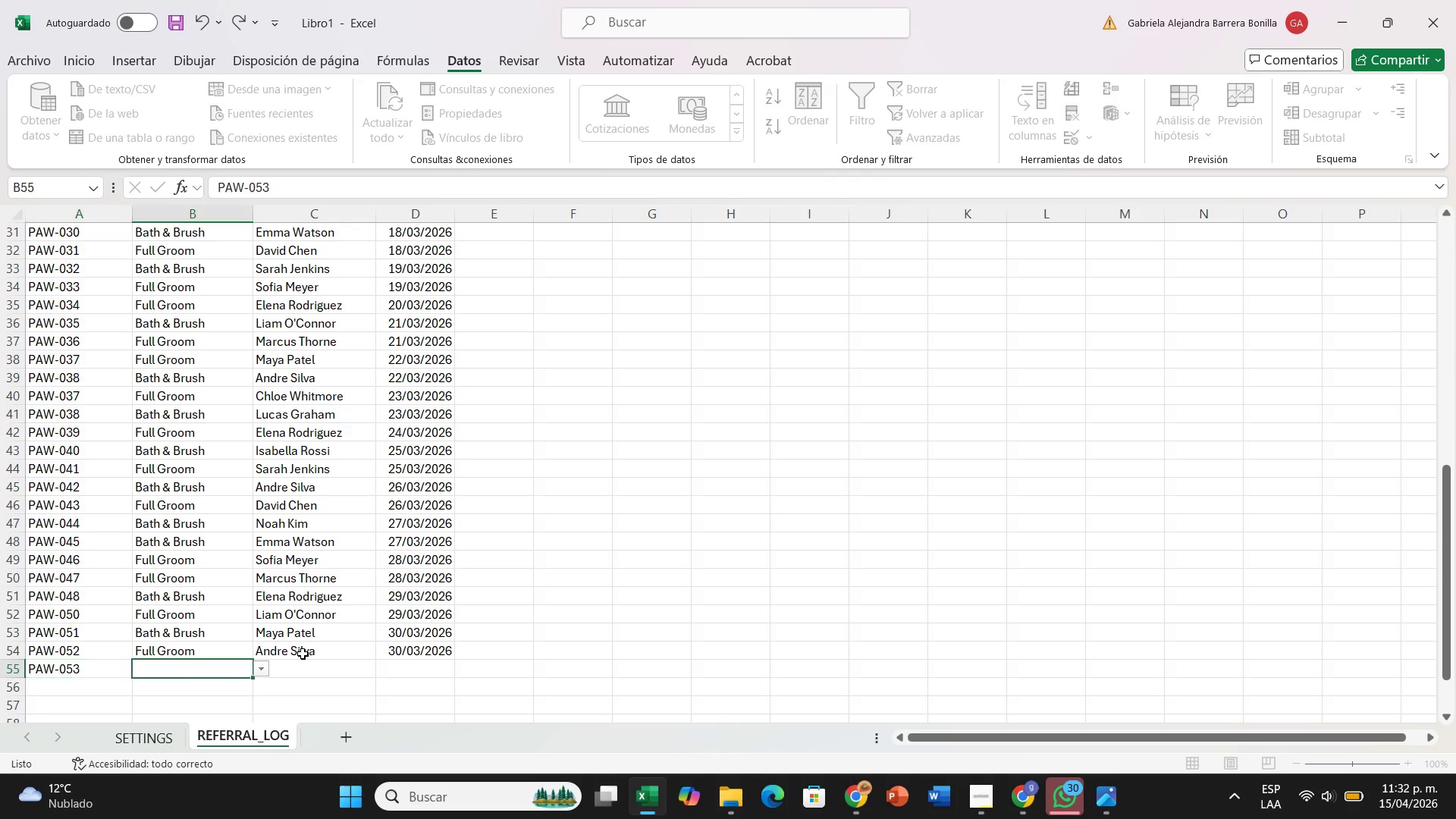 
key(ArrowRight)
 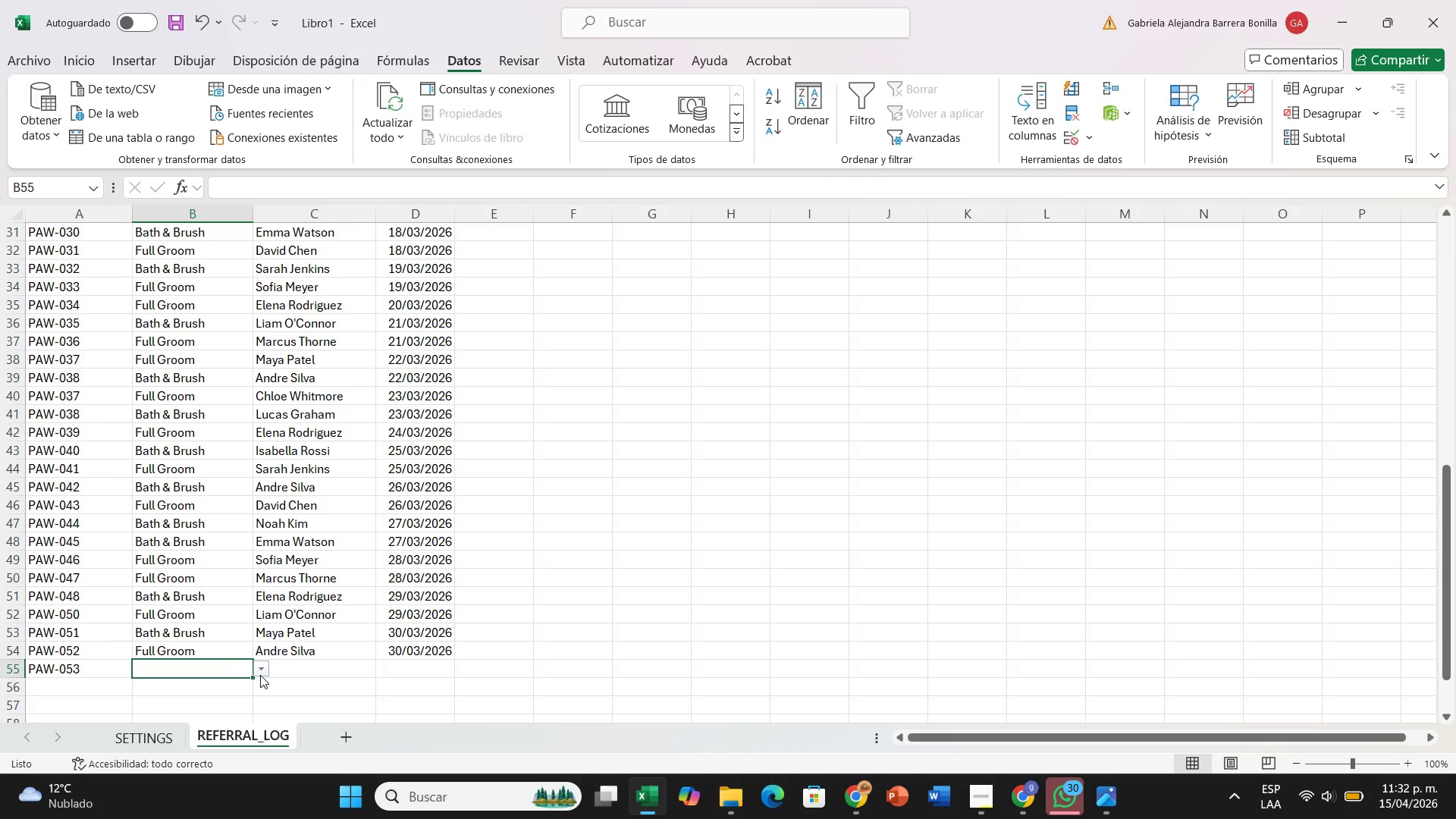 
left_click([259, 671])
 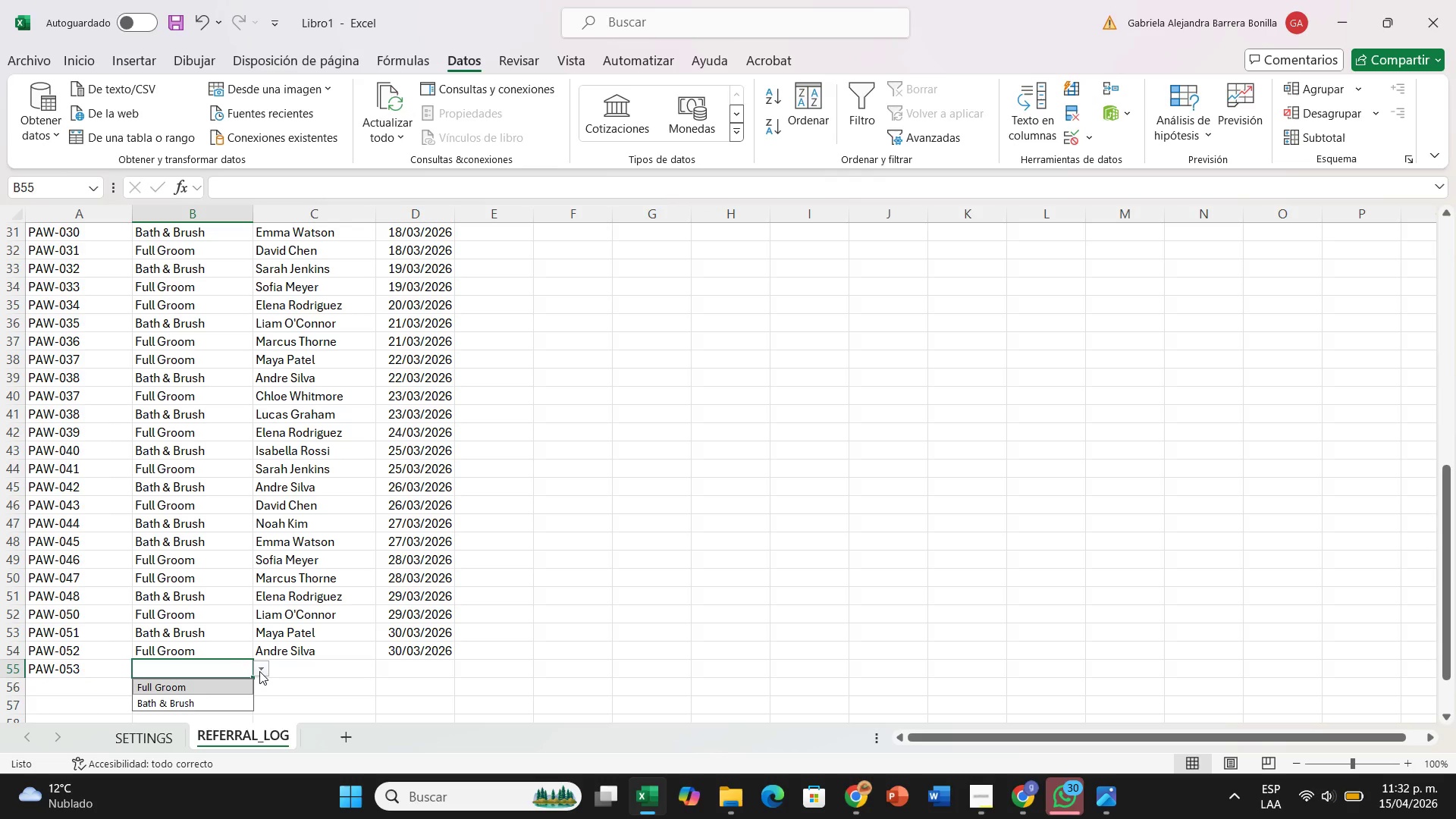 
wait(17.12)
 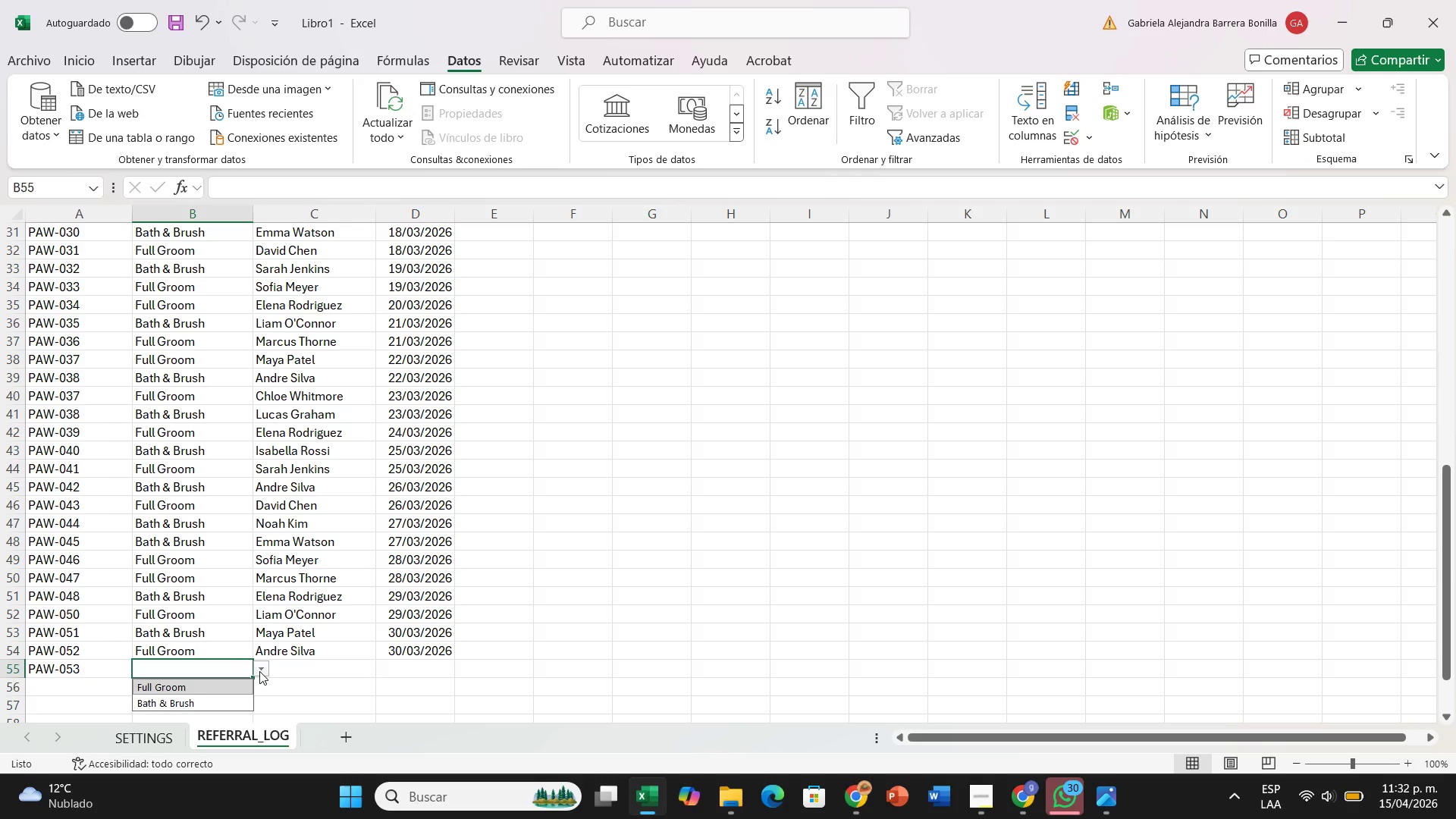 
left_click([234, 695])
 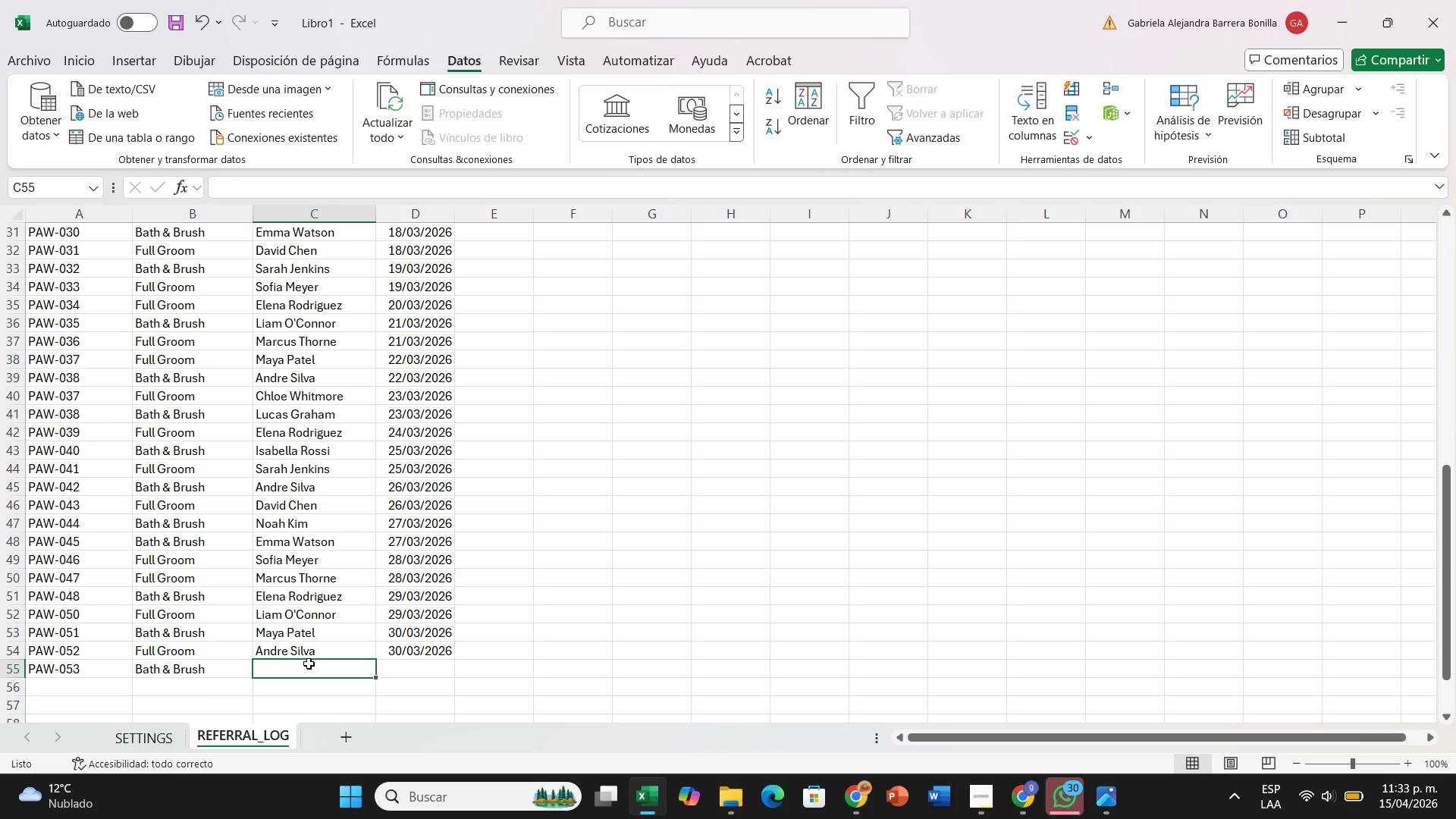 
key(E)
 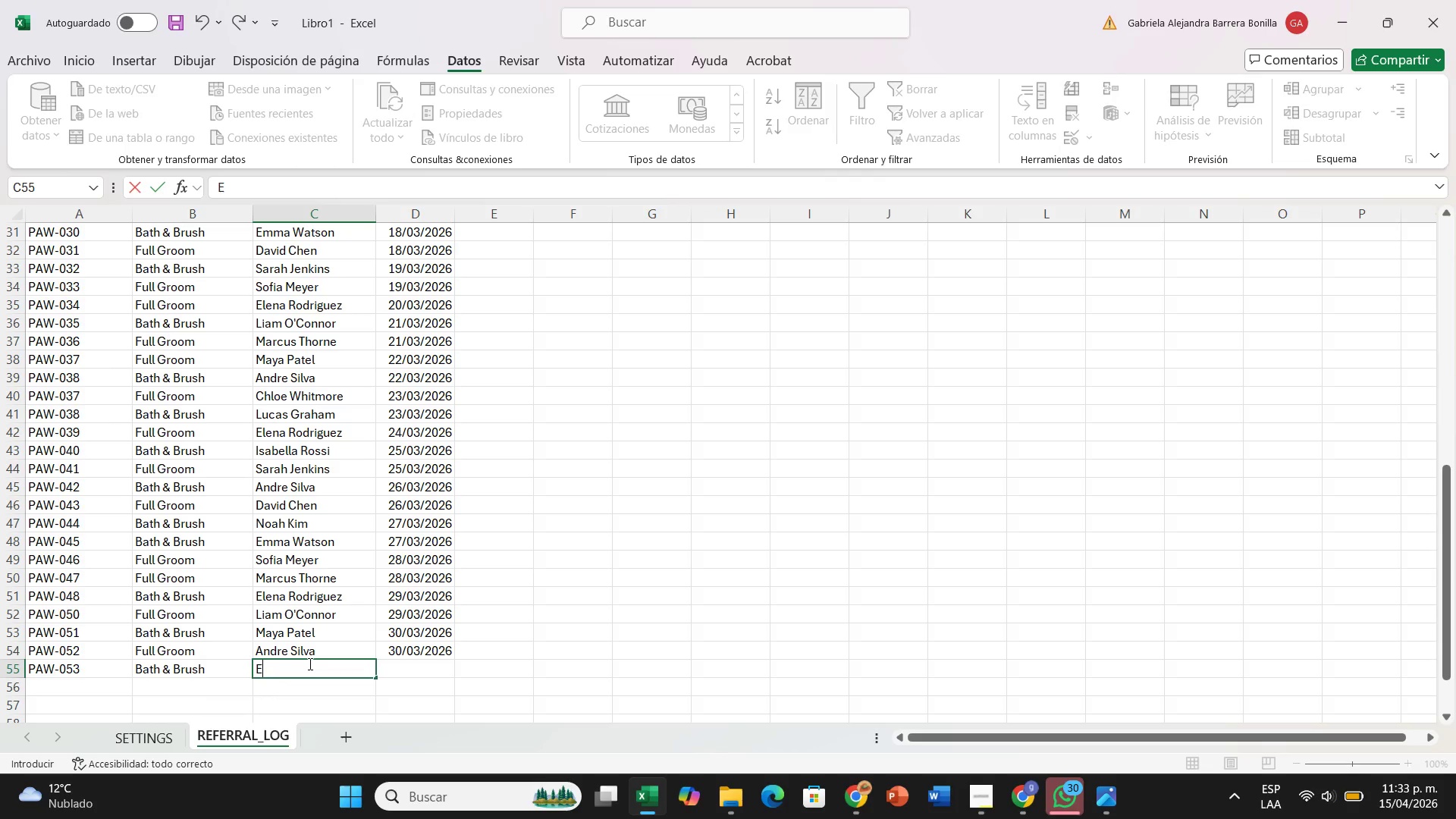 
key(CapsLock)
 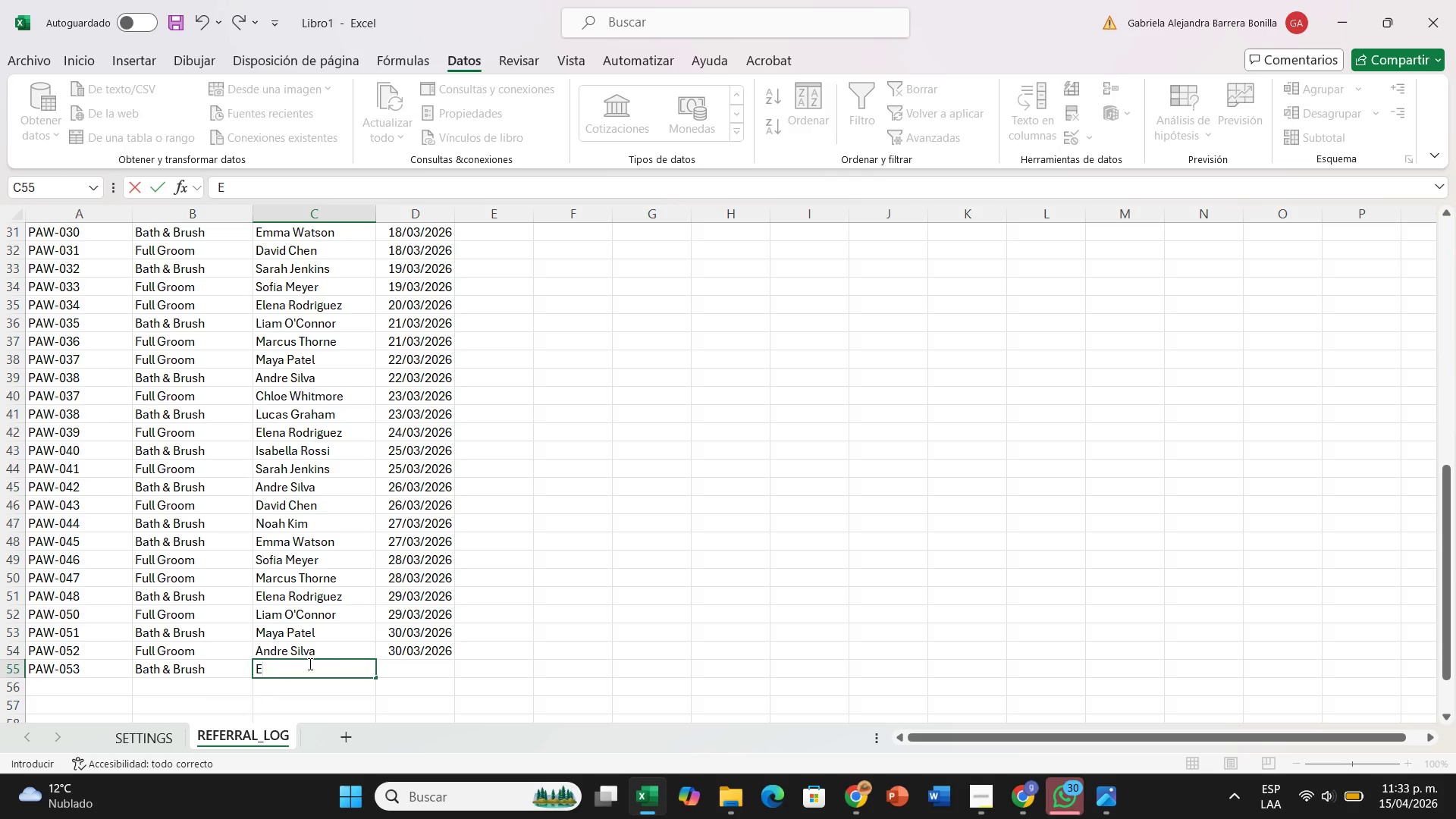 
key(L)
 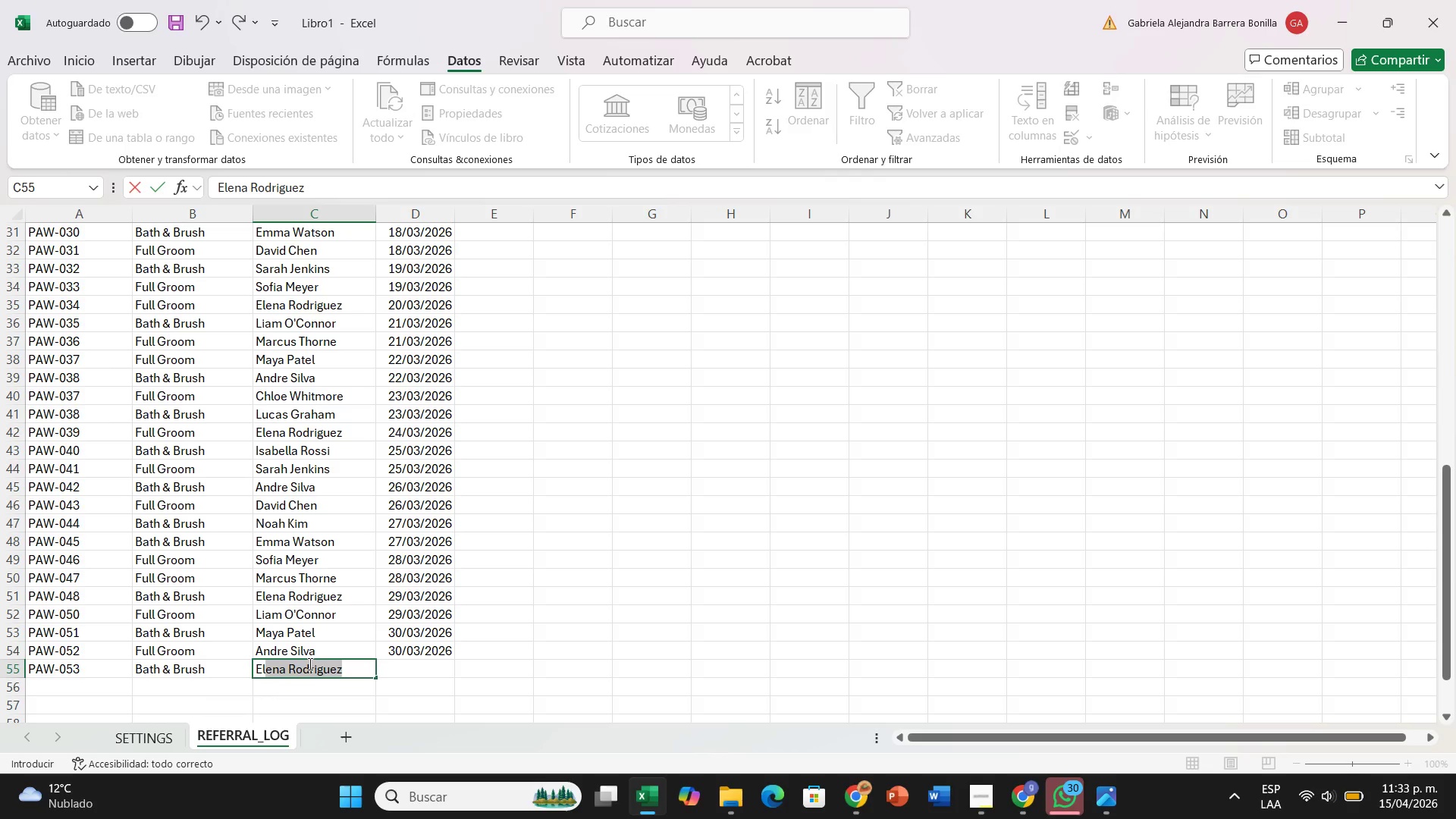 
key(ArrowRight)
 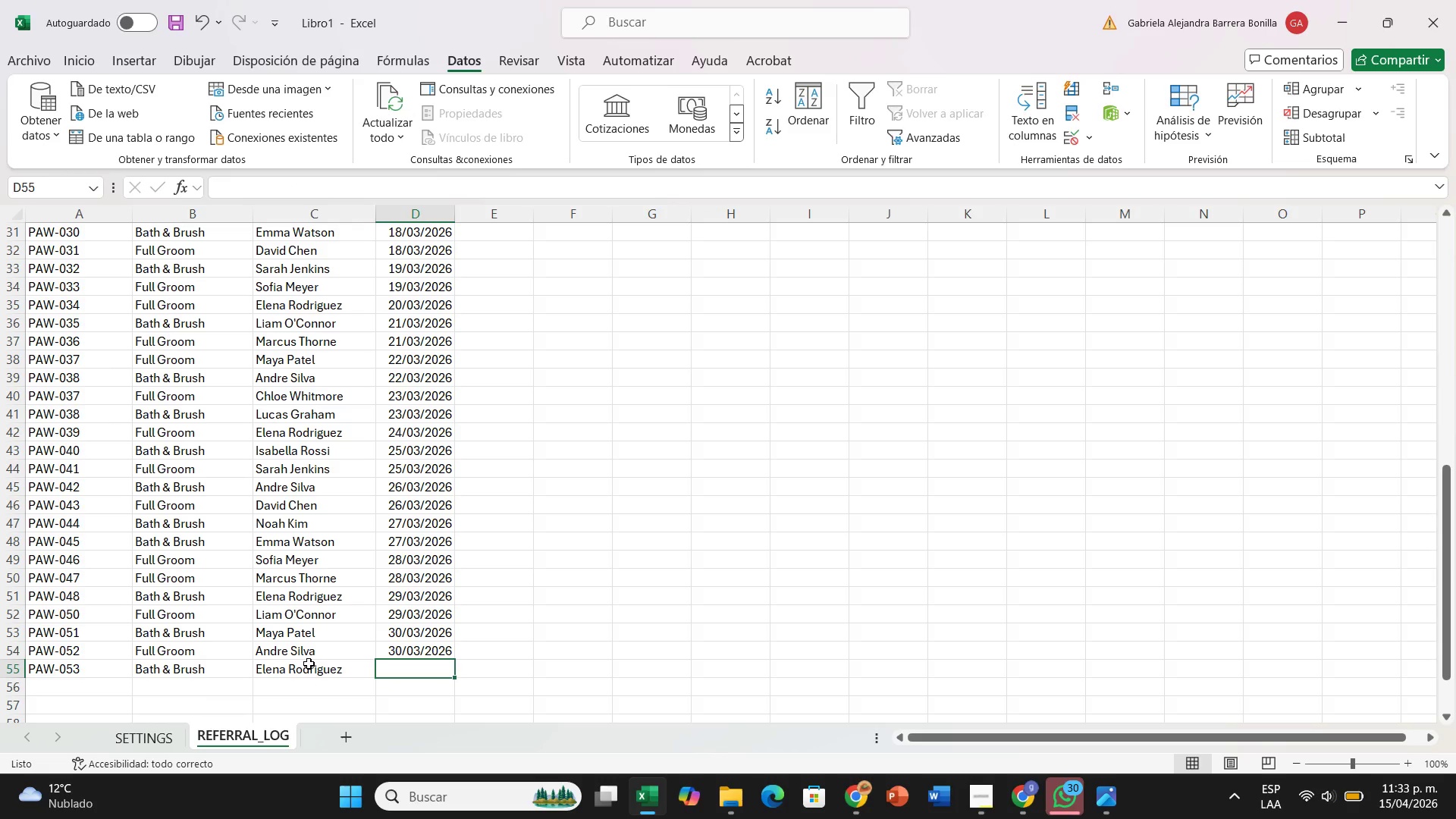 
type(30&3&26)
 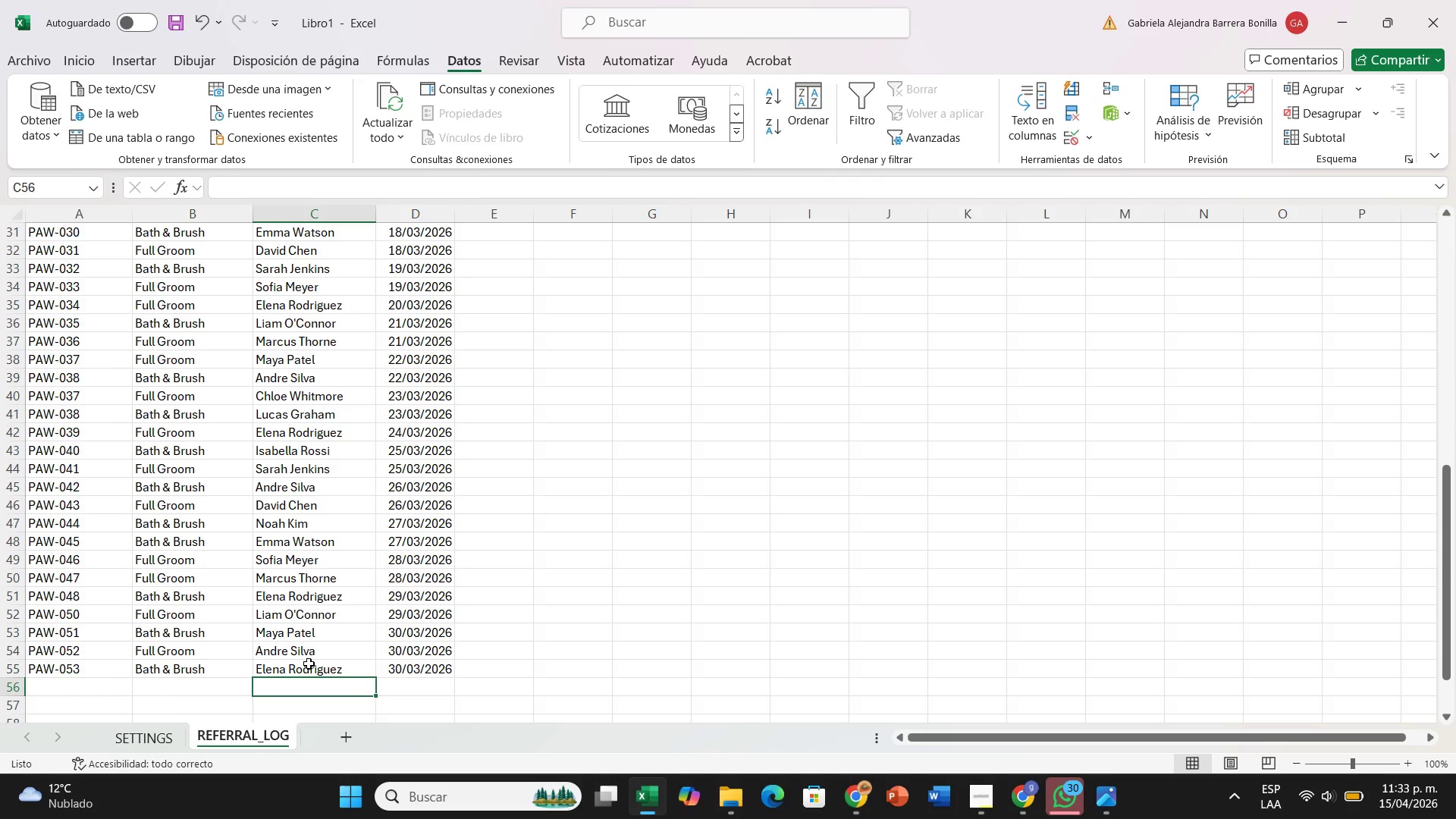 
 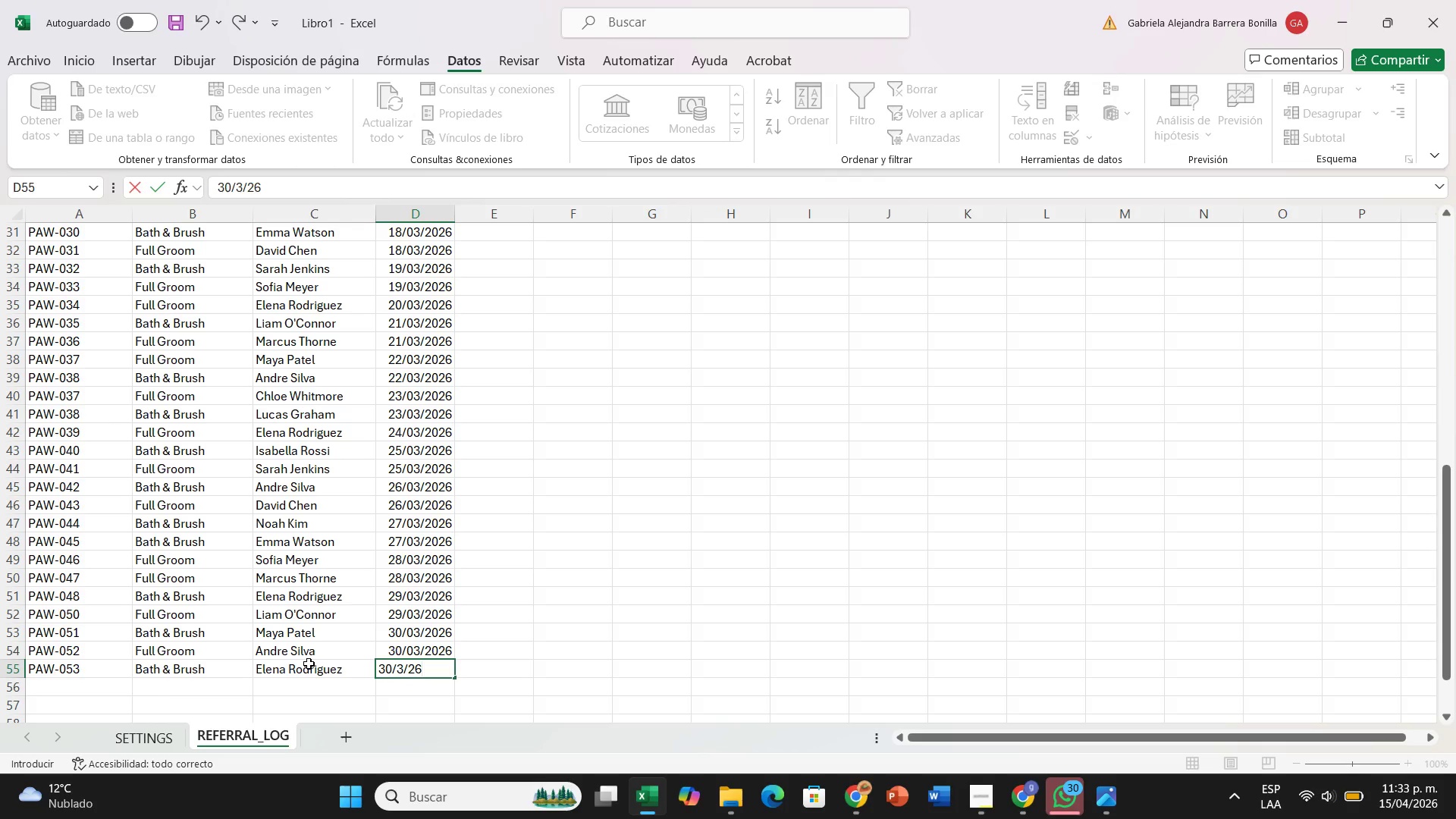 
key(ArrowDown)
 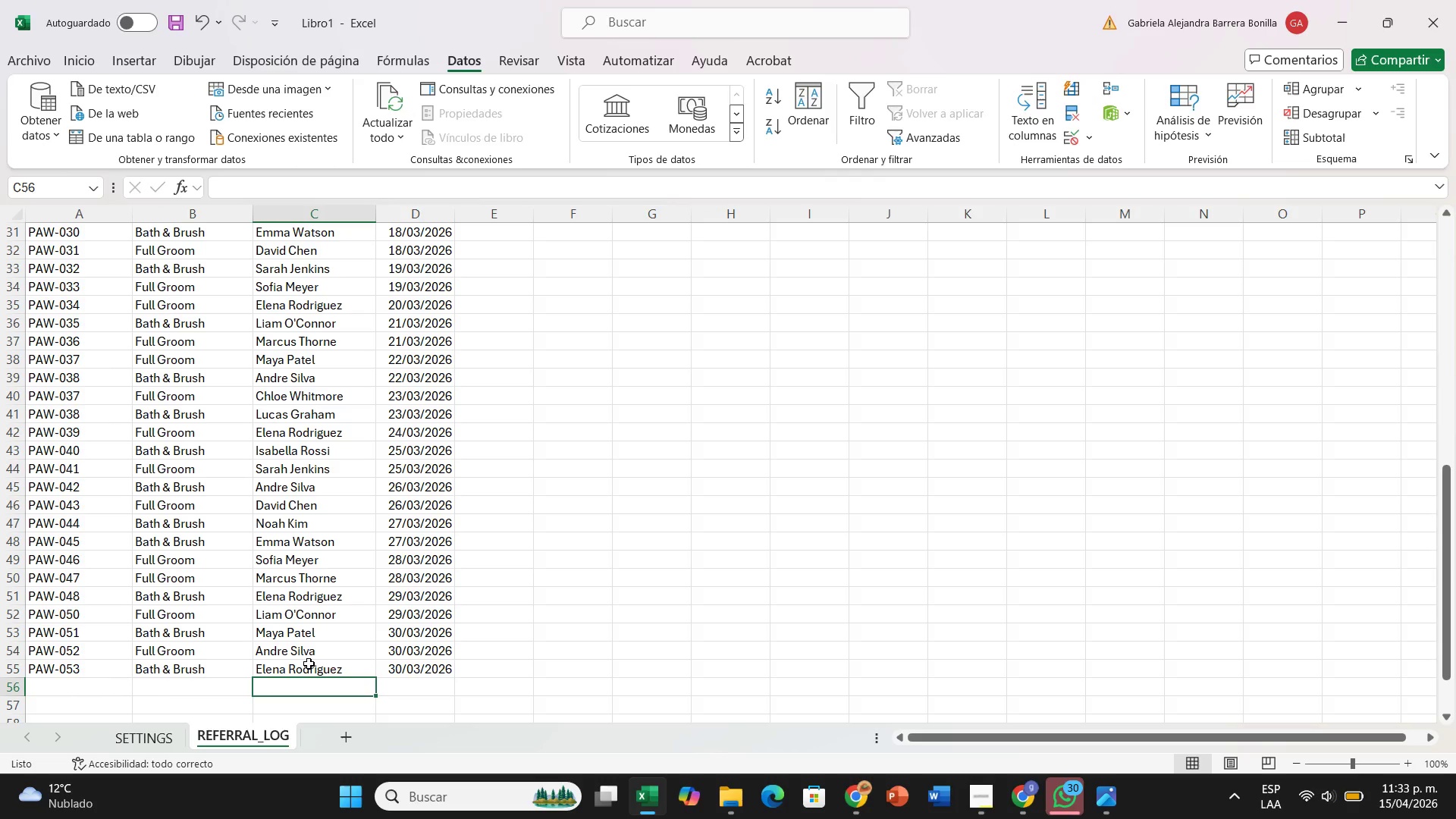 
hold_key(key=ArrowLeft, duration=0.67)
 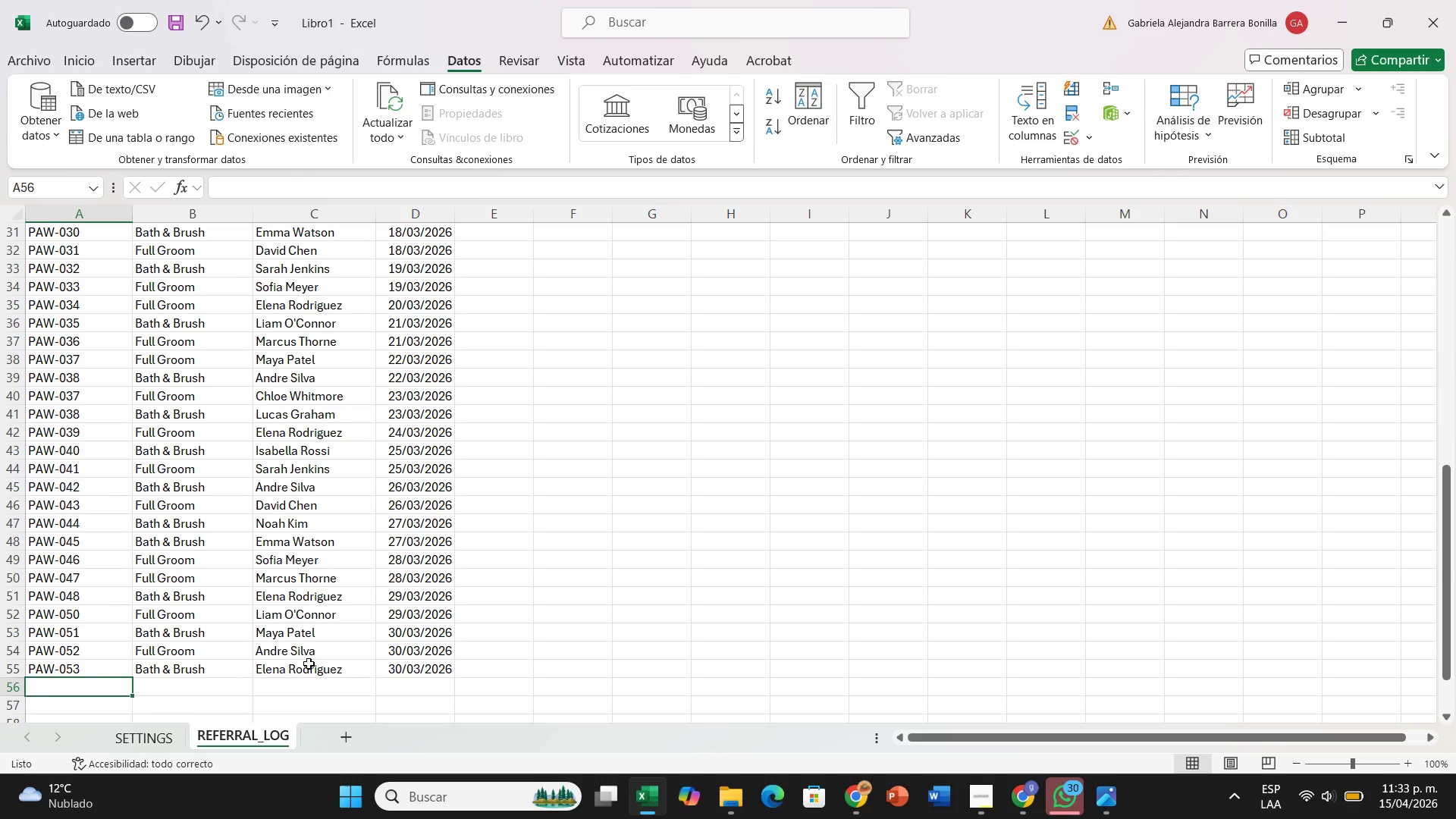 
type(PAW-054)
 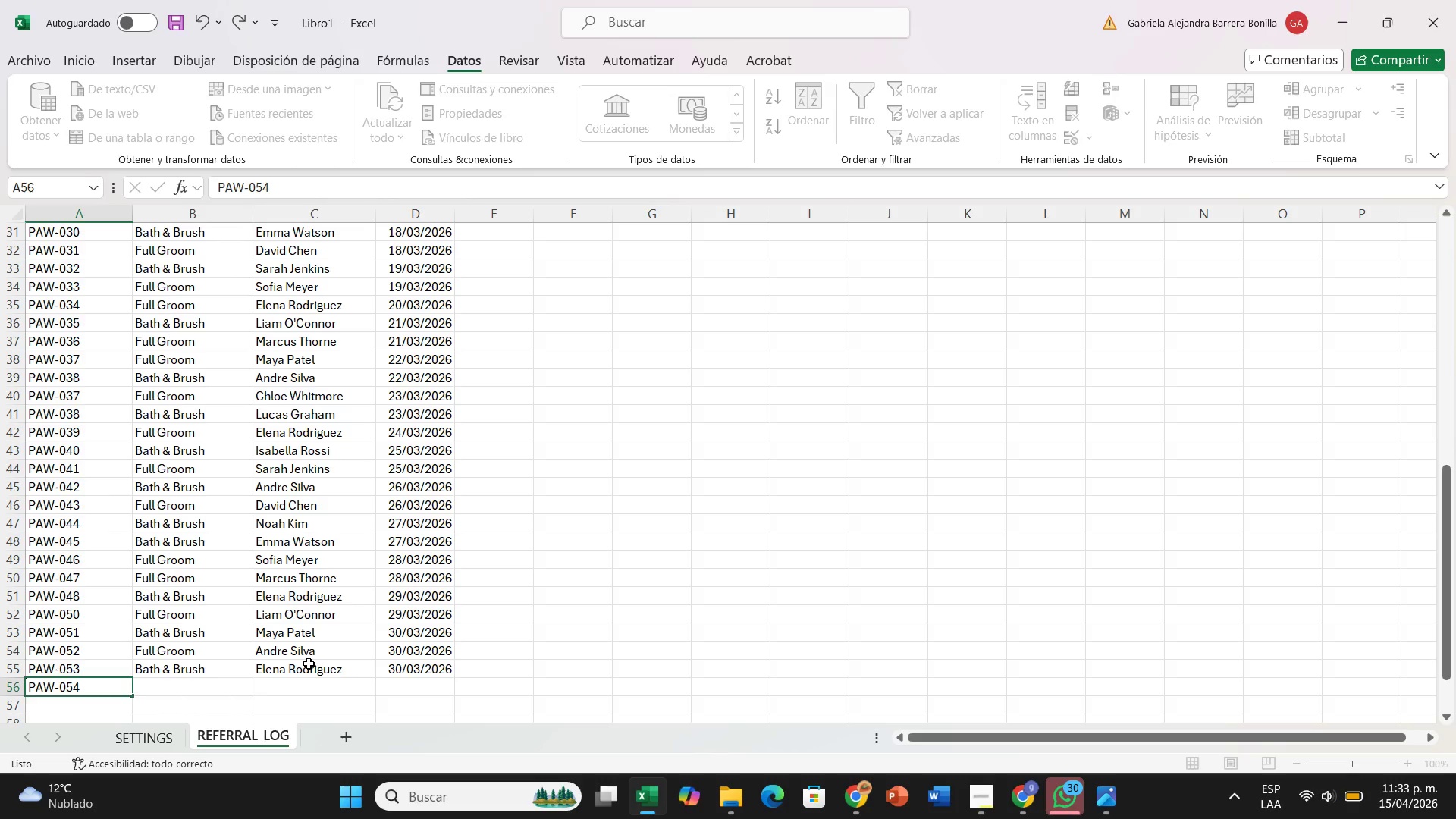 
key(ArrowRight)
 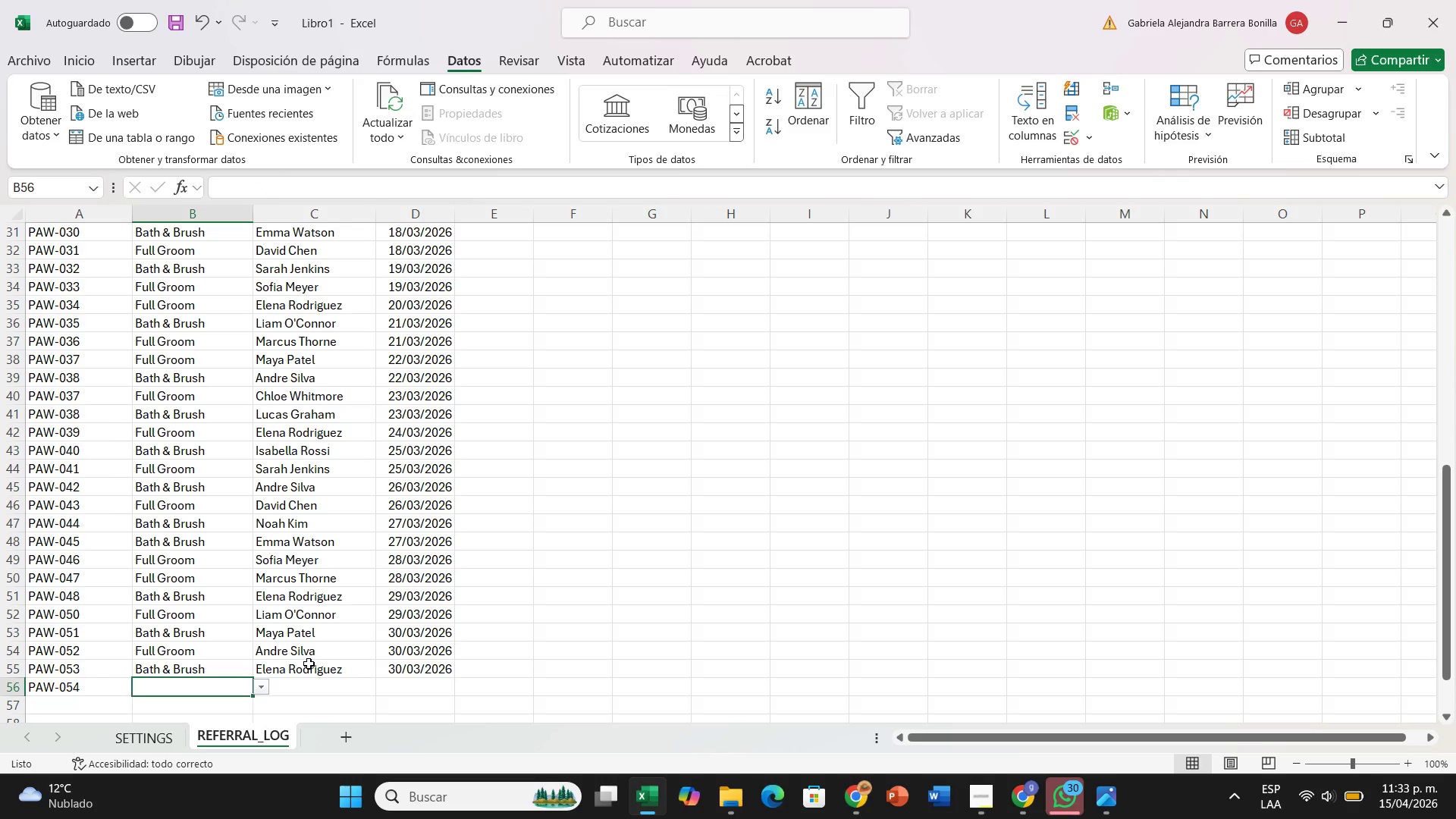 
wait(14.06)
 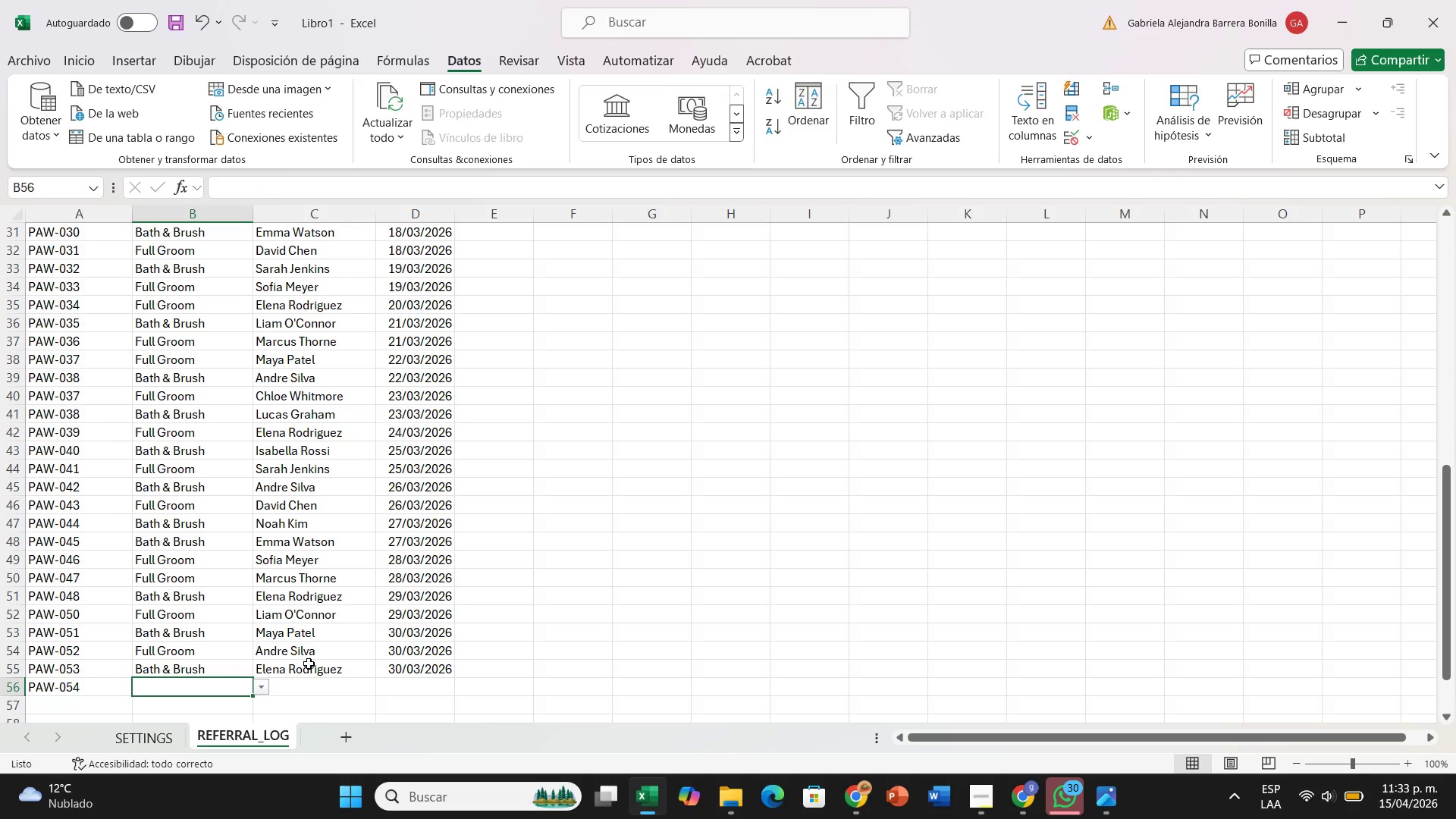 
left_click([264, 687])
 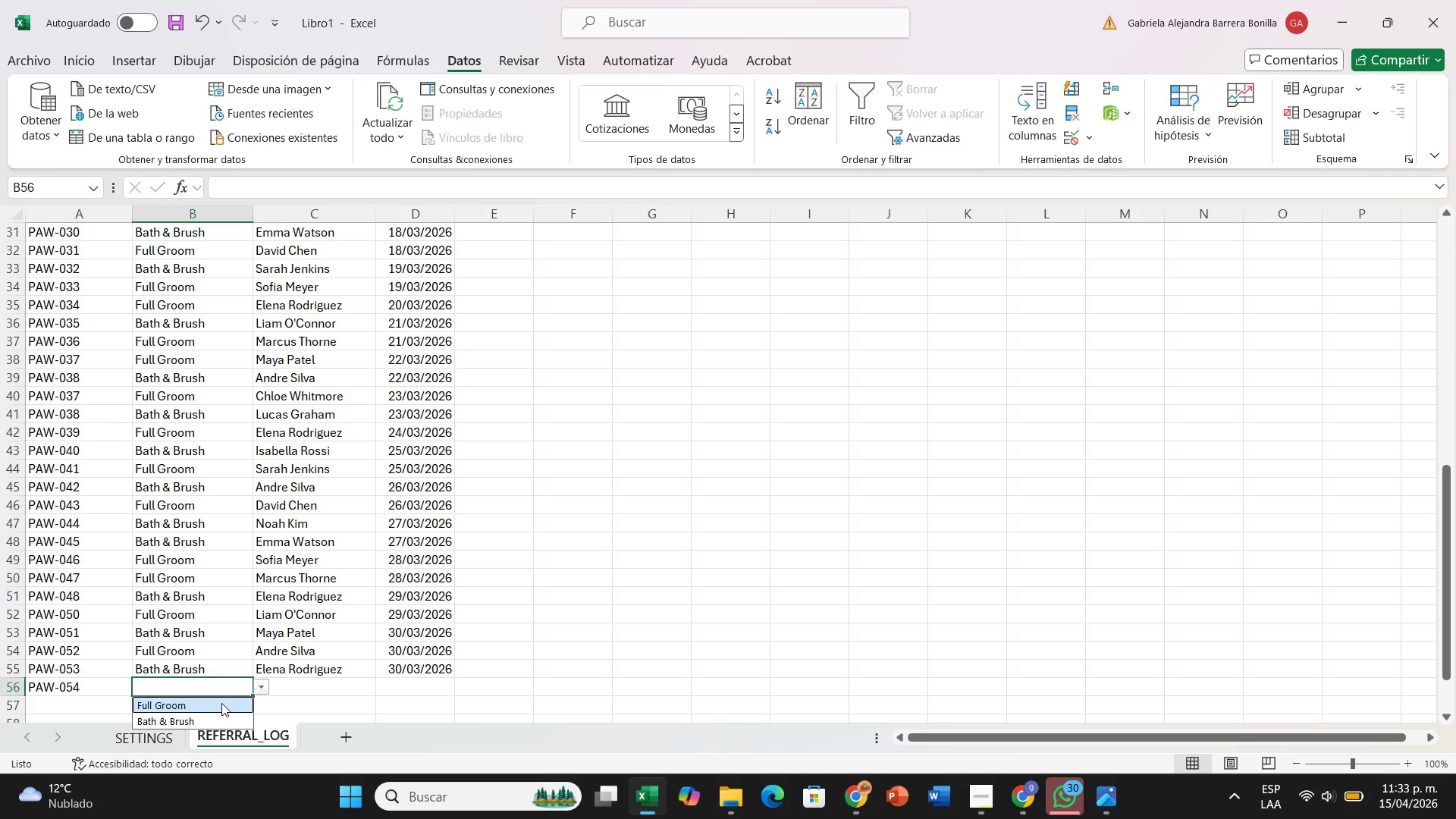 
left_click([221, 703])
 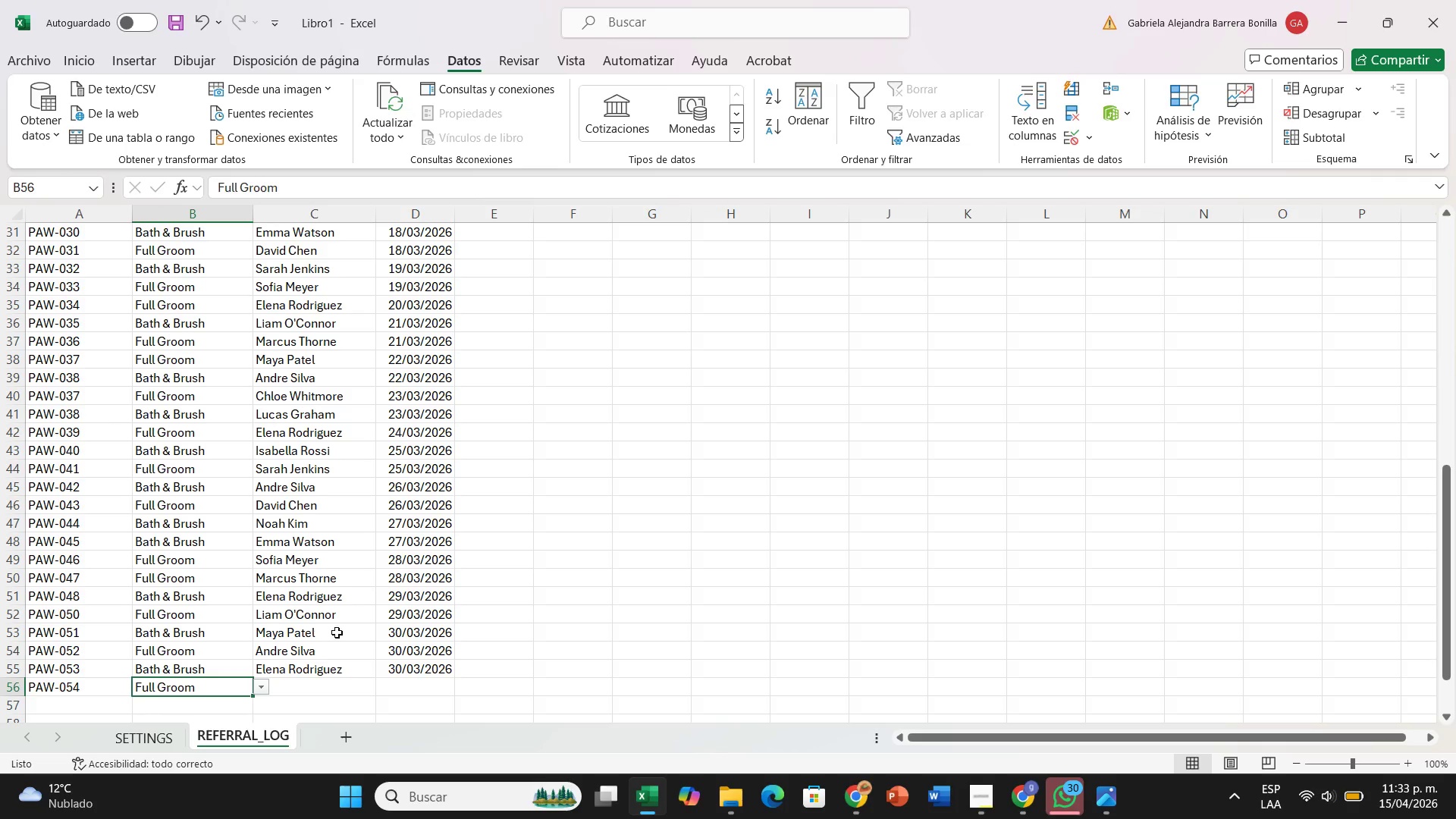 
scroll: coordinate [340, 631], scroll_direction: down, amount: 4.0
 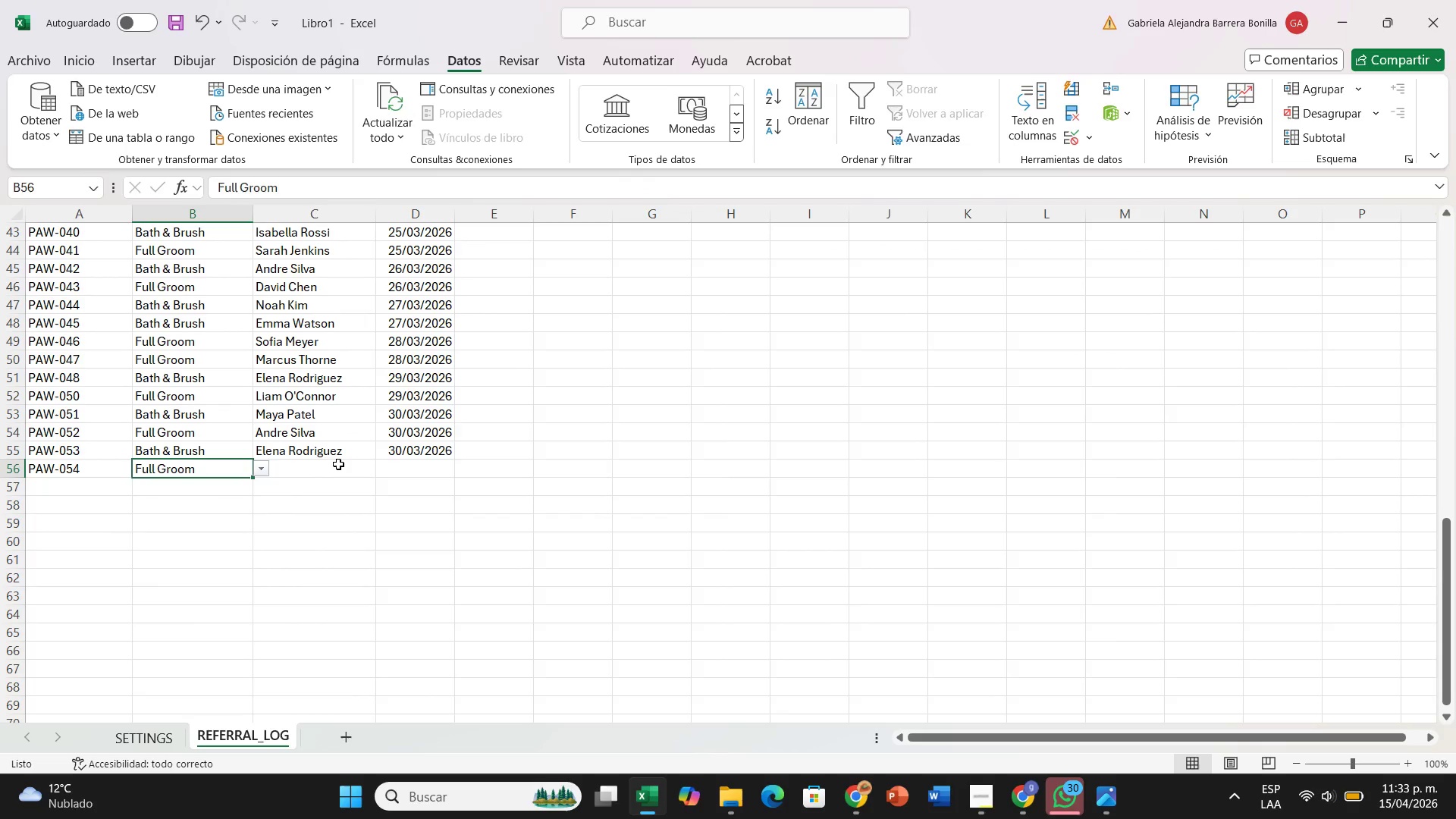 
left_click([338, 466])
 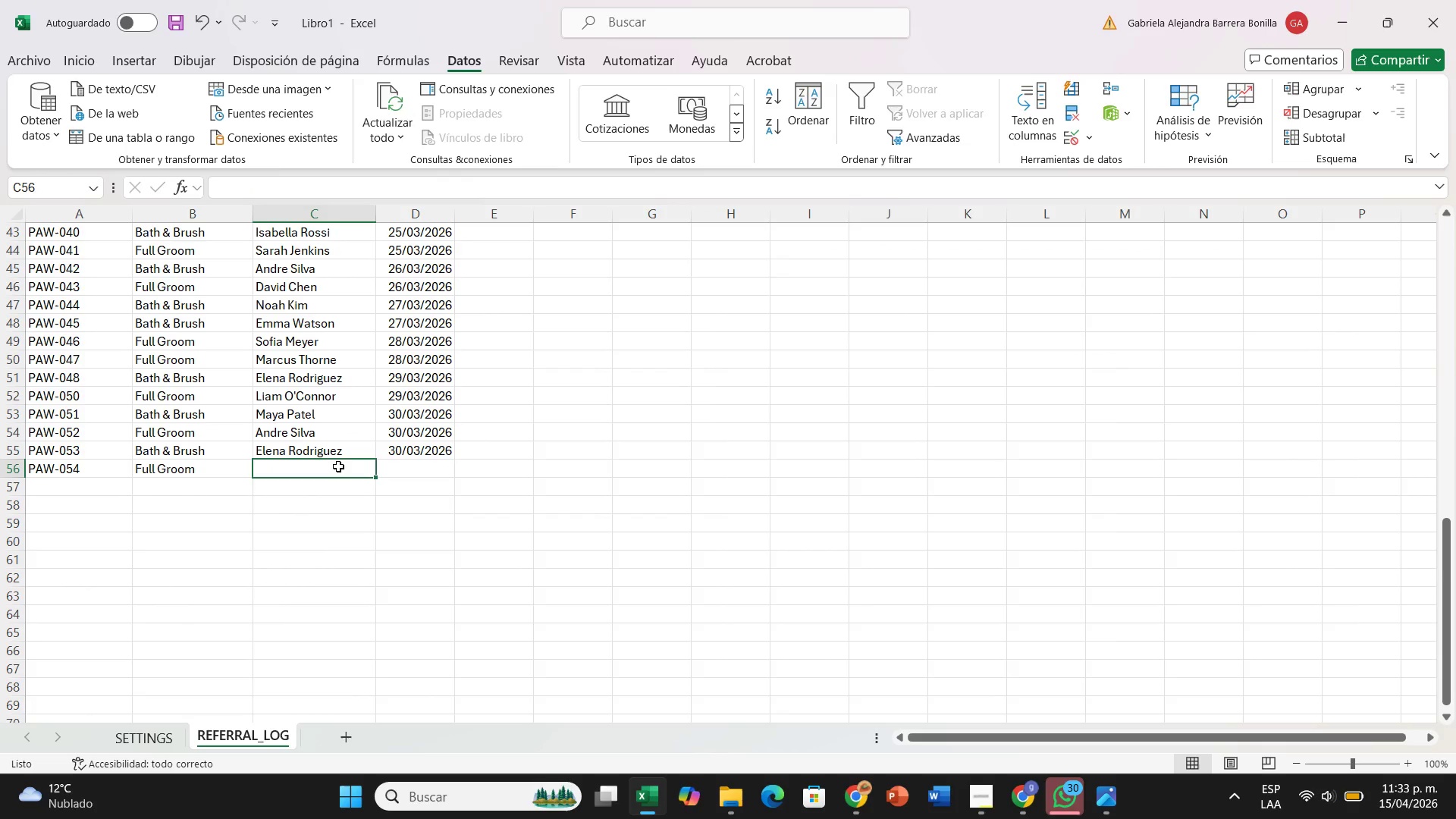 
key(C)
 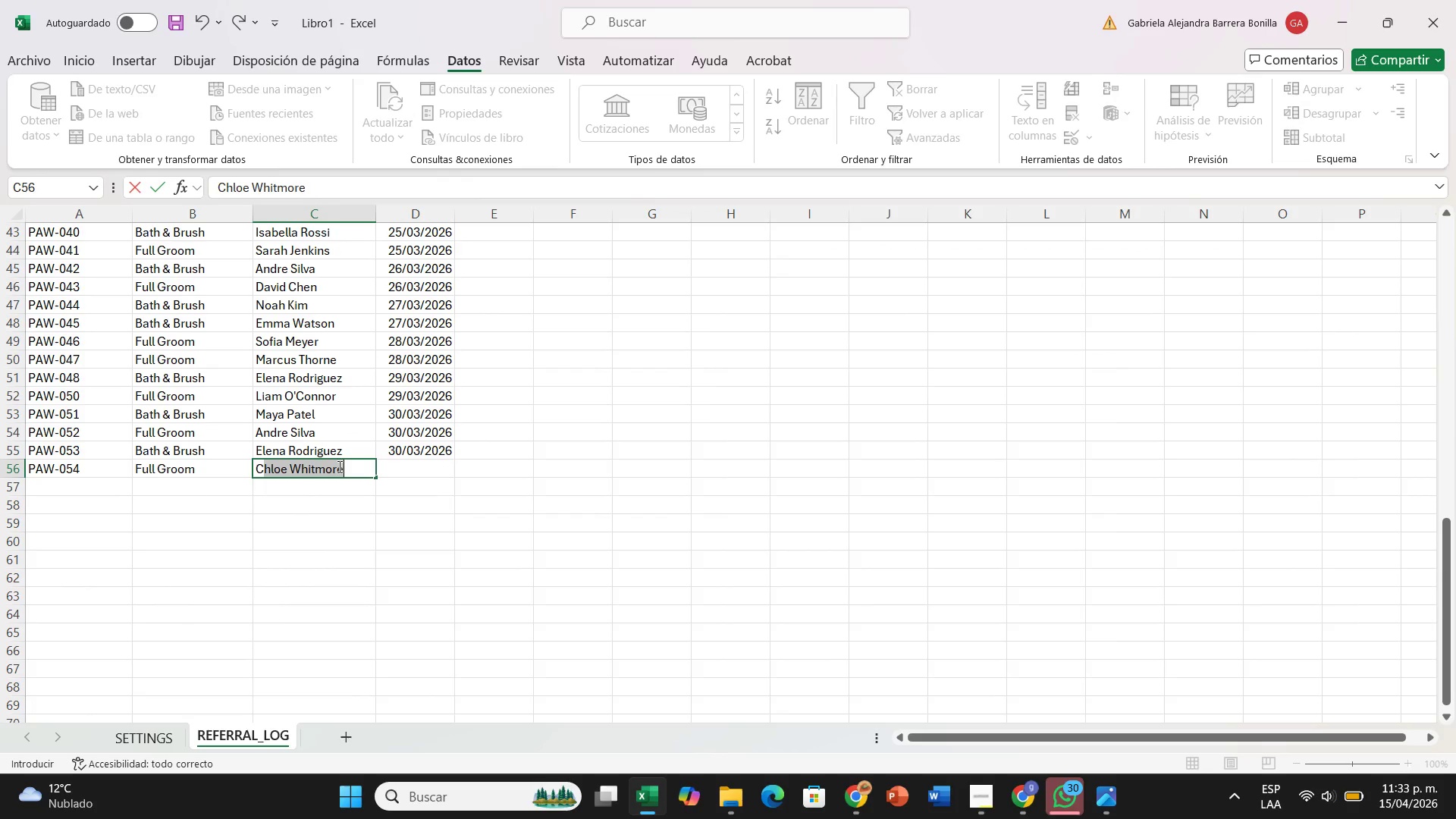 
key(CapsLock)
 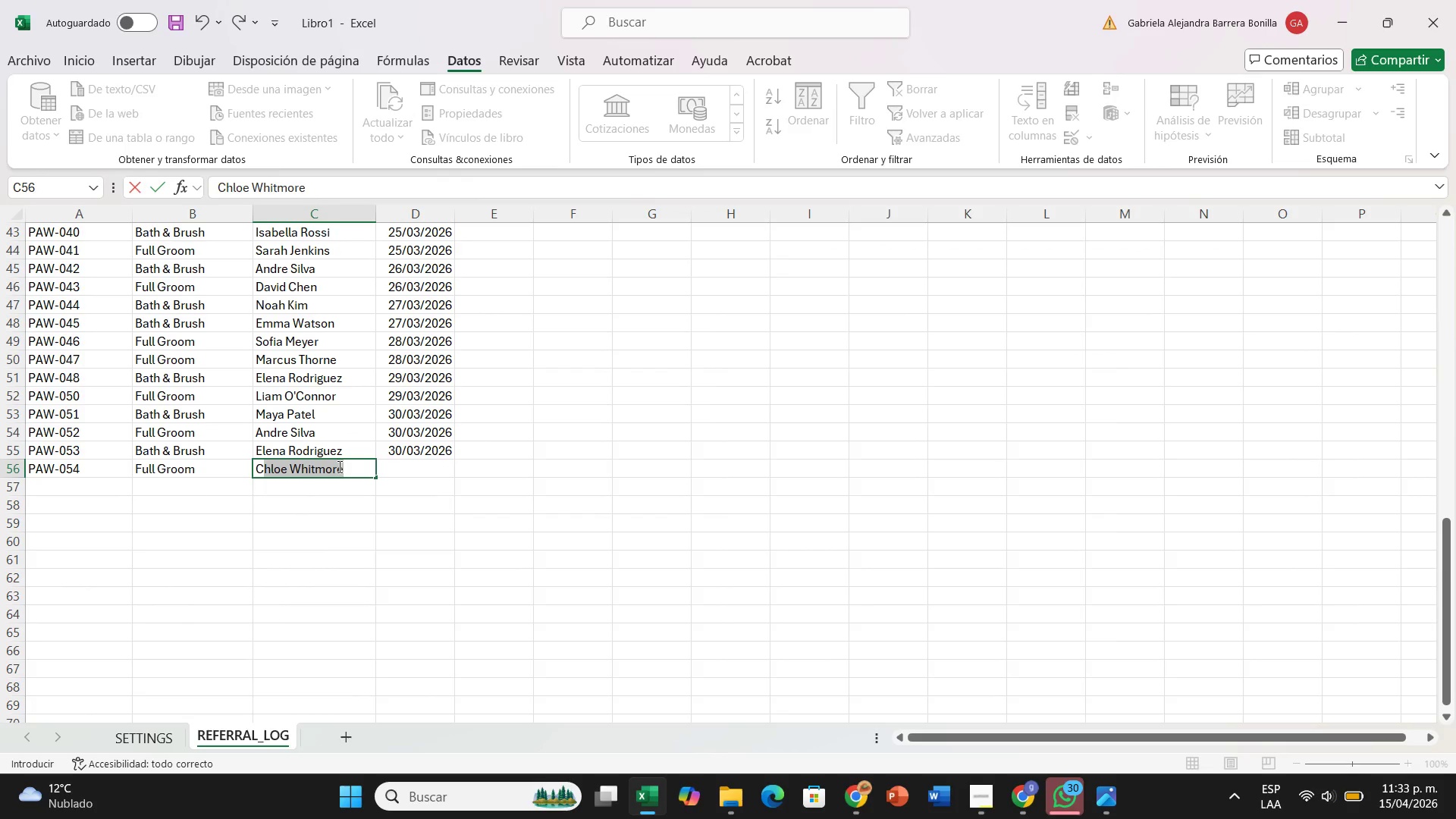 
key(ArrowRight)
 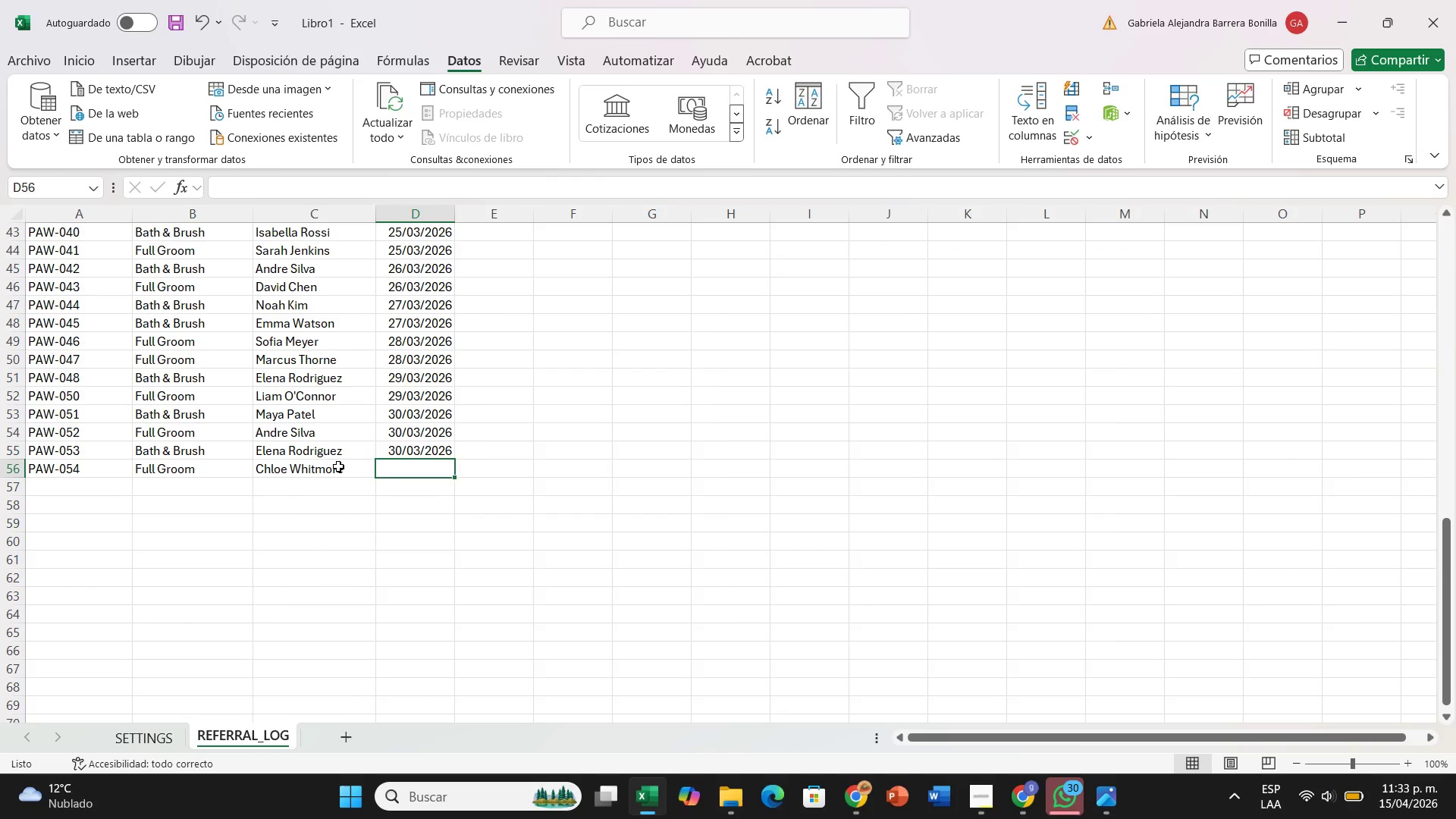 
type(#!)
key(Backspace)
key(Backspace)
type(31&)
 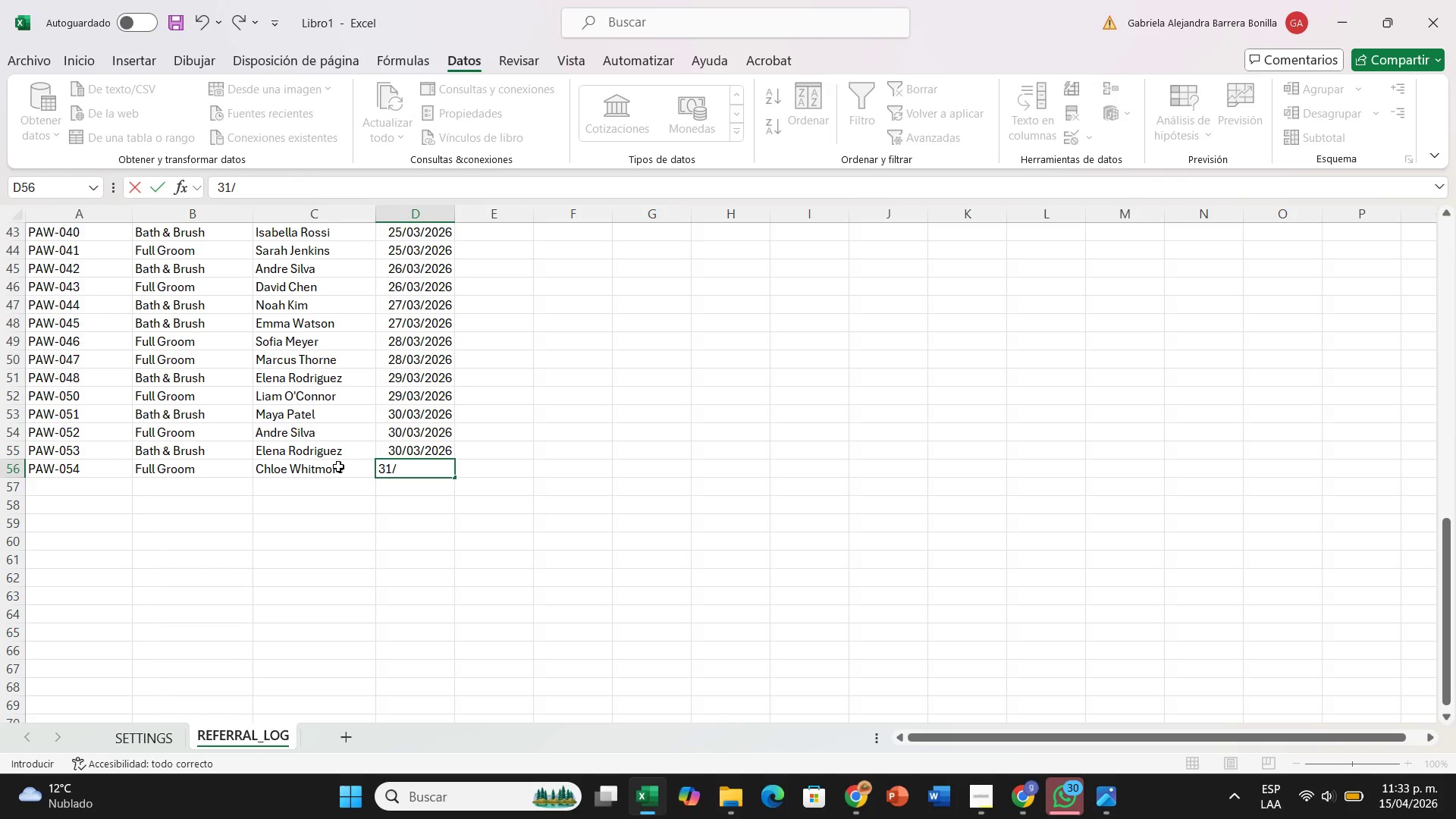 
type(3&26)
 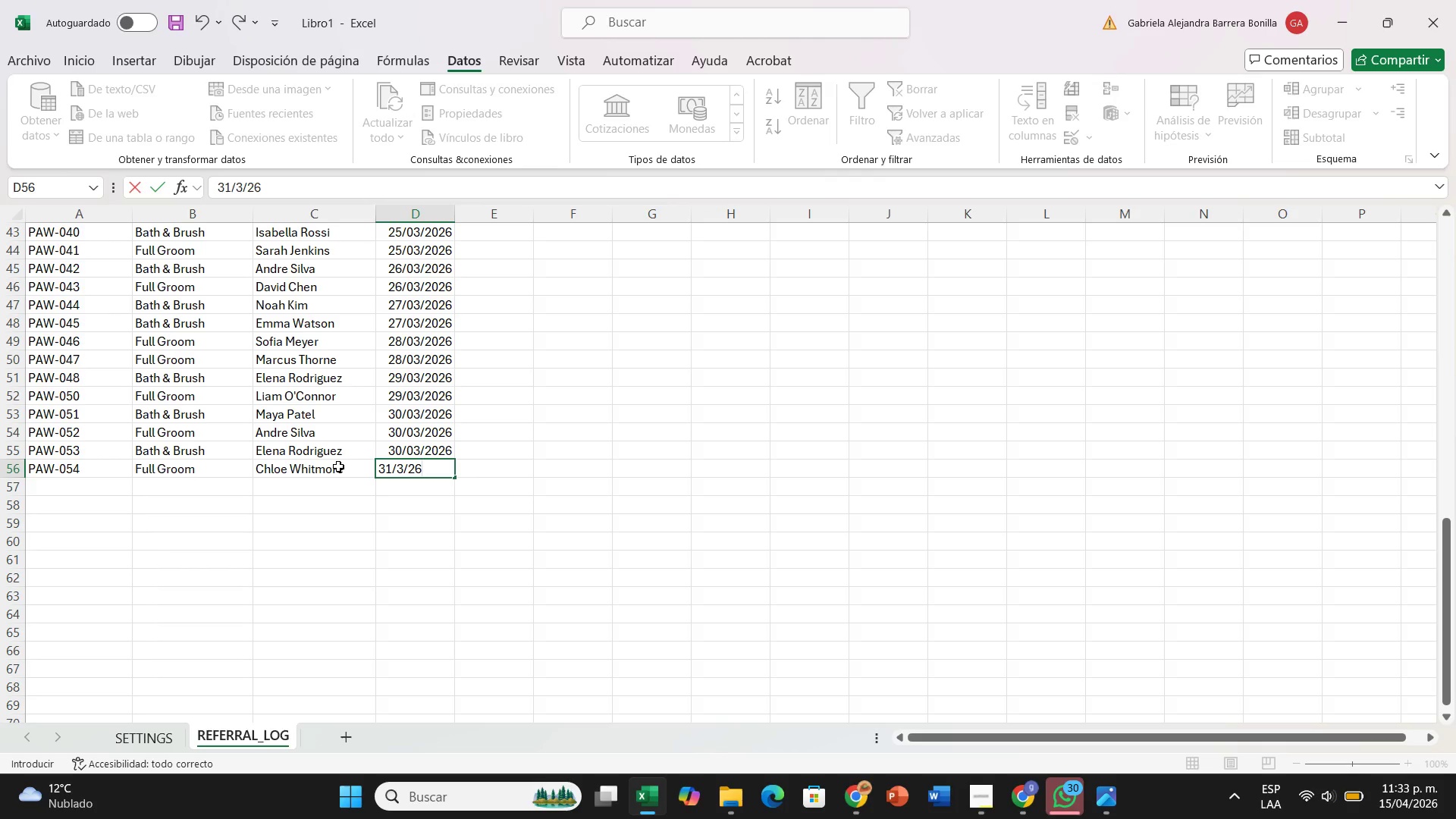 
key(Enter)
 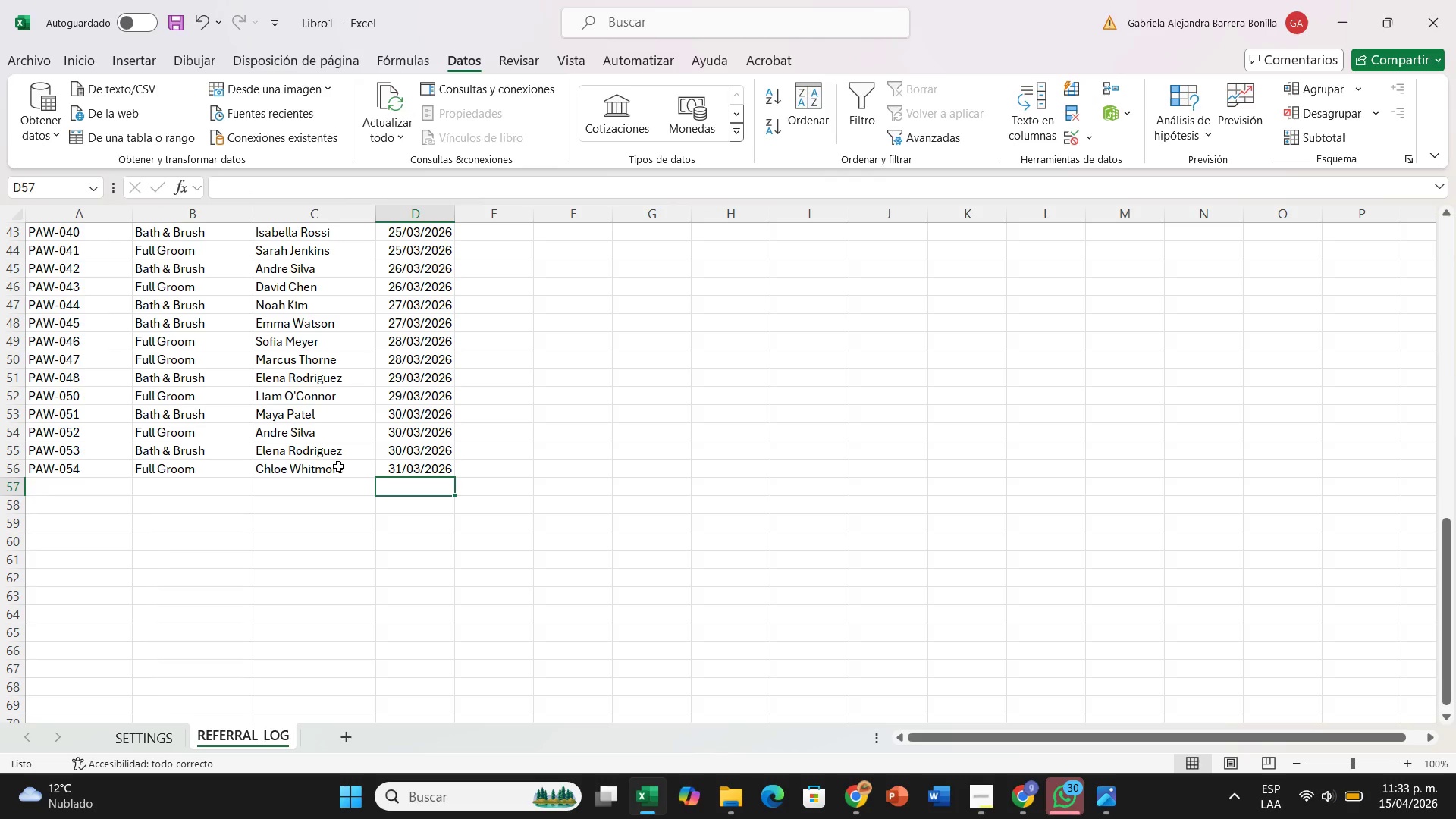 
wait(10.52)
 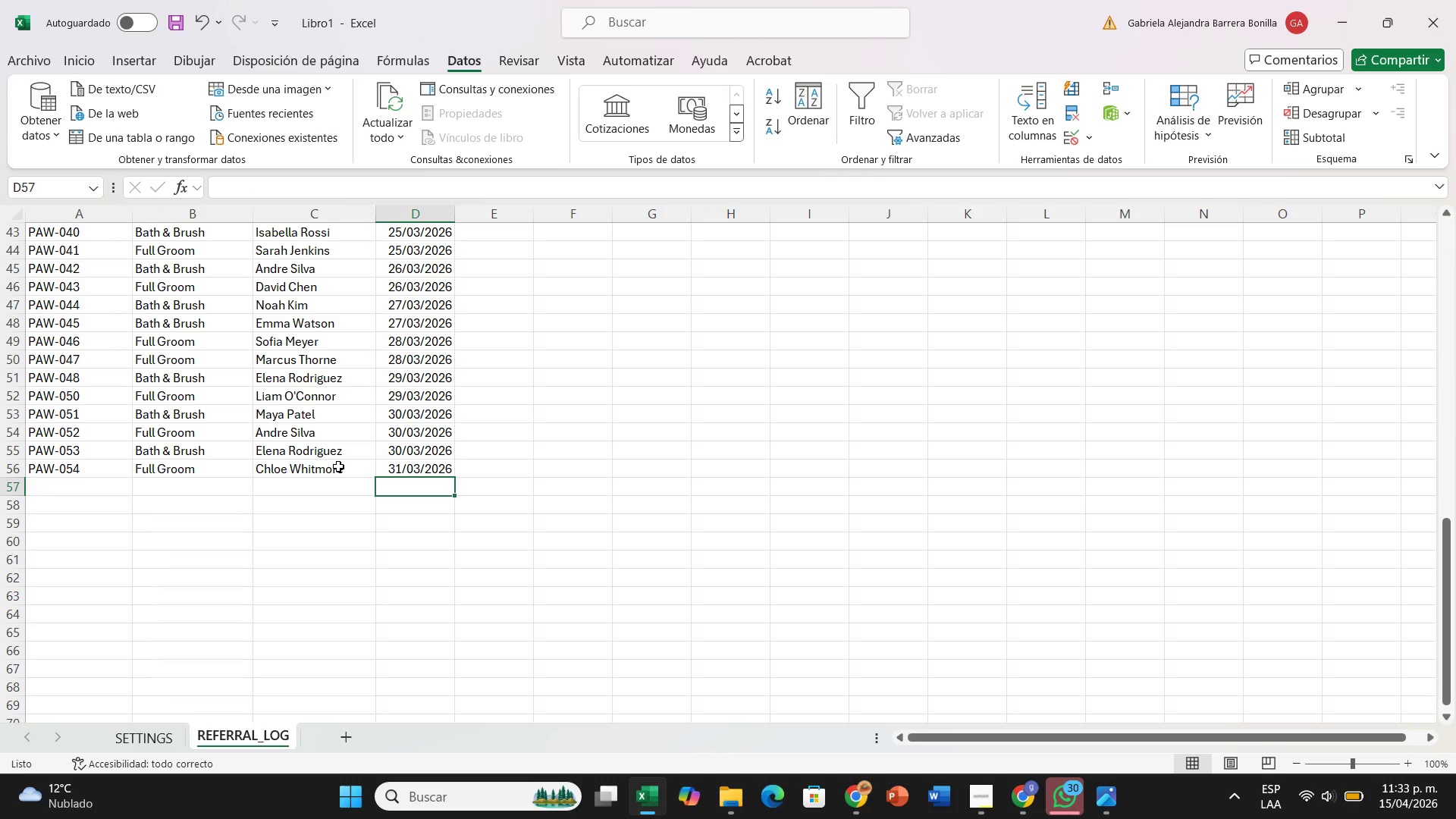 
left_click([89, 491])
 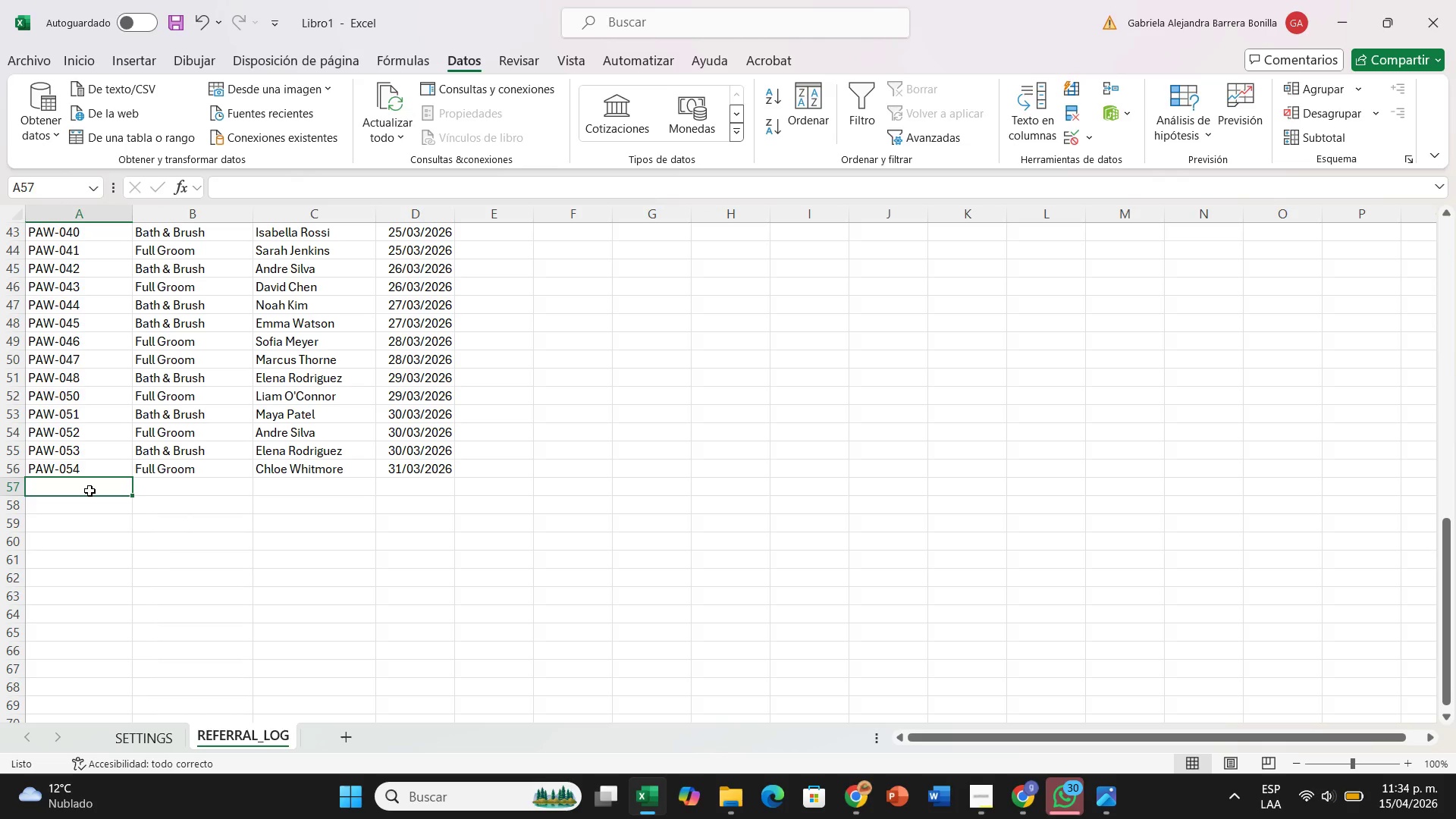 
type(PAW)
 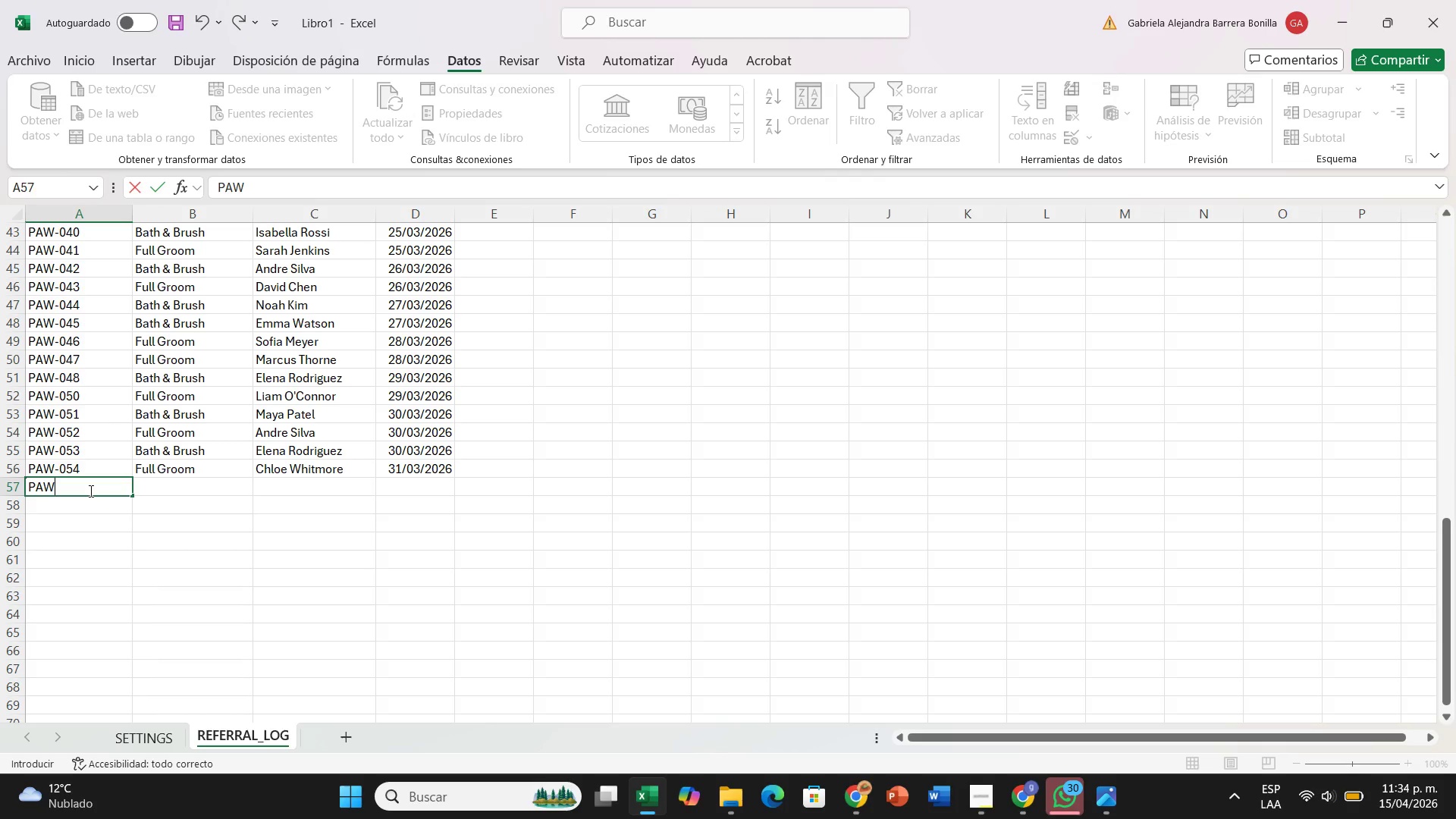 
wait(6.3)
 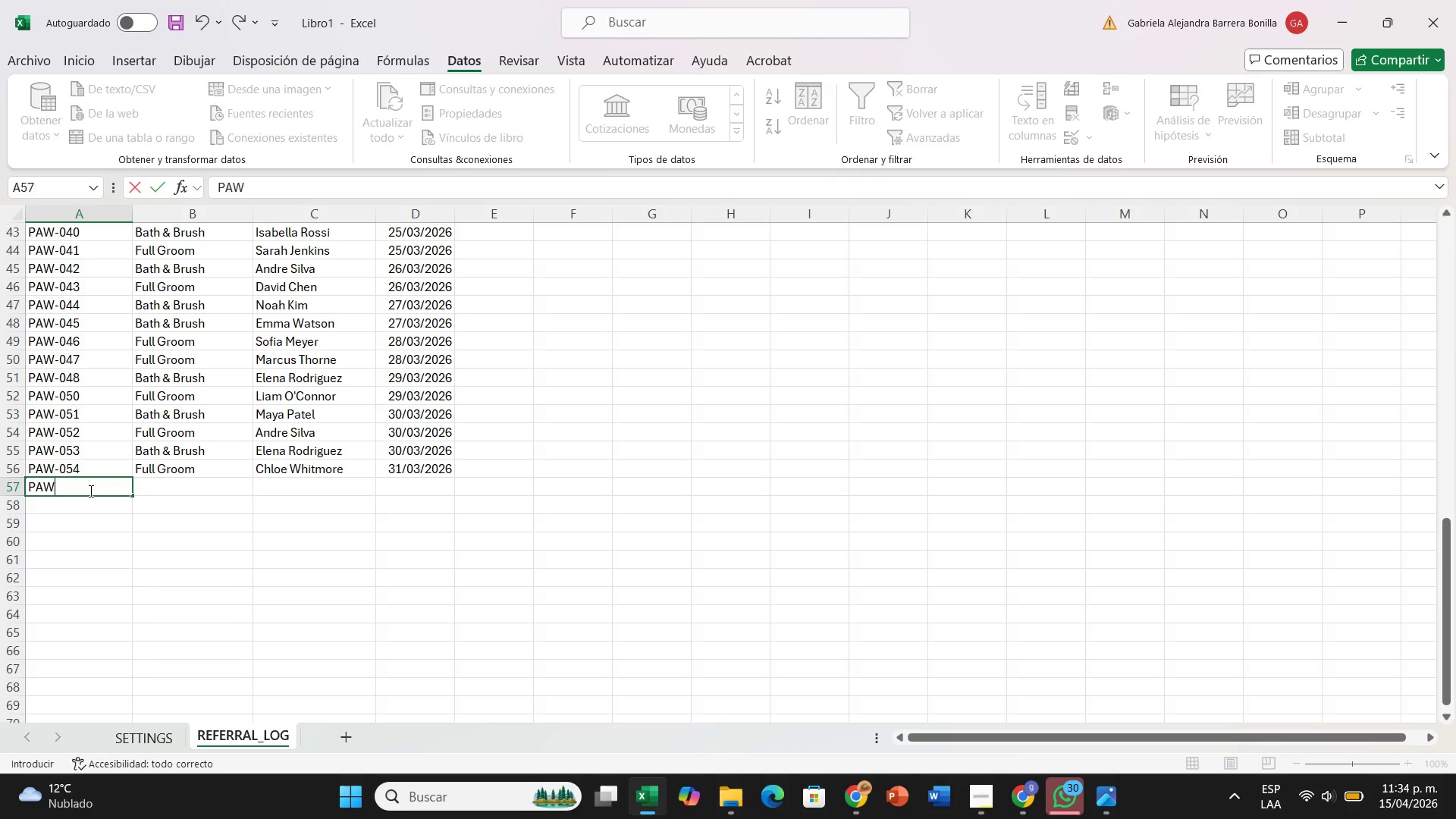 
type(-055)
 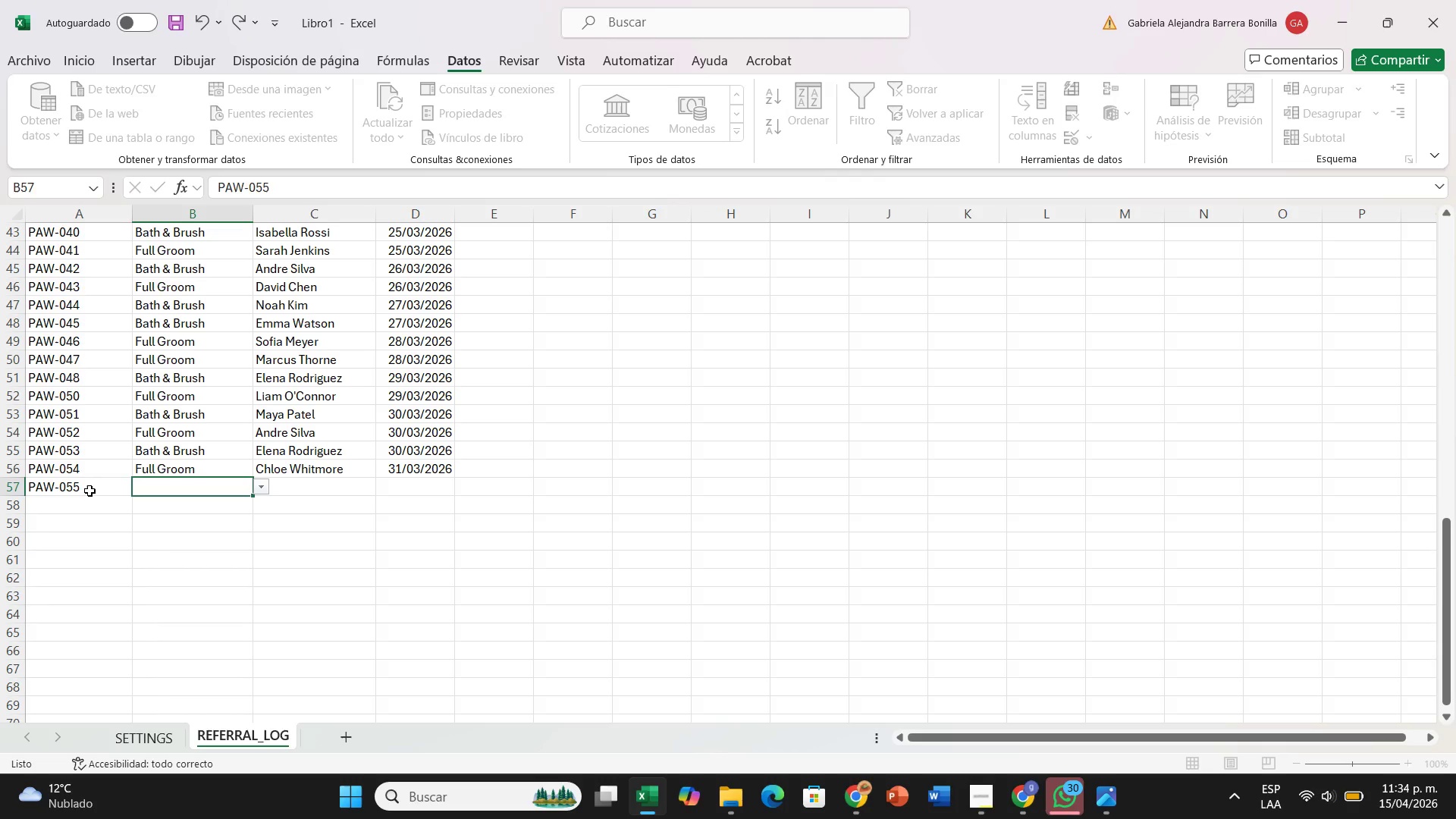 
key(ArrowRight)
 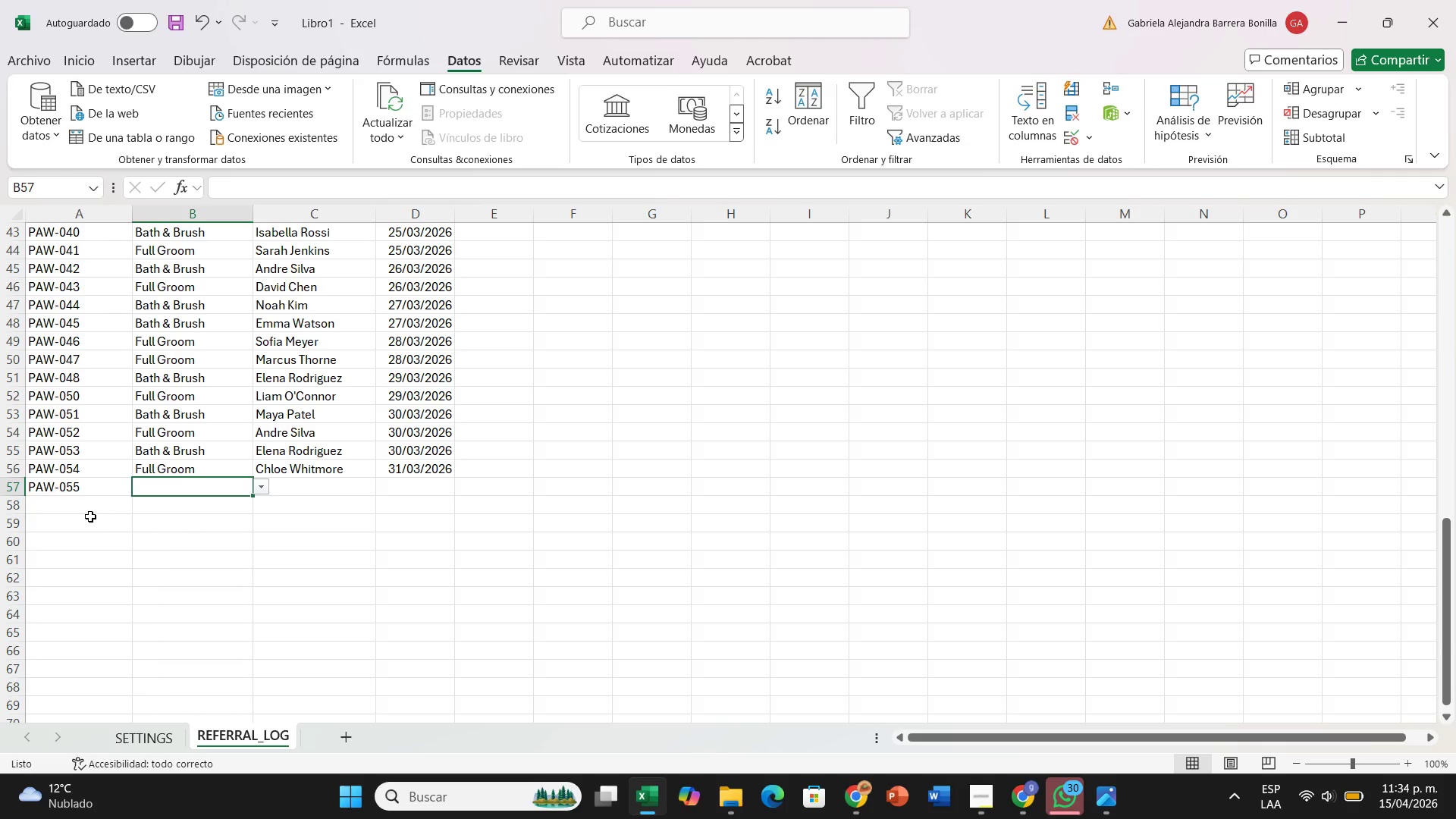 
left_click([263, 491])
 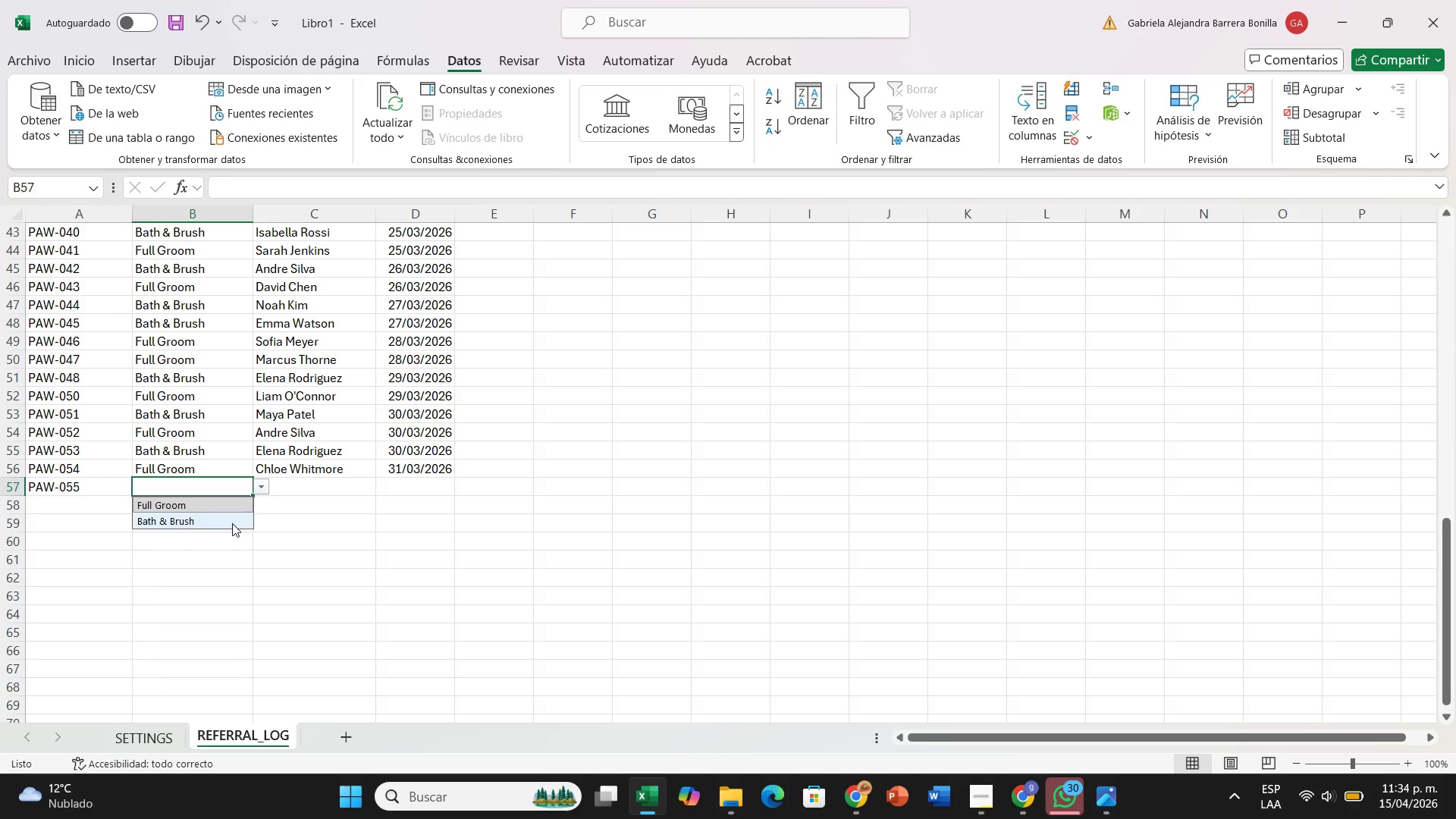 
wait(7.36)
 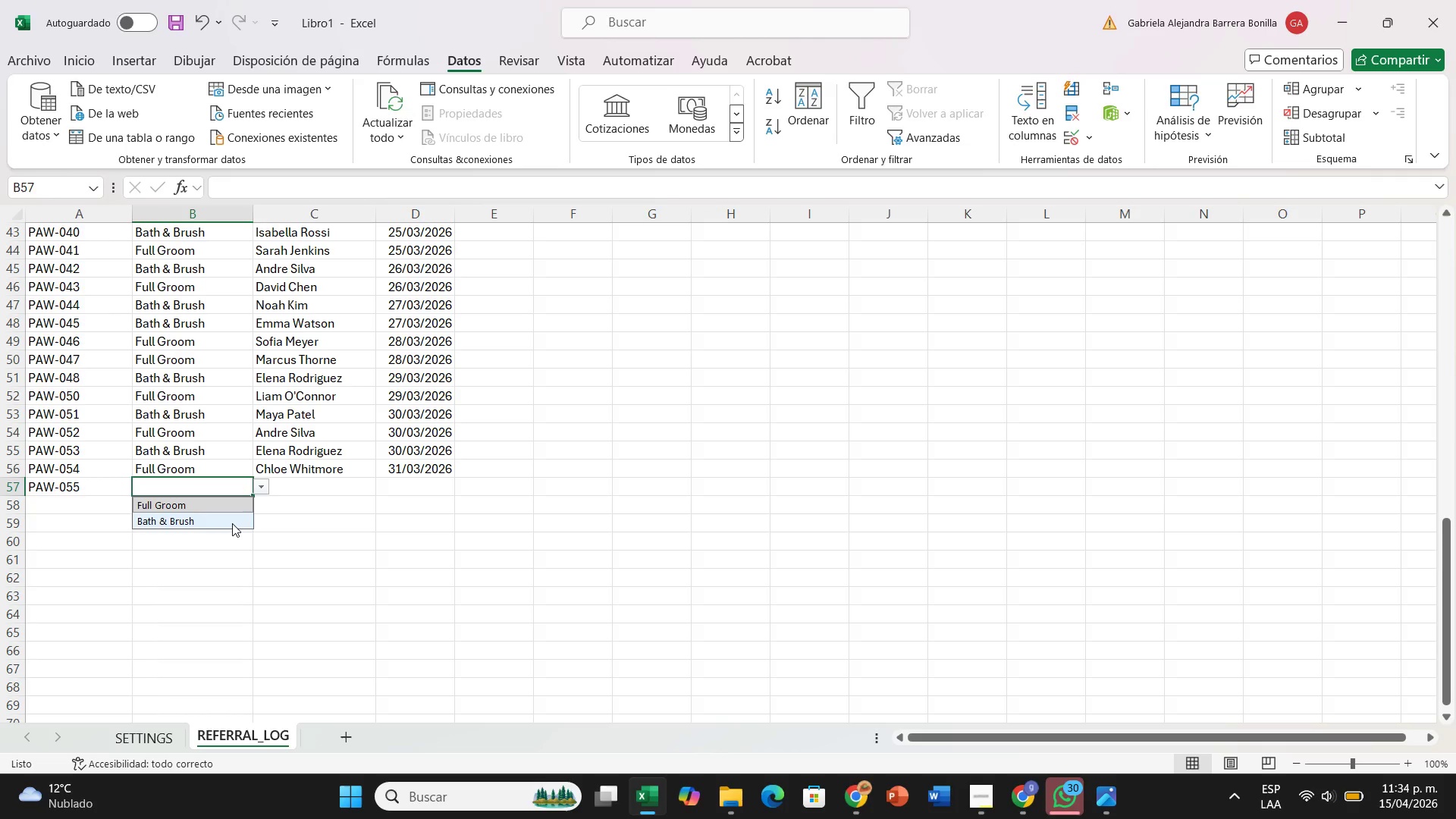 
left_click([232, 523])
 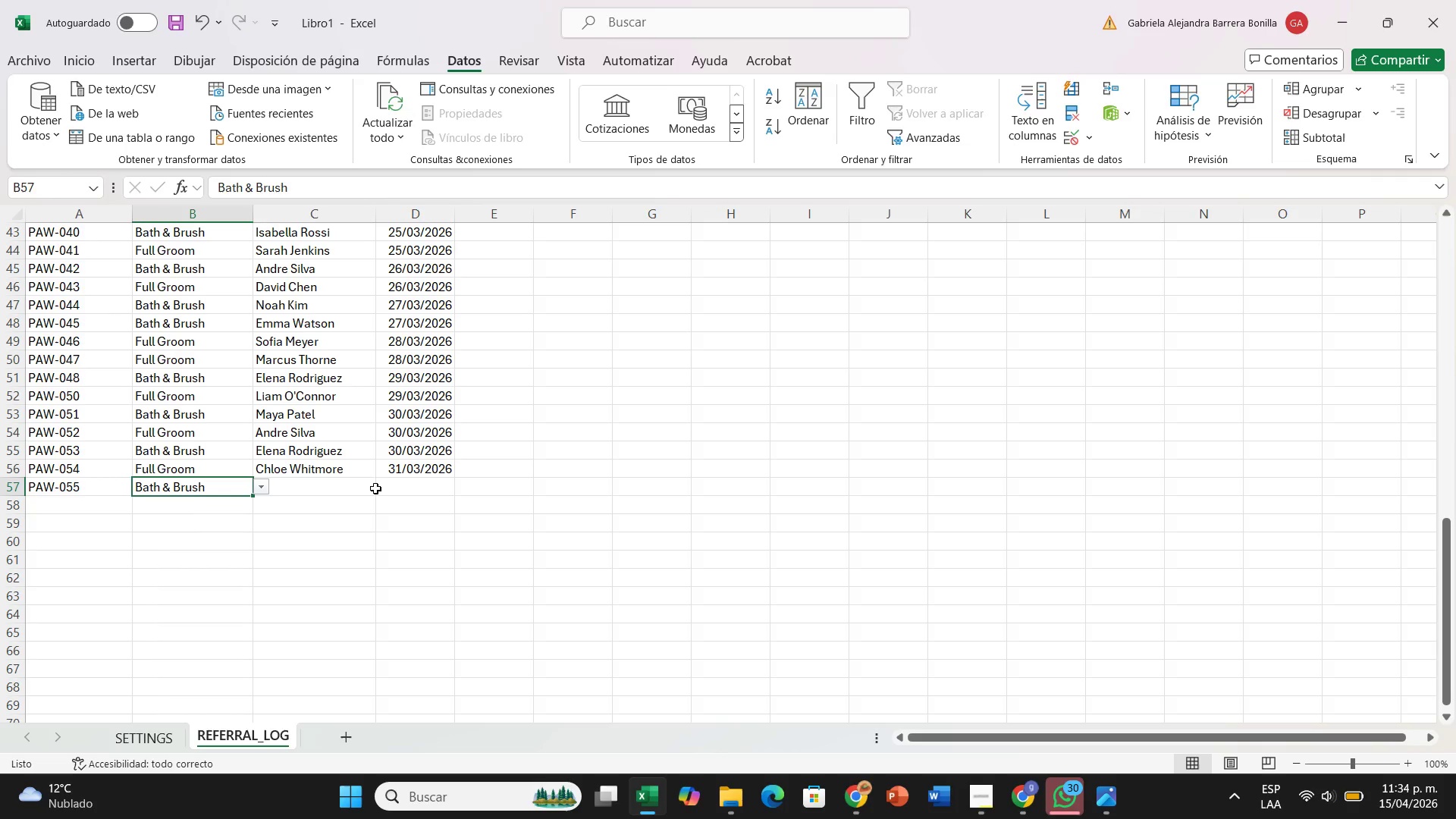 
left_click([357, 485])
 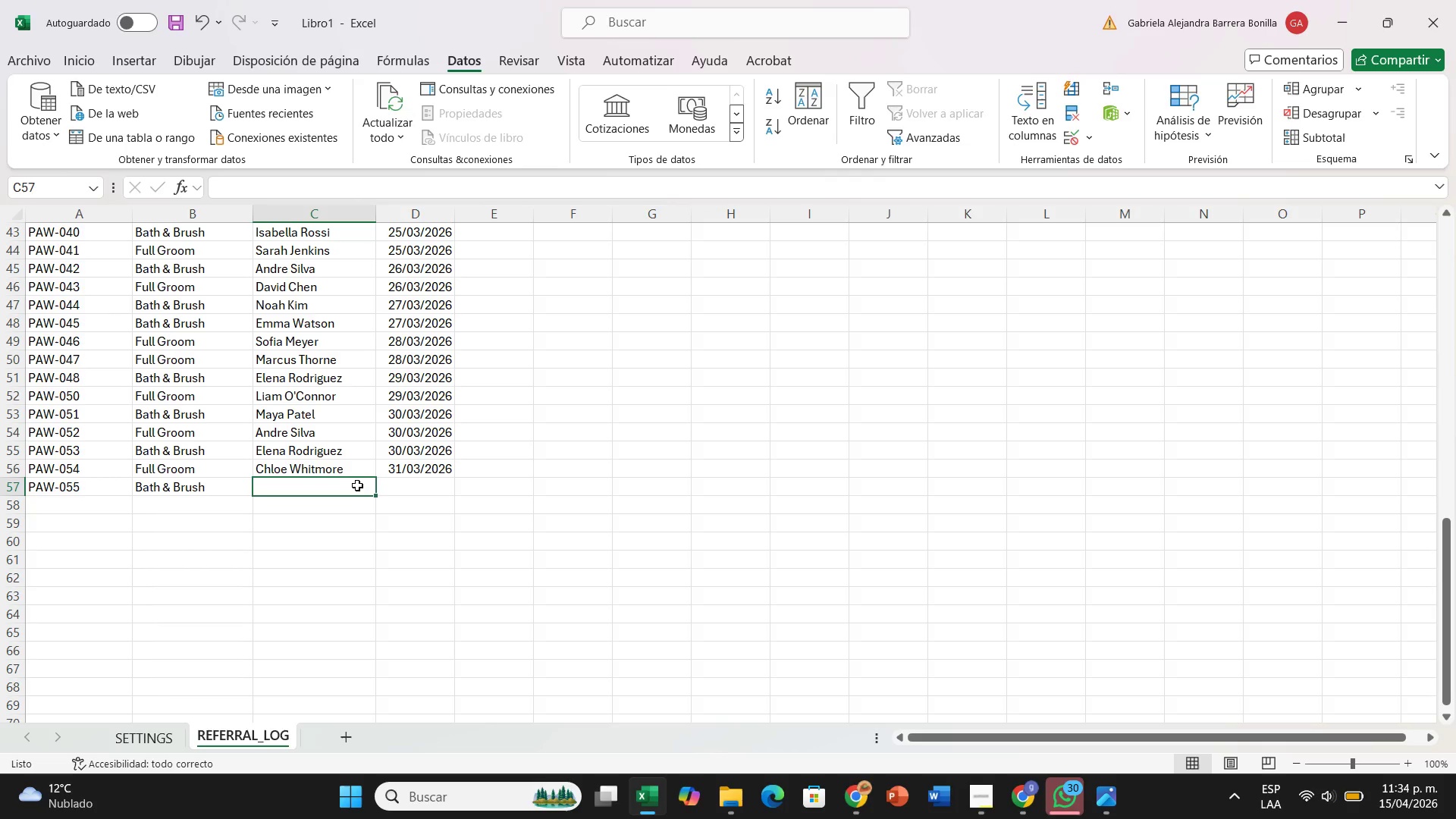 
type(Lux)
key(Backspace)
type(c)
 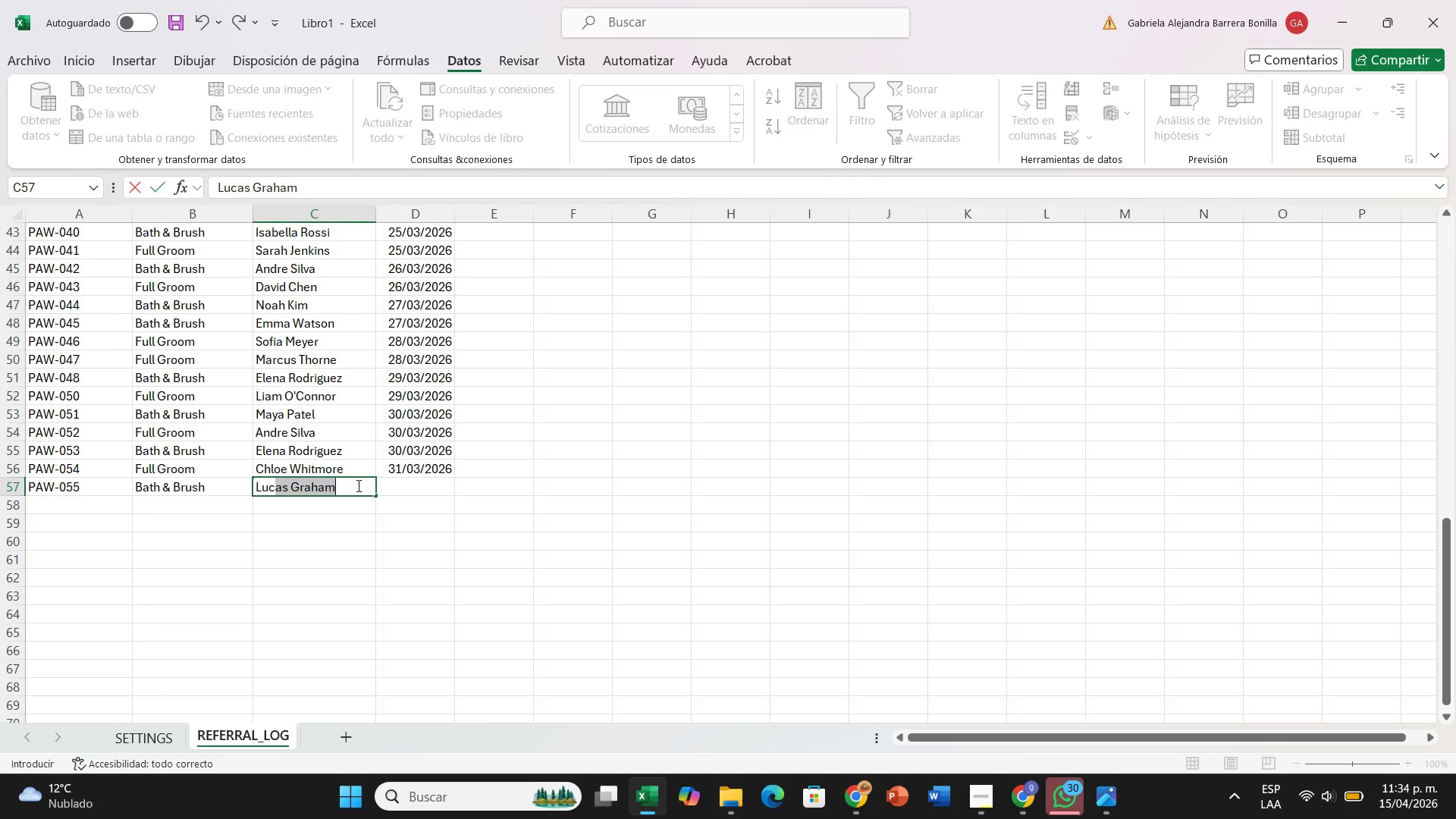 
key(ArrowRight)
 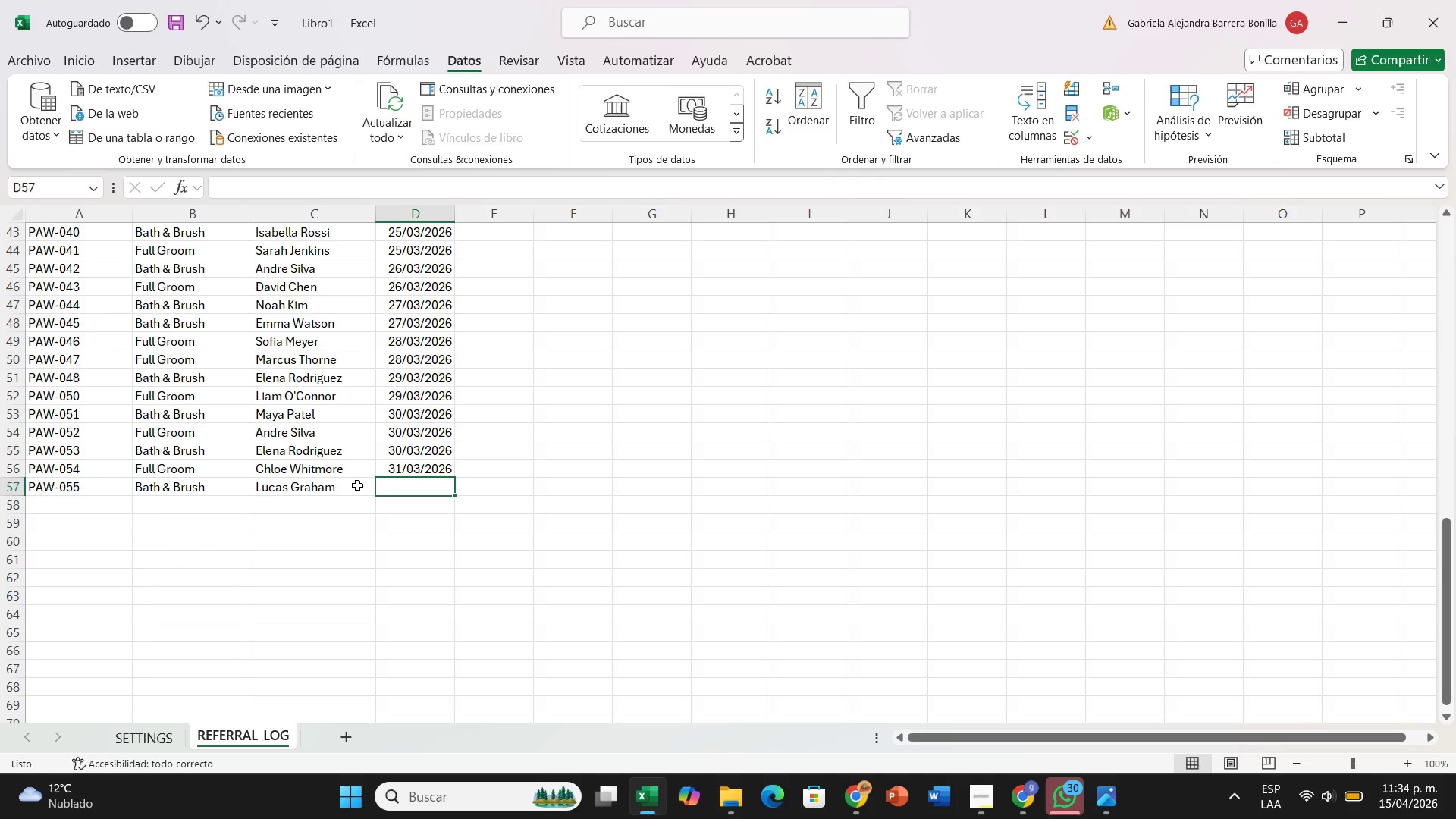 
type(31&3&26)
 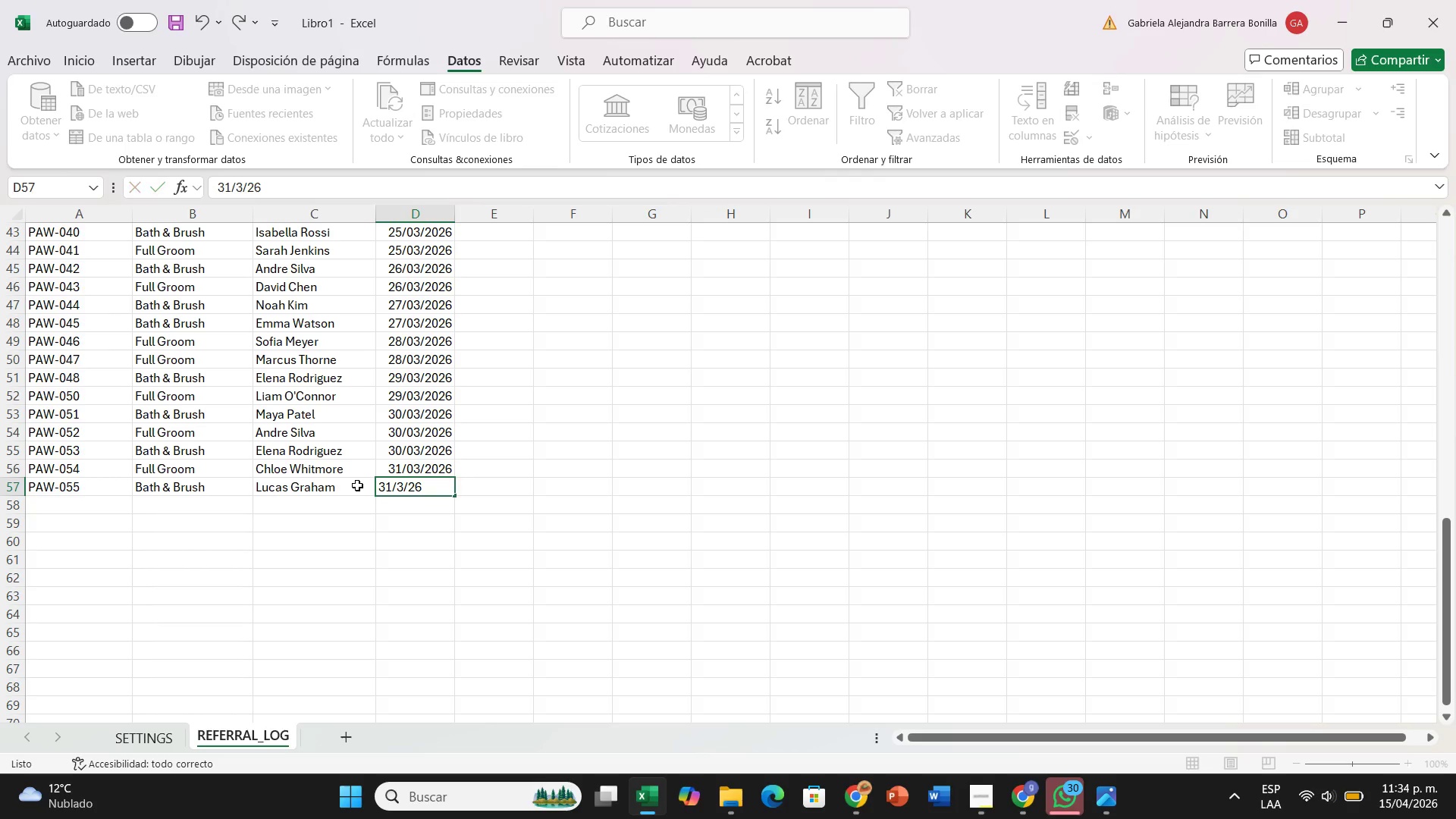 
key(ArrowDown)
 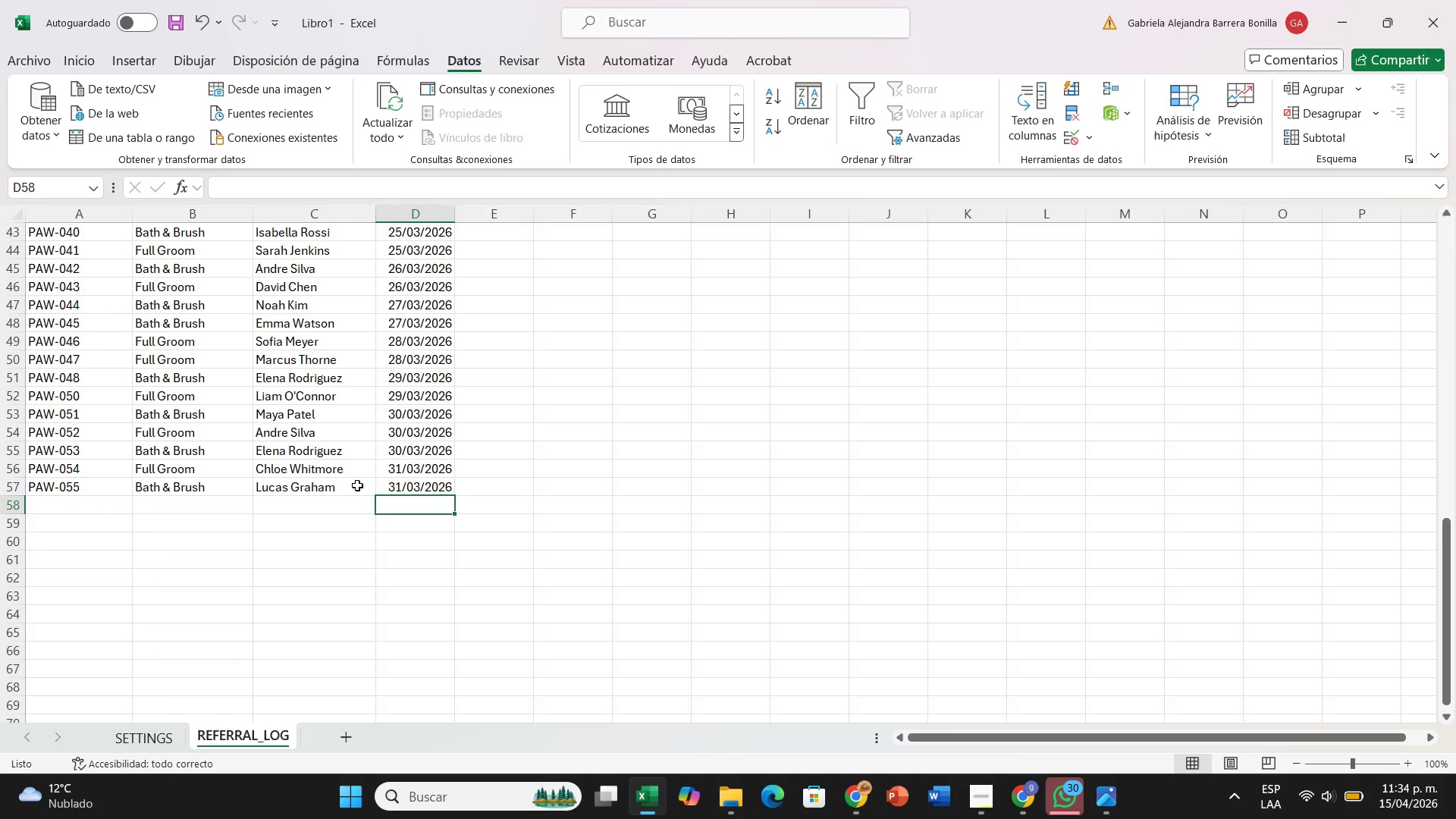 
hold_key(key=ArrowLeft, duration=0.73)
 